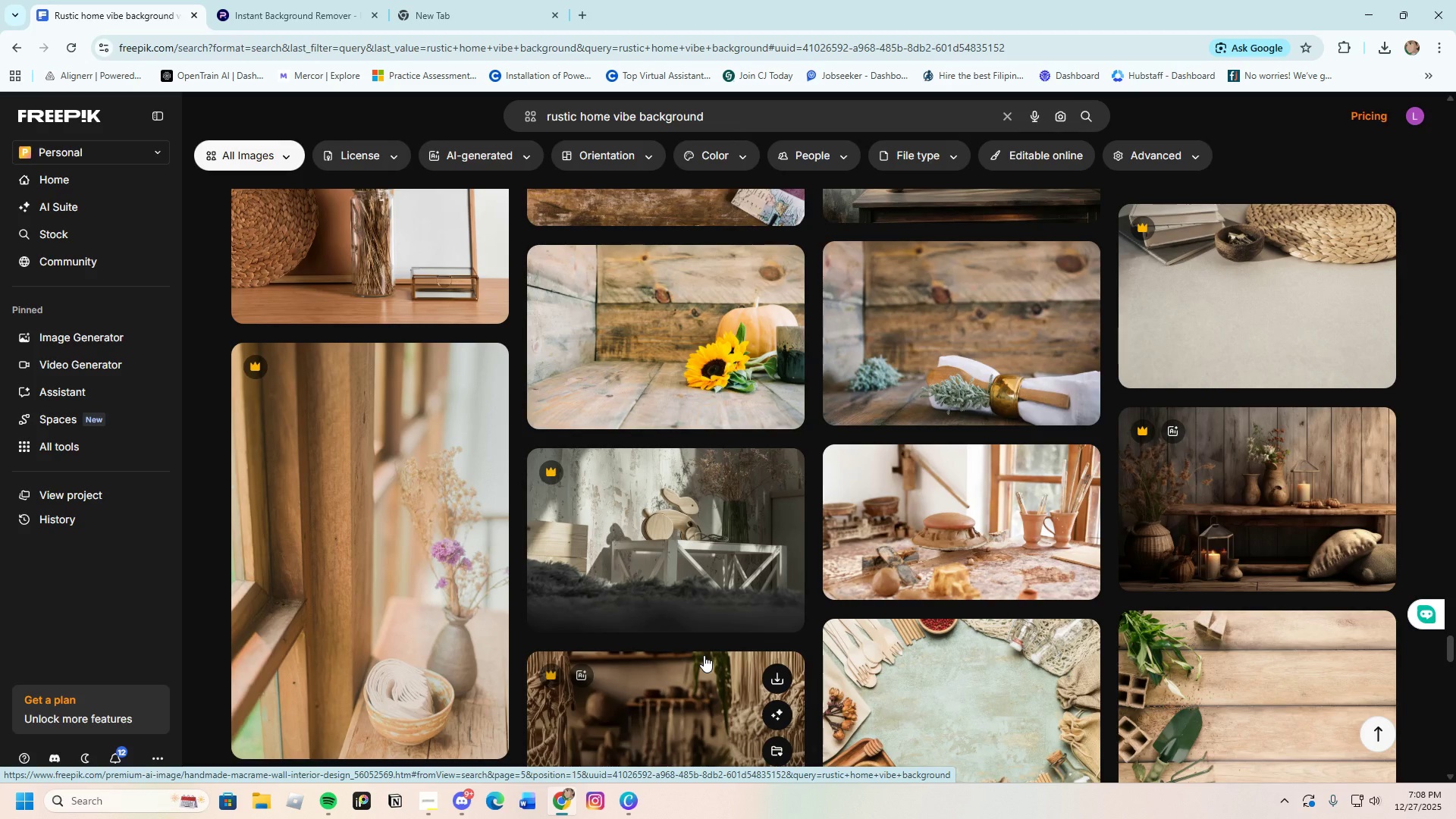 
scroll: coordinate [657, 600], scroll_direction: down, amount: 22.0
 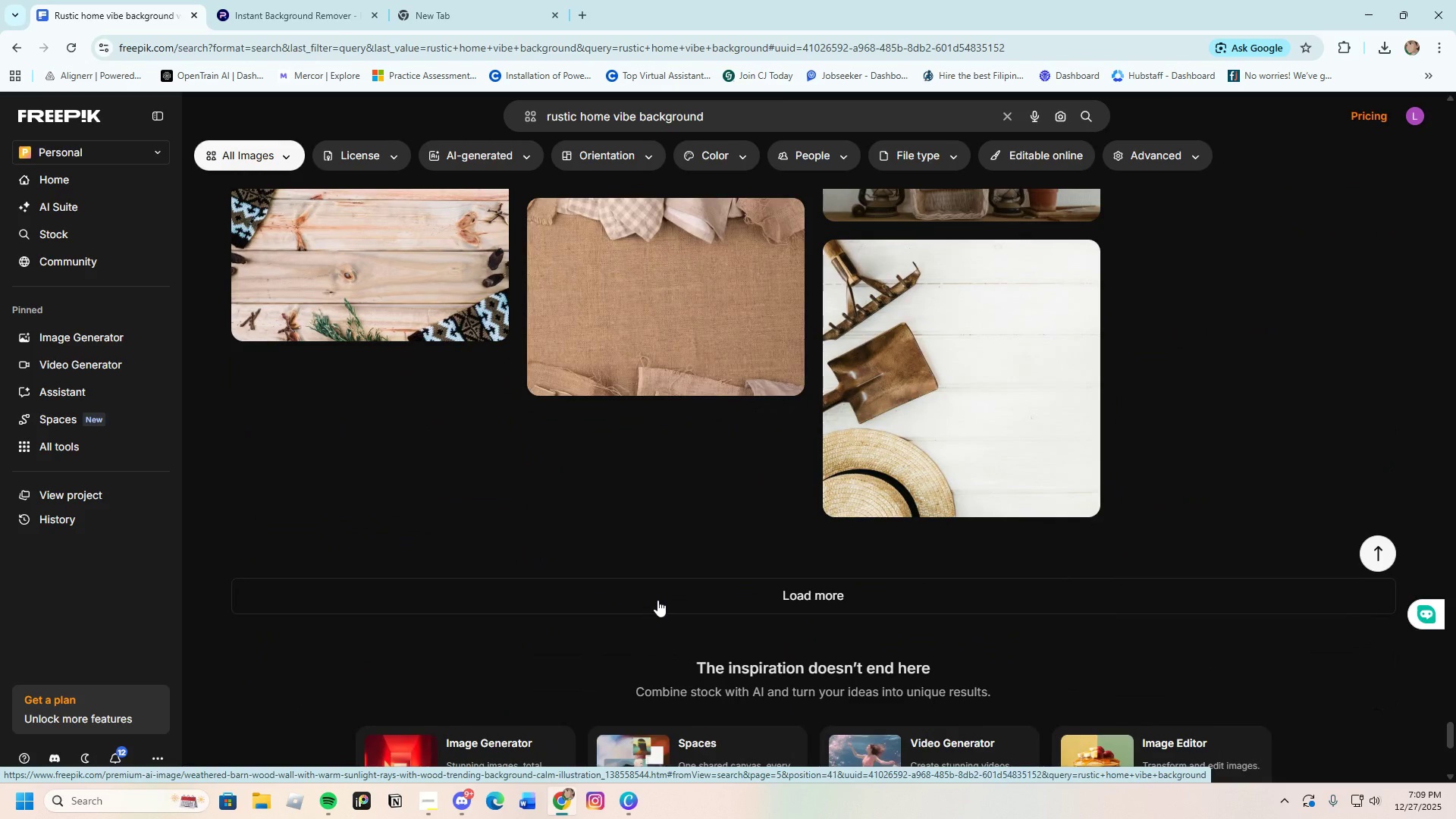 
left_click([657, 597])
 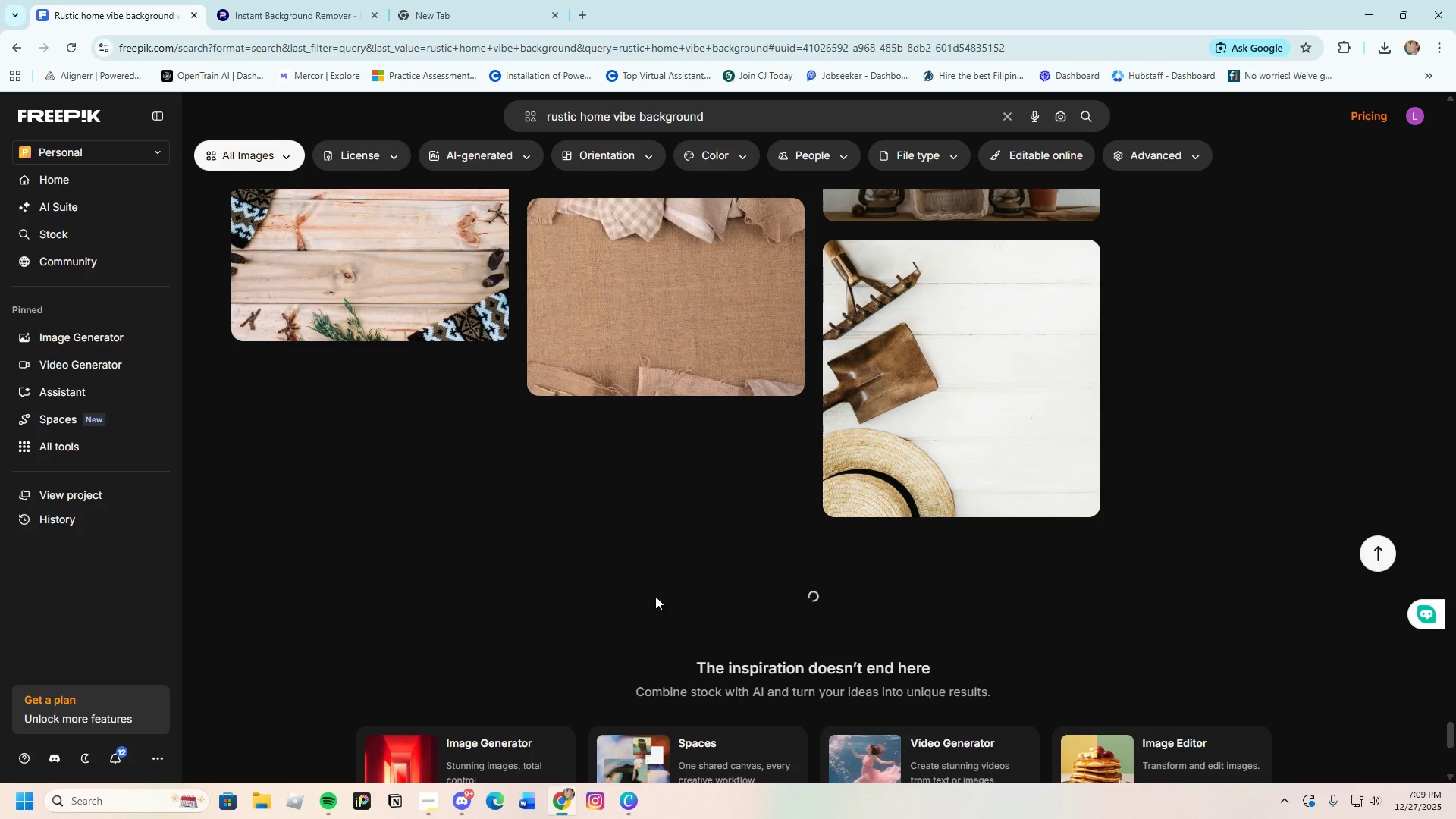 
scroll: coordinate [648, 595], scroll_direction: none, amount: 0.0
 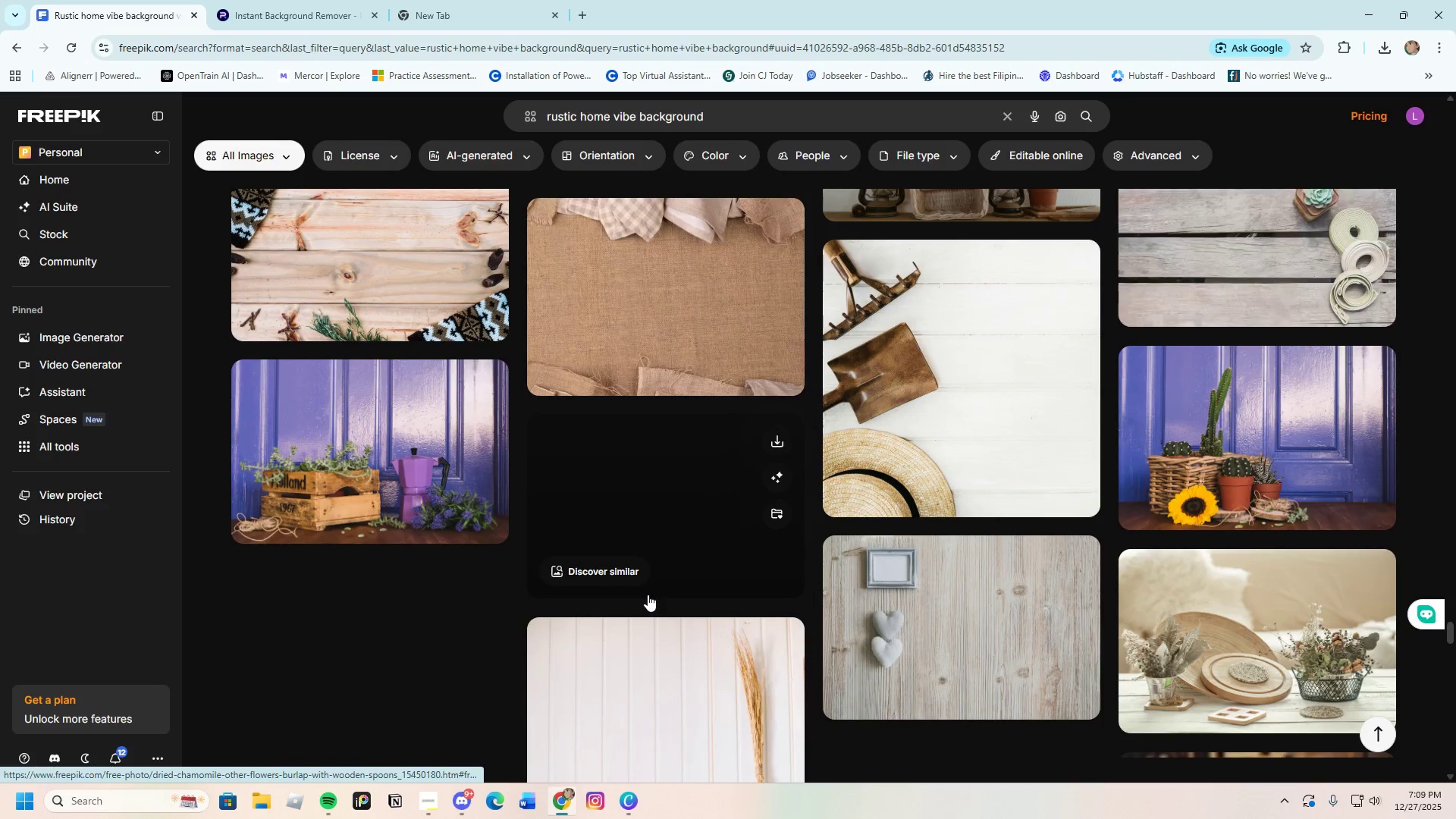 
scroll: coordinate [648, 595], scroll_direction: down, amount: 22.0
 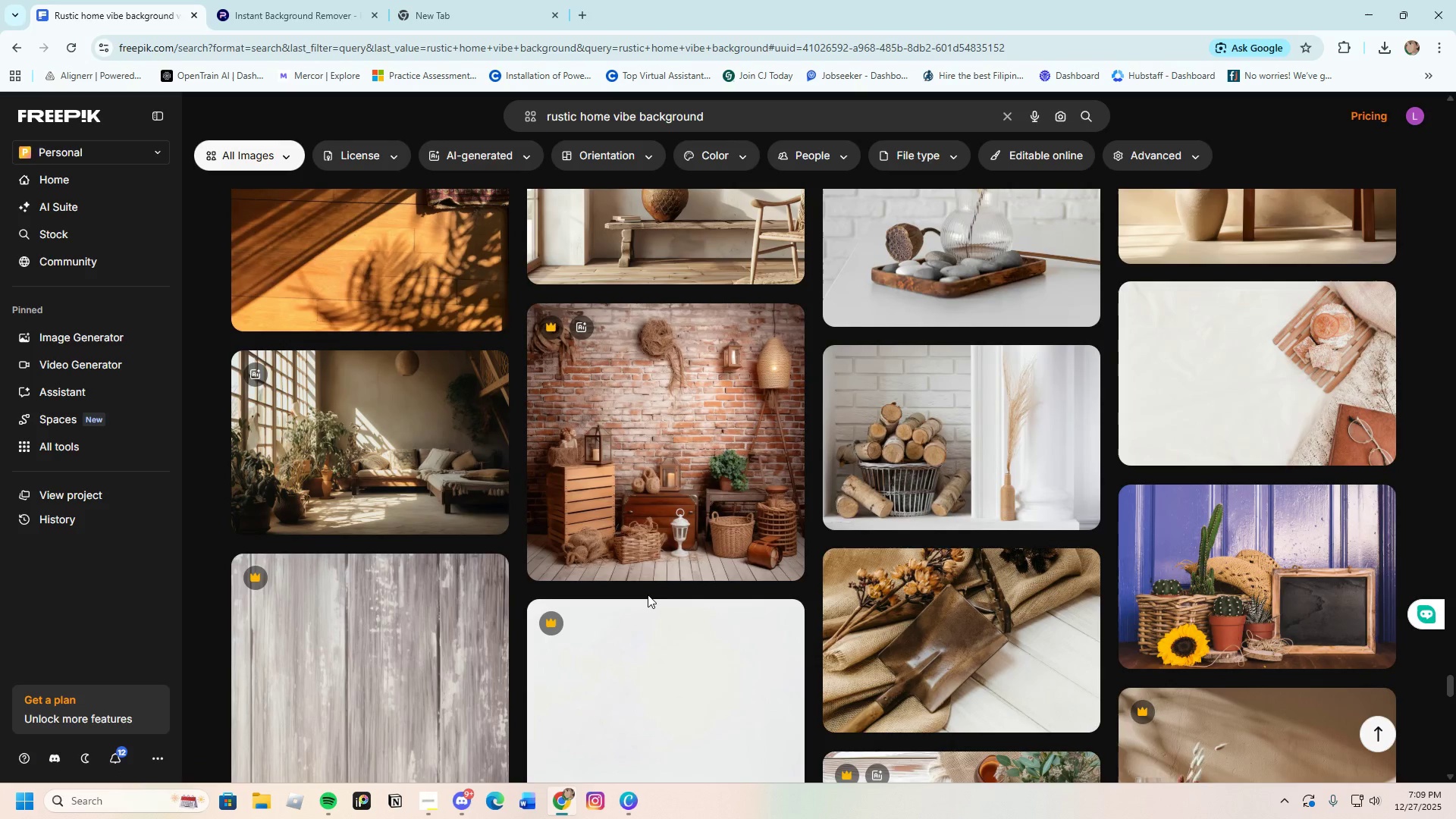 
scroll: coordinate [648, 595], scroll_direction: up, amount: 4.0
 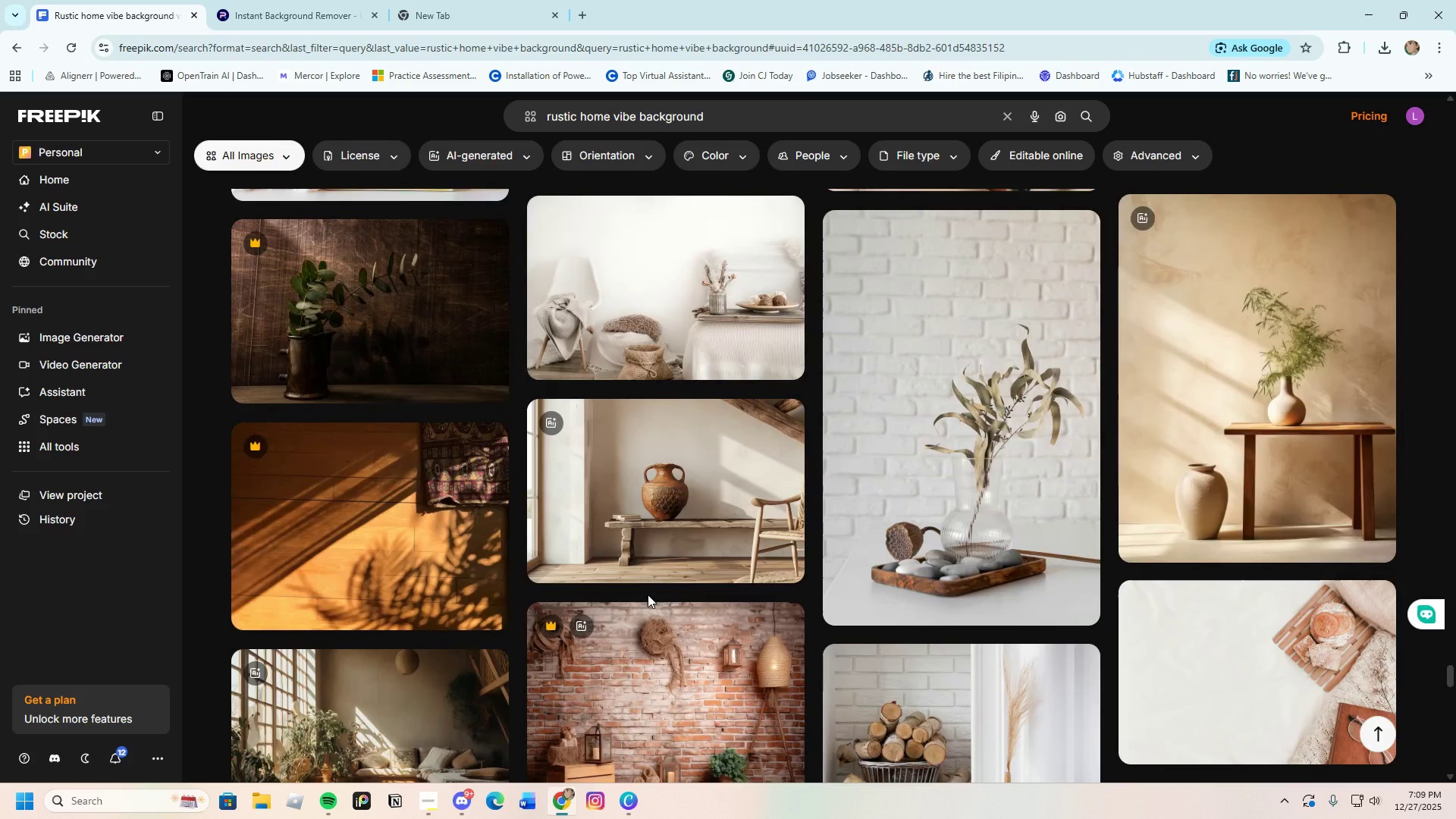 
scroll: coordinate [645, 595], scroll_direction: down, amount: 18.0
 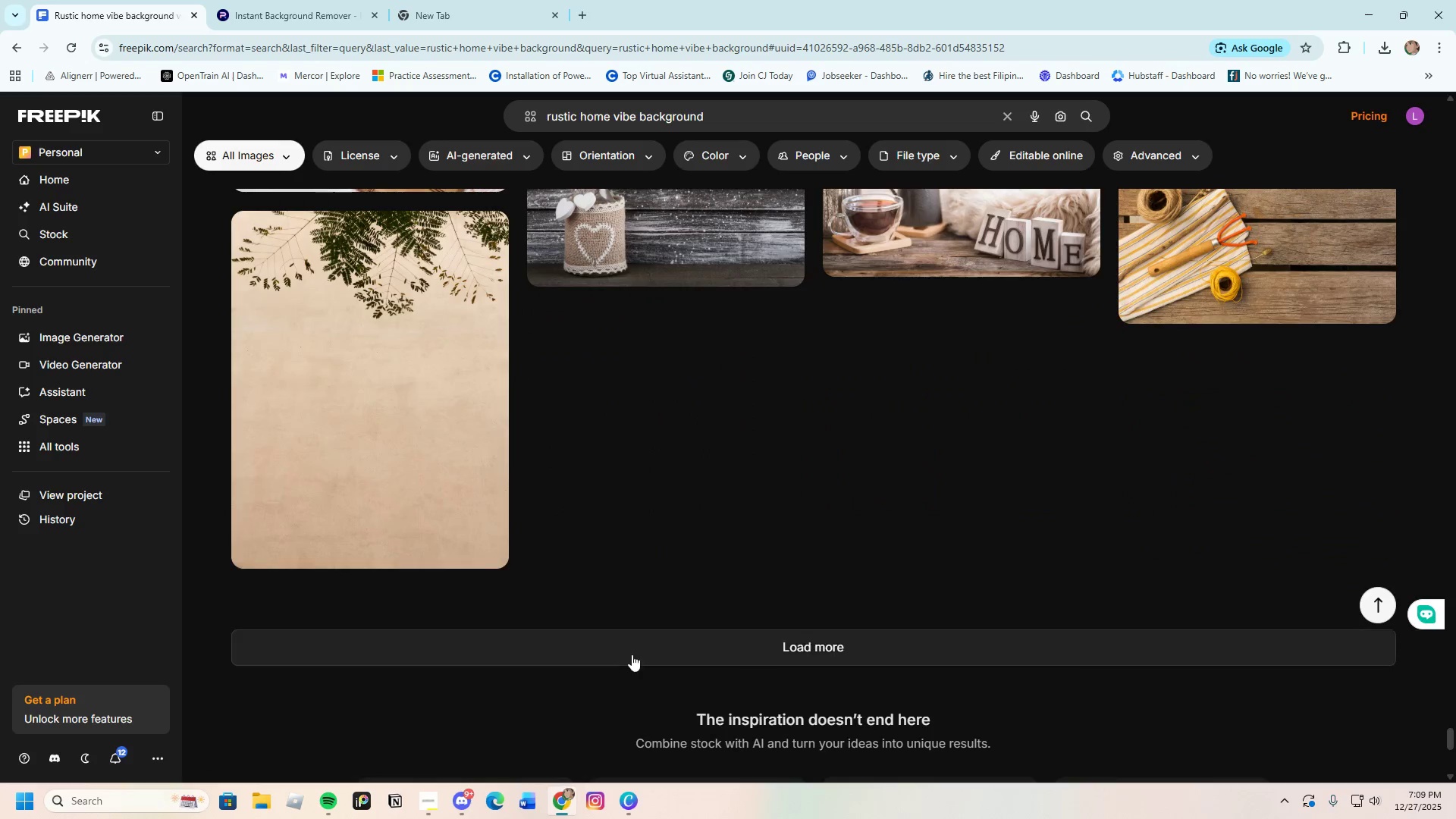 
left_click([632, 656])
 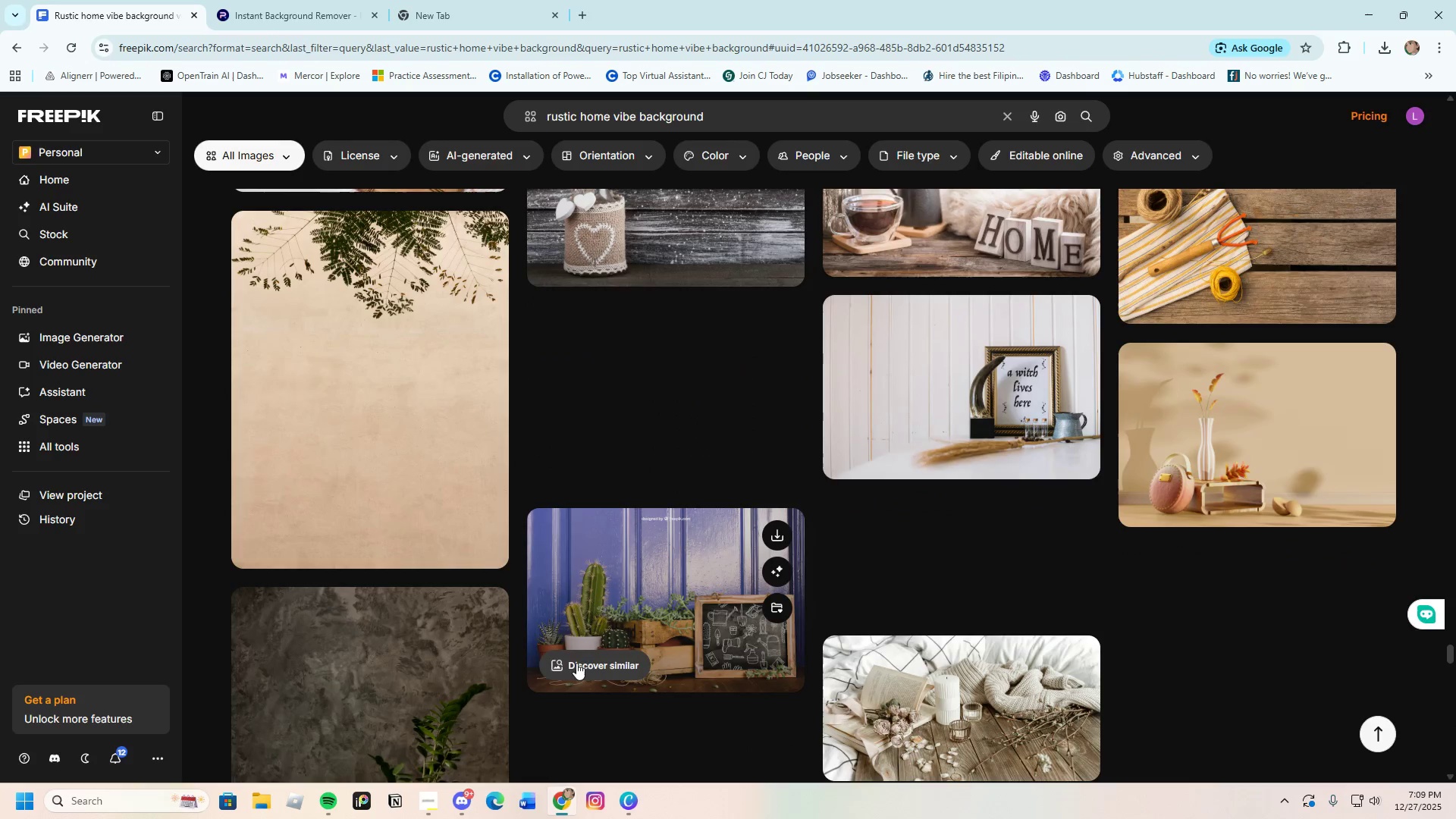 
scroll: coordinate [577, 637], scroll_direction: down, amount: 21.0
 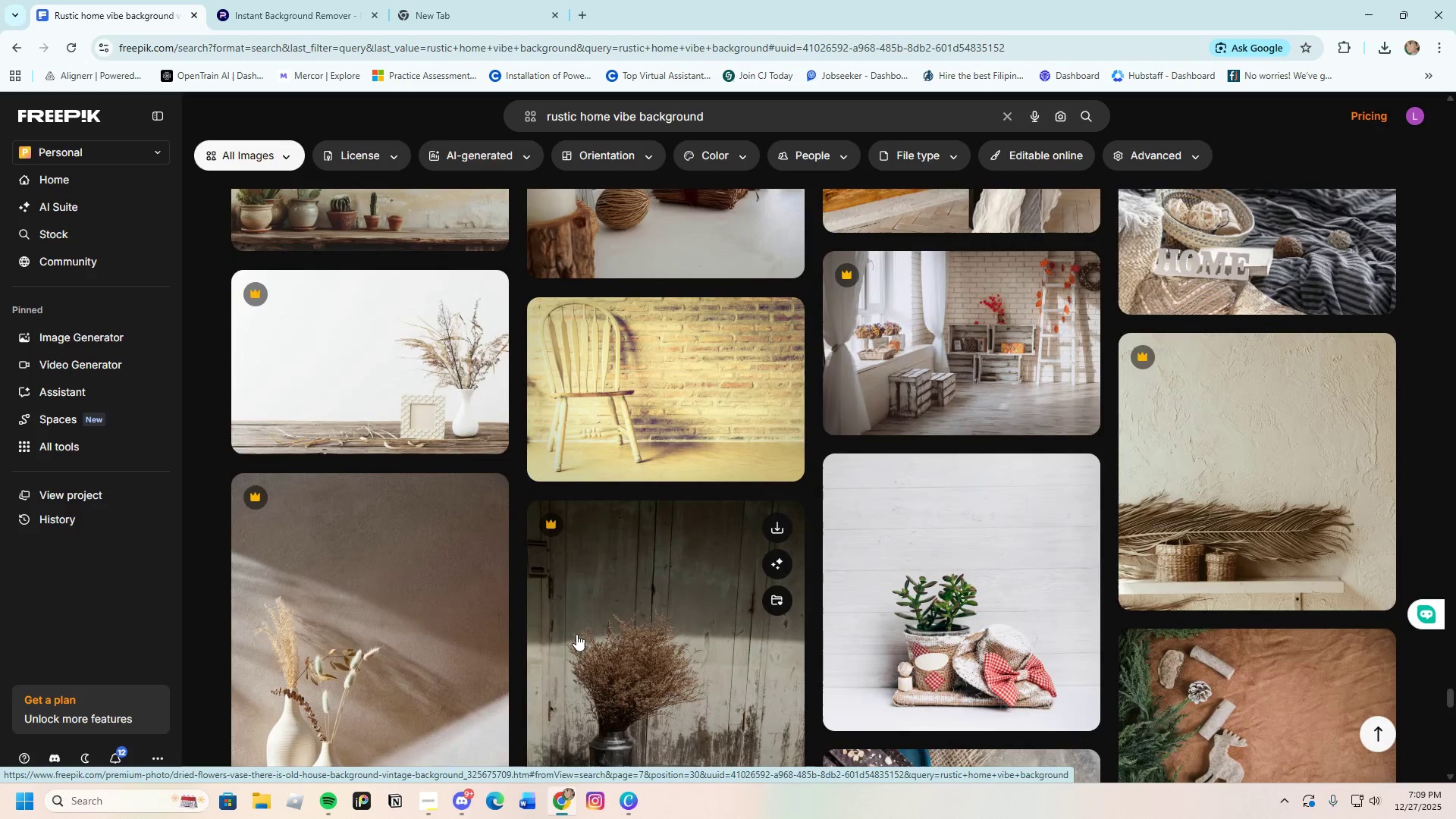 
scroll: coordinate [575, 625], scroll_direction: down, amount: 13.0
 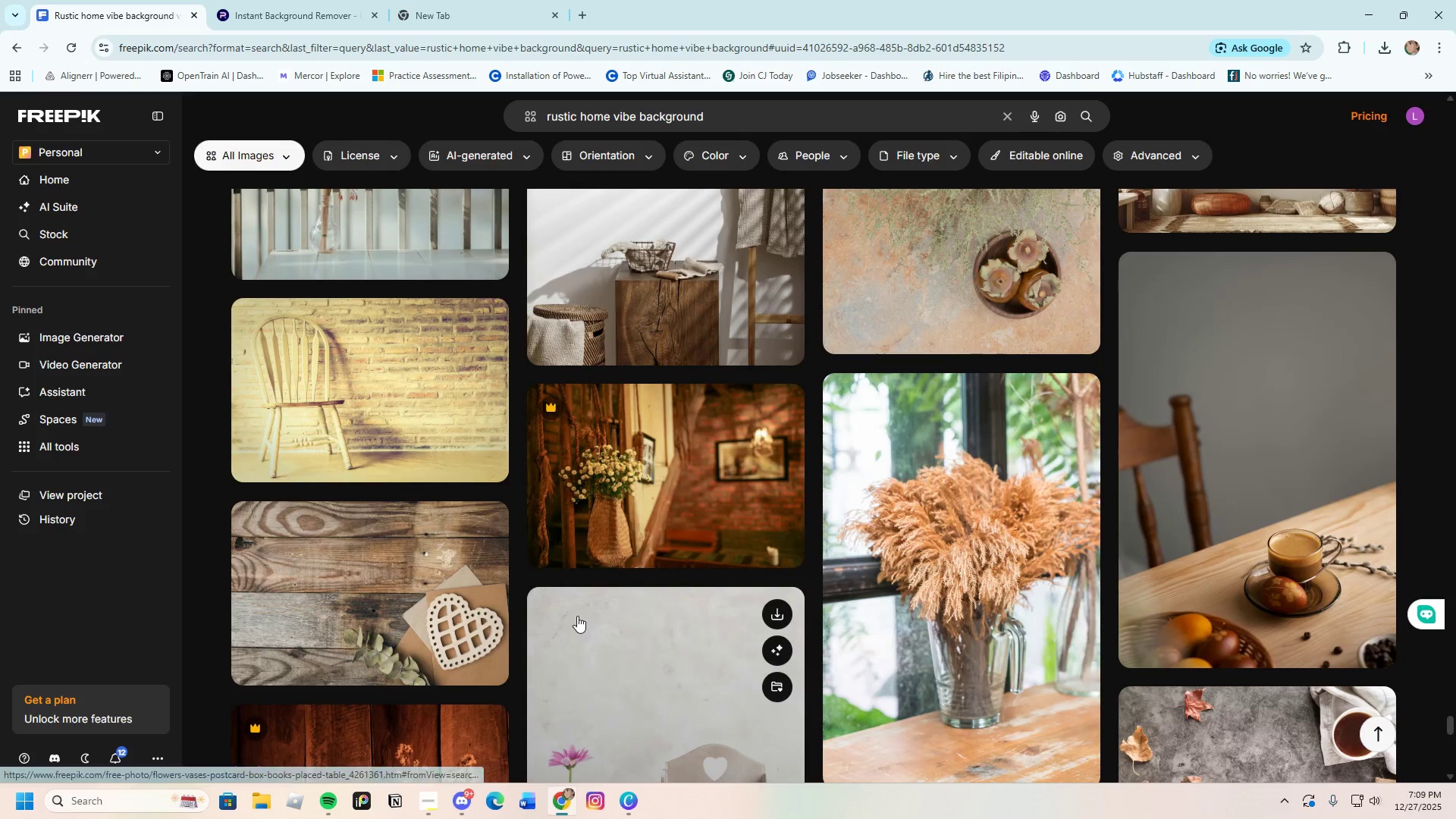 
scroll: coordinate [594, 612], scroll_direction: up, amount: 4.0
 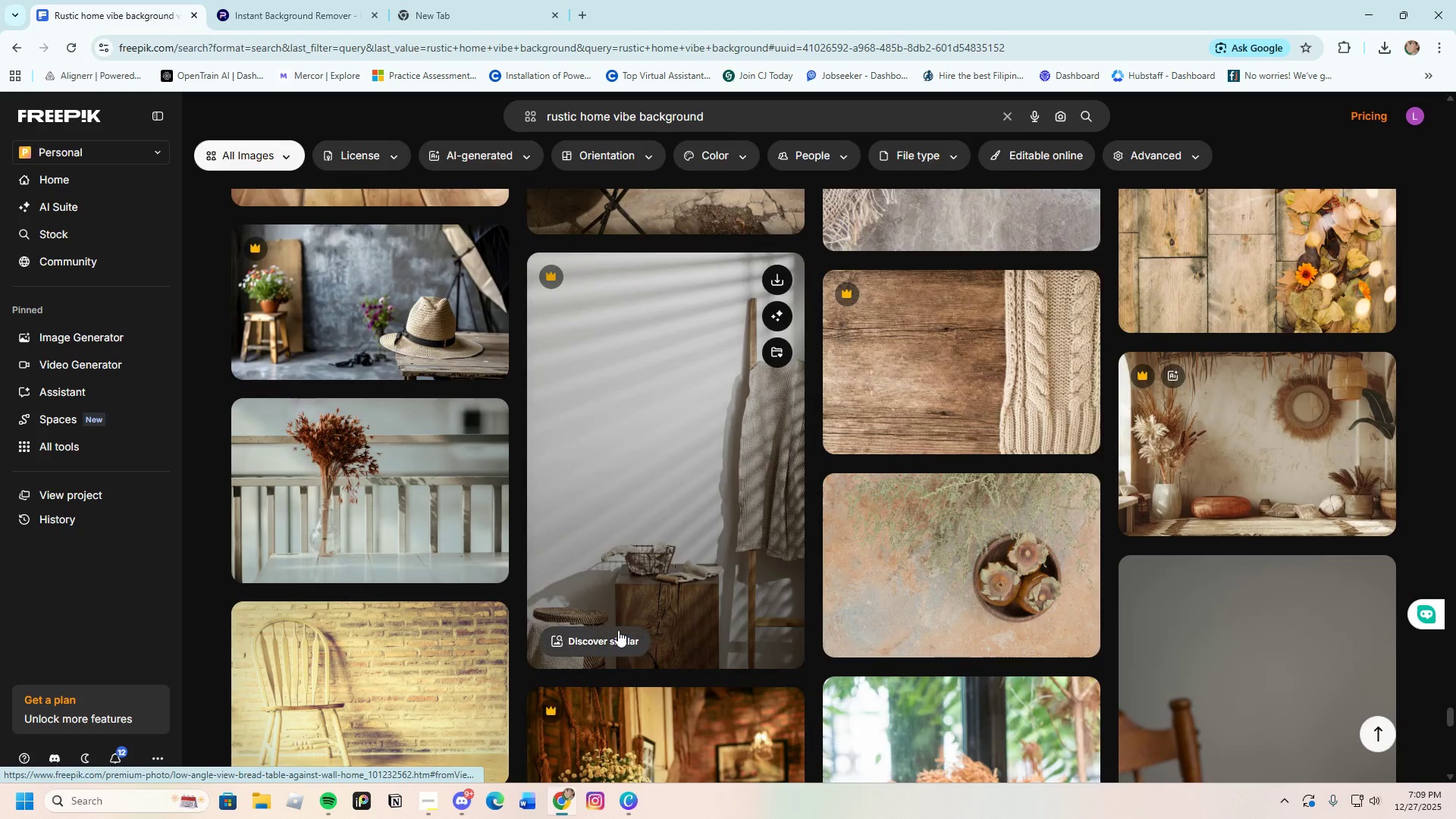 
scroll: coordinate [618, 630], scroll_direction: down, amount: 14.0
 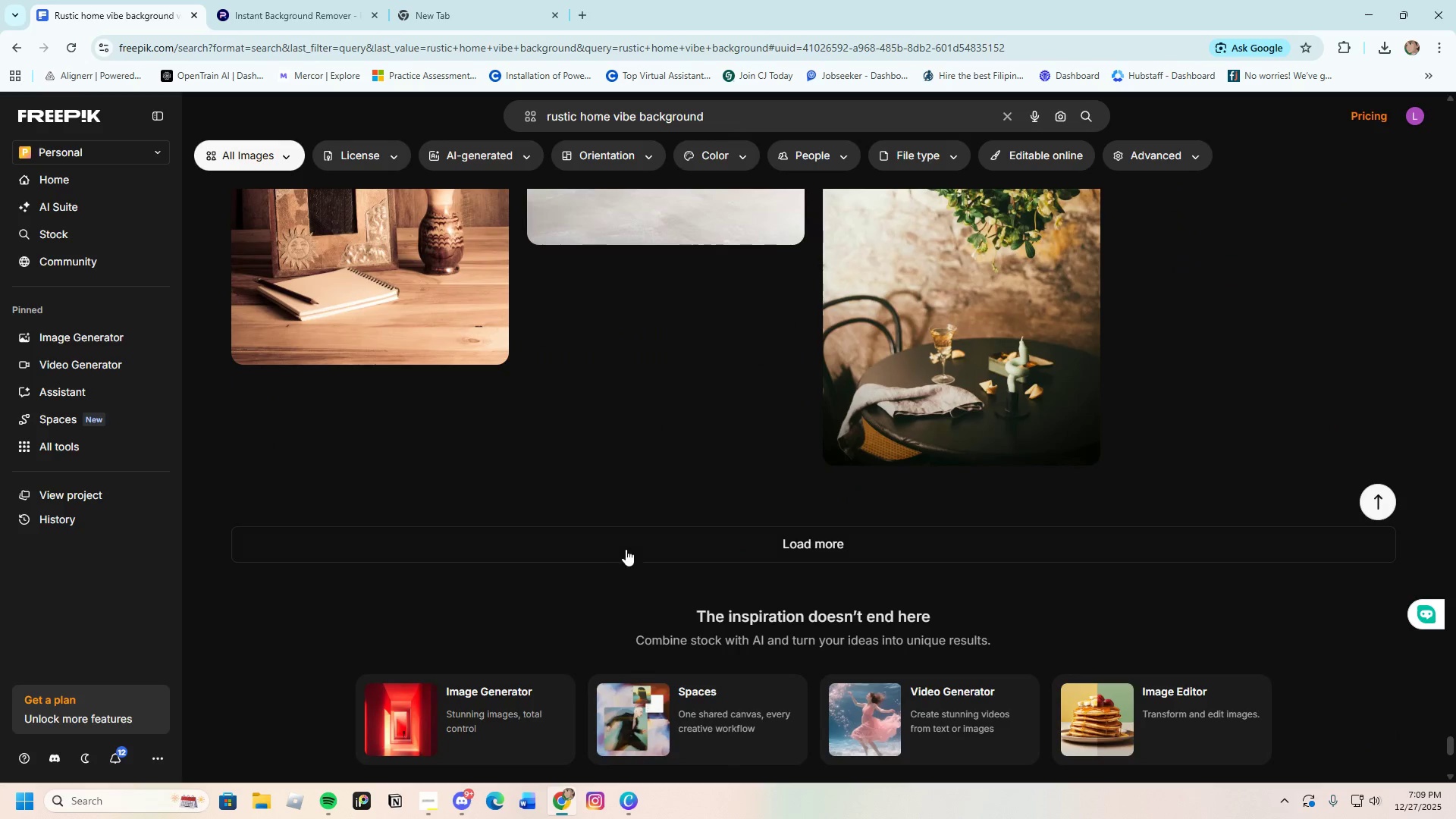 
left_click([627, 544])
 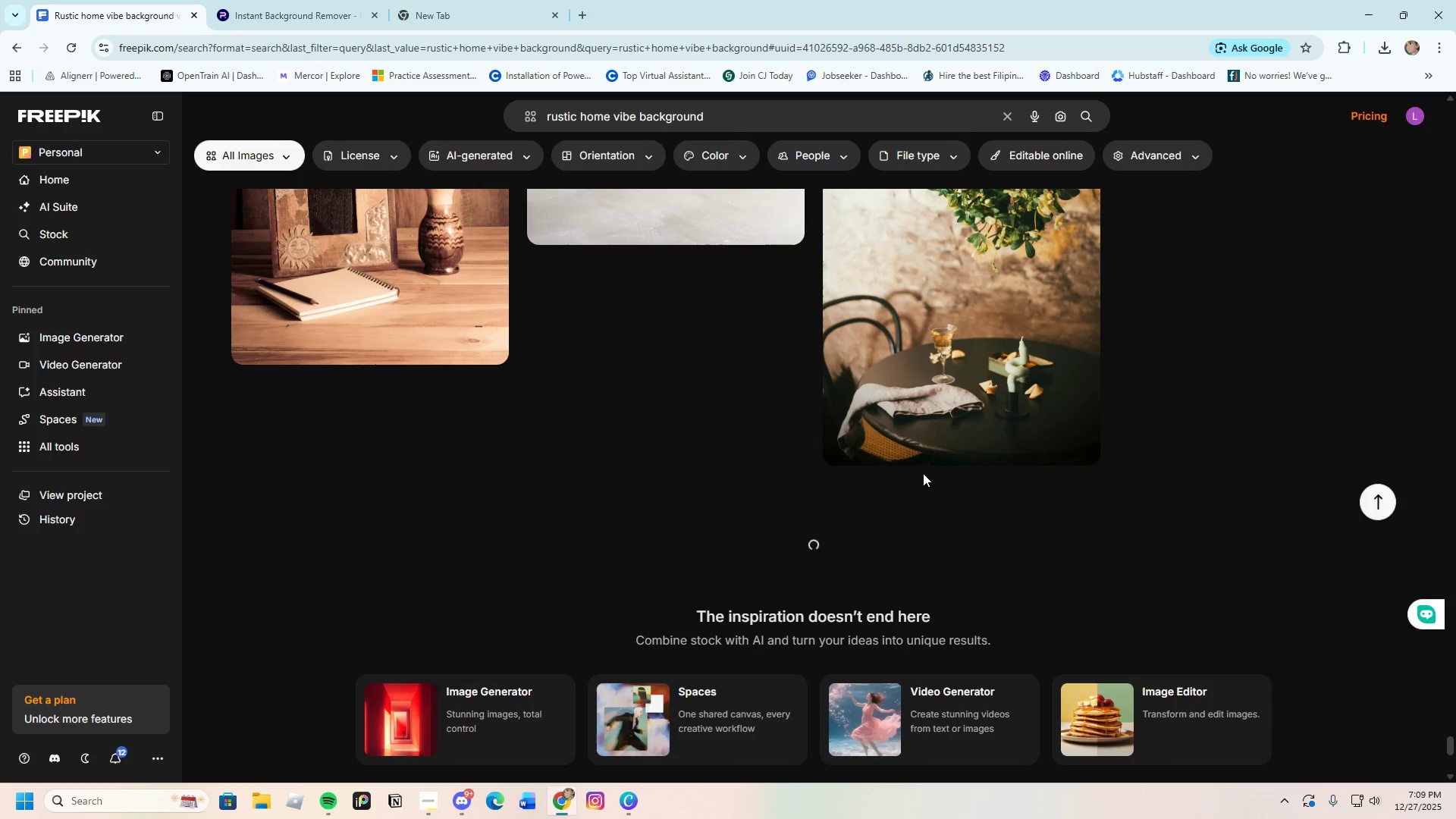 
scroll: coordinate [937, 456], scroll_direction: up, amount: 8.0
 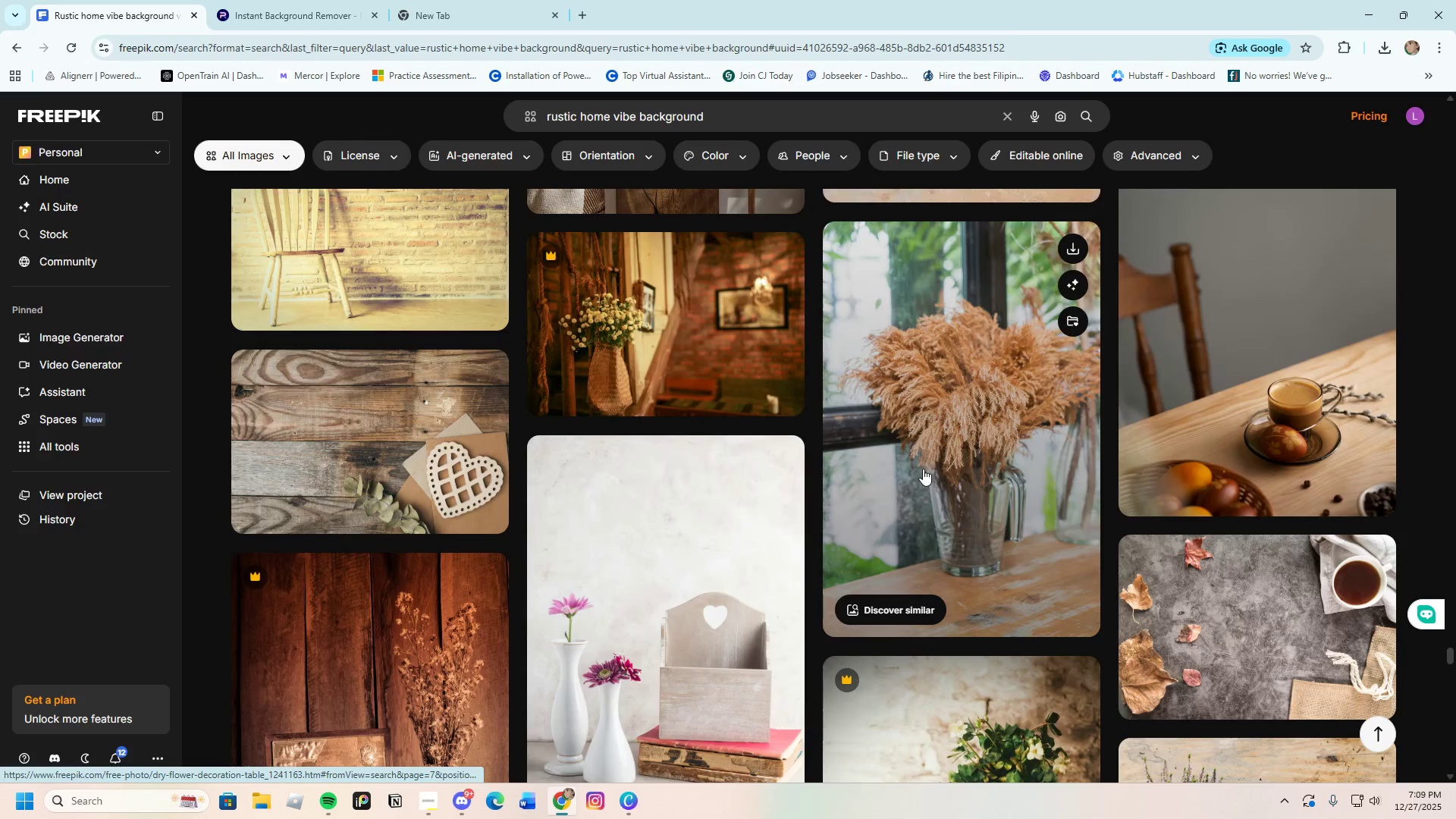 
scroll: coordinate [852, 544], scroll_direction: down, amount: 20.0
 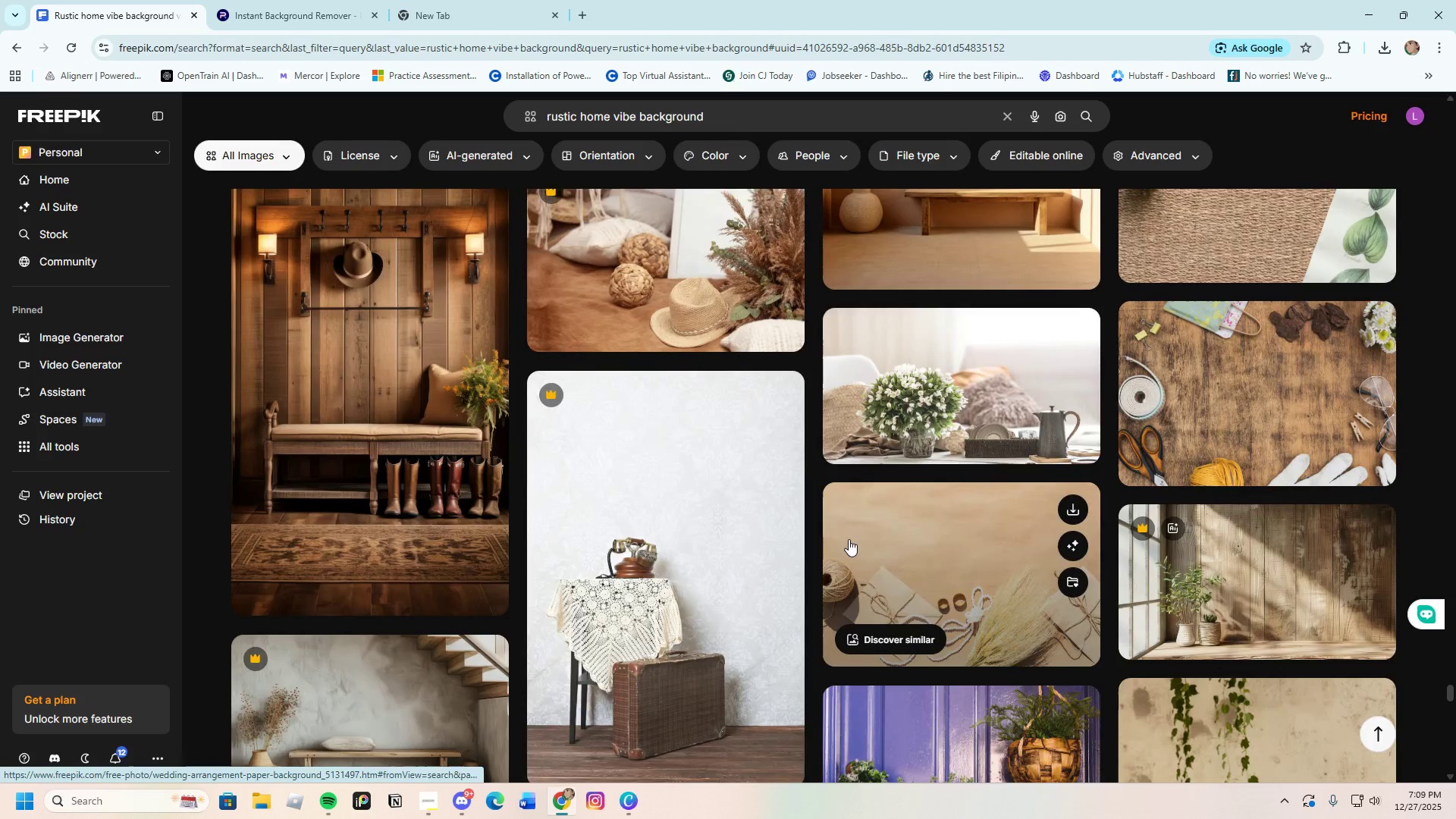 
scroll: coordinate [849, 539], scroll_direction: up, amount: 4.0
 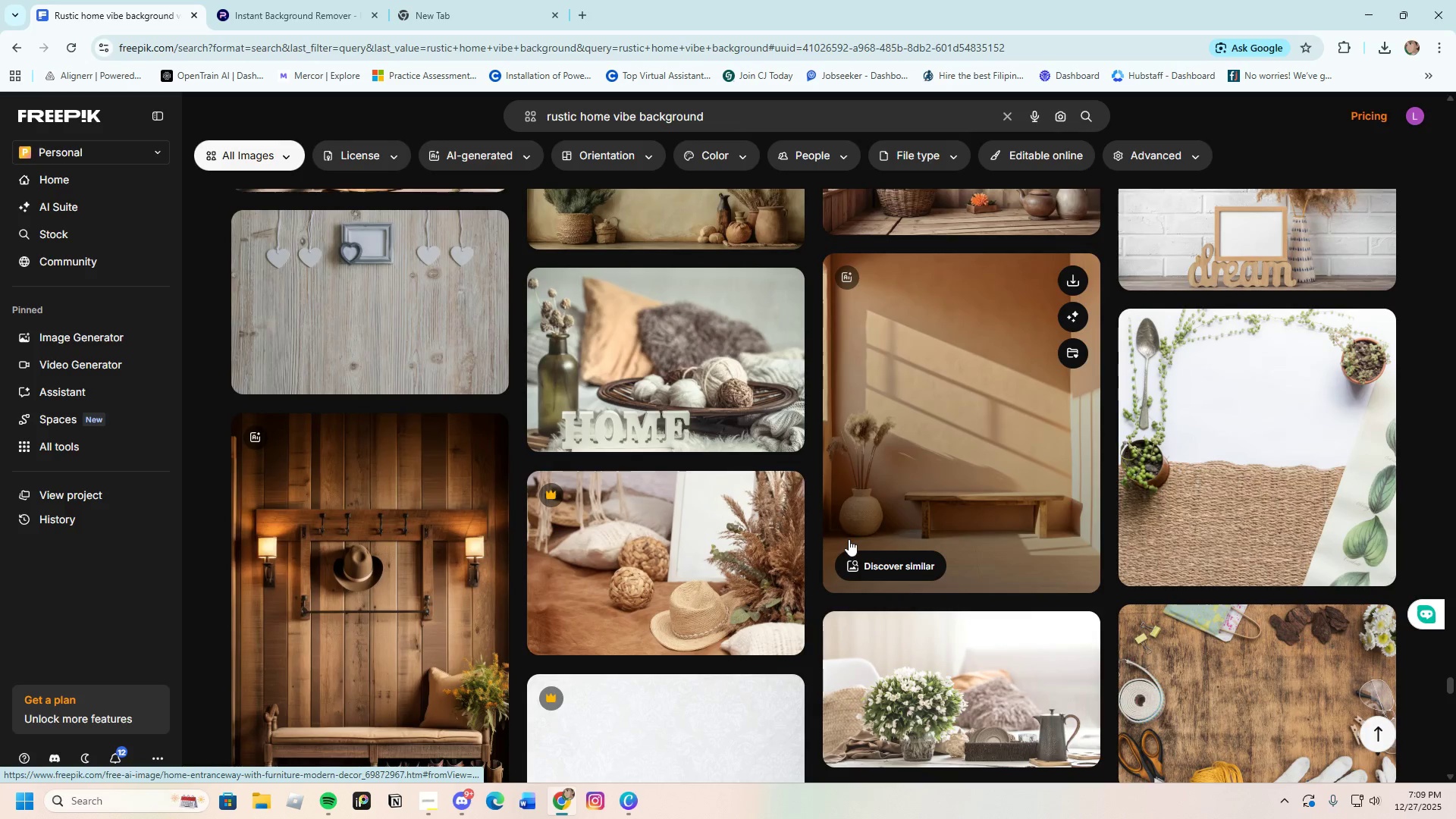 
scroll: coordinate [848, 532], scroll_direction: down, amount: 12.0
 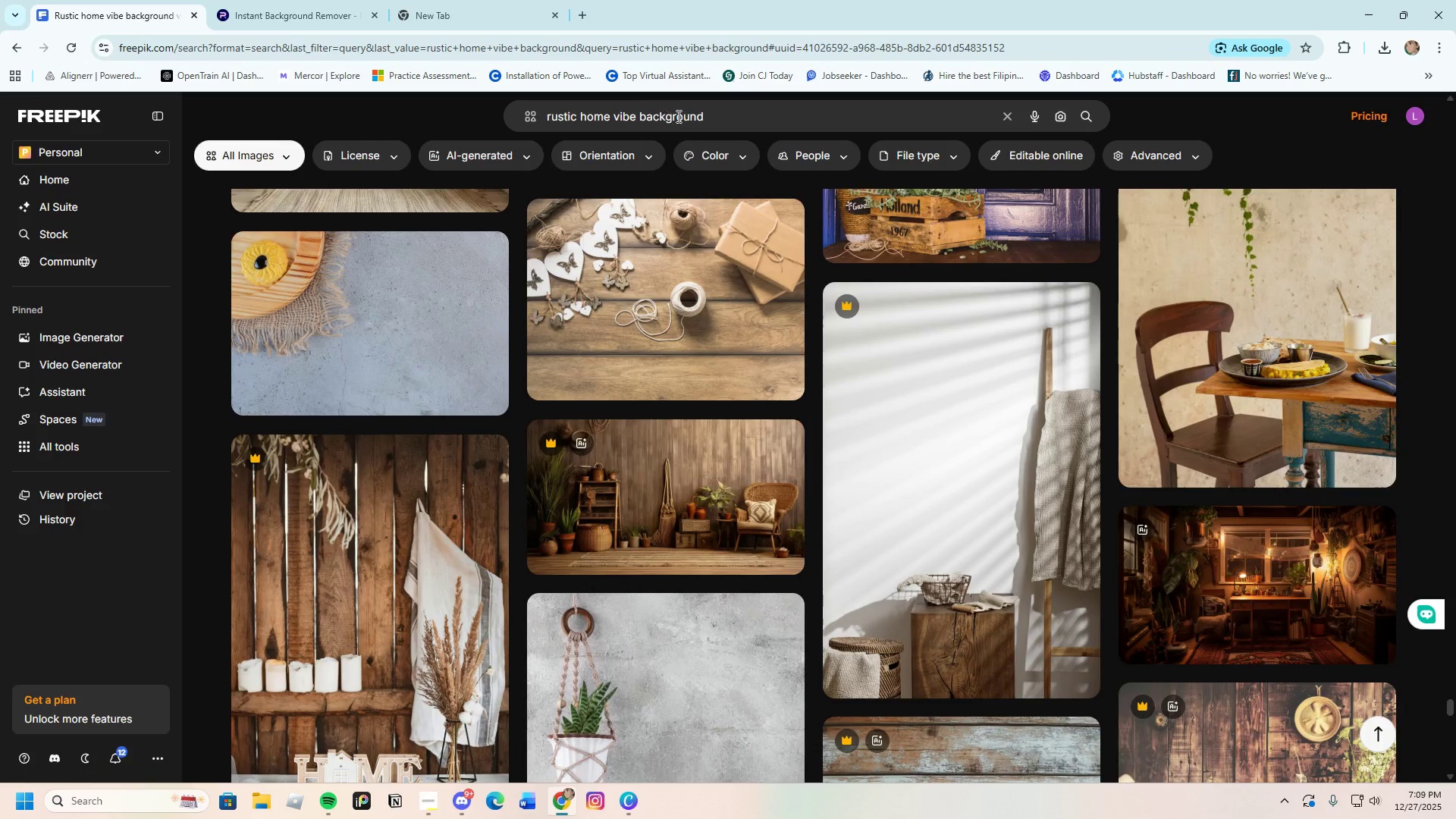 
left_click_drag(start_coordinate=[713, 118], to_coordinate=[578, 121])
 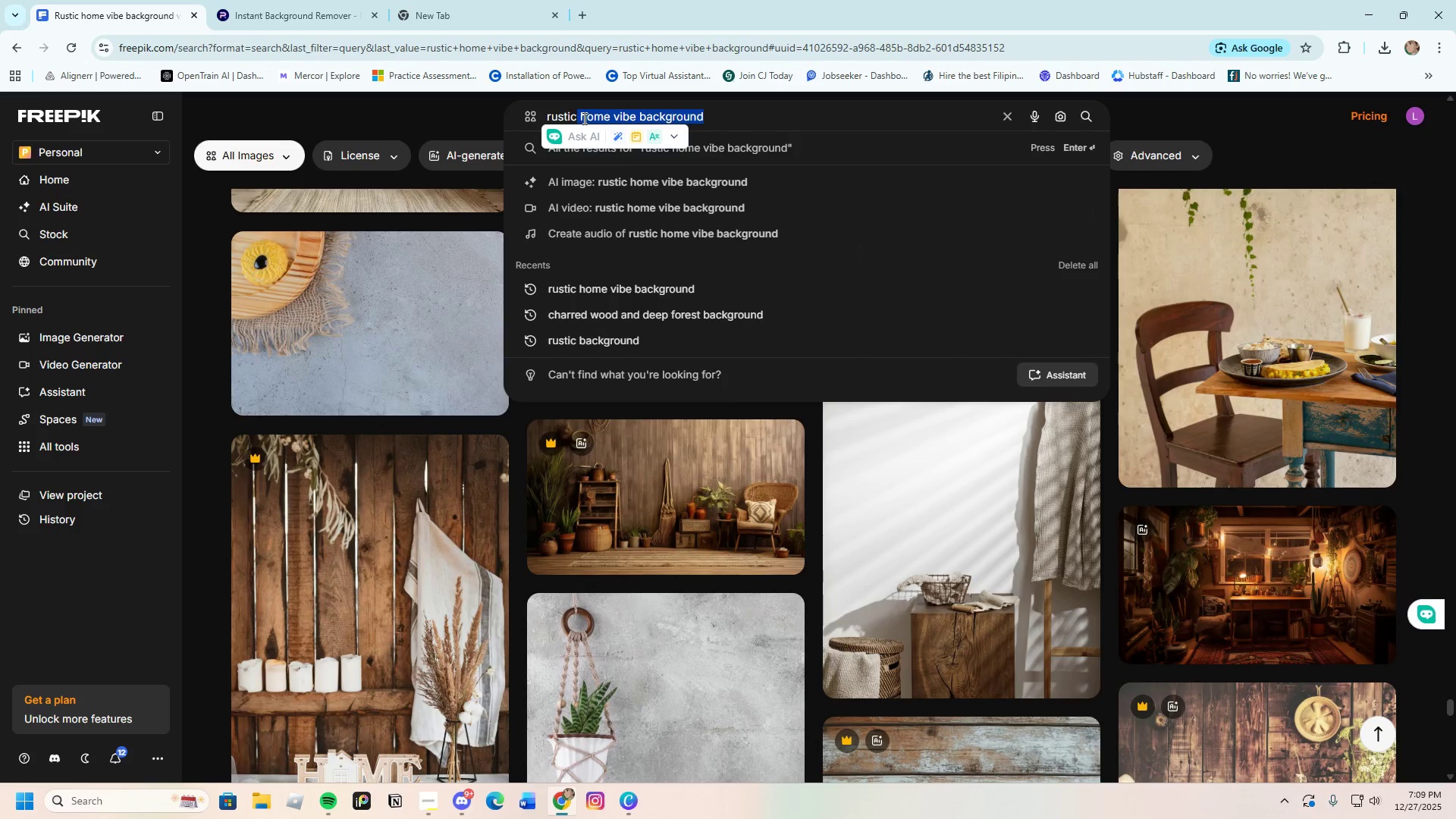 
key(Backspace)
type(table background )
 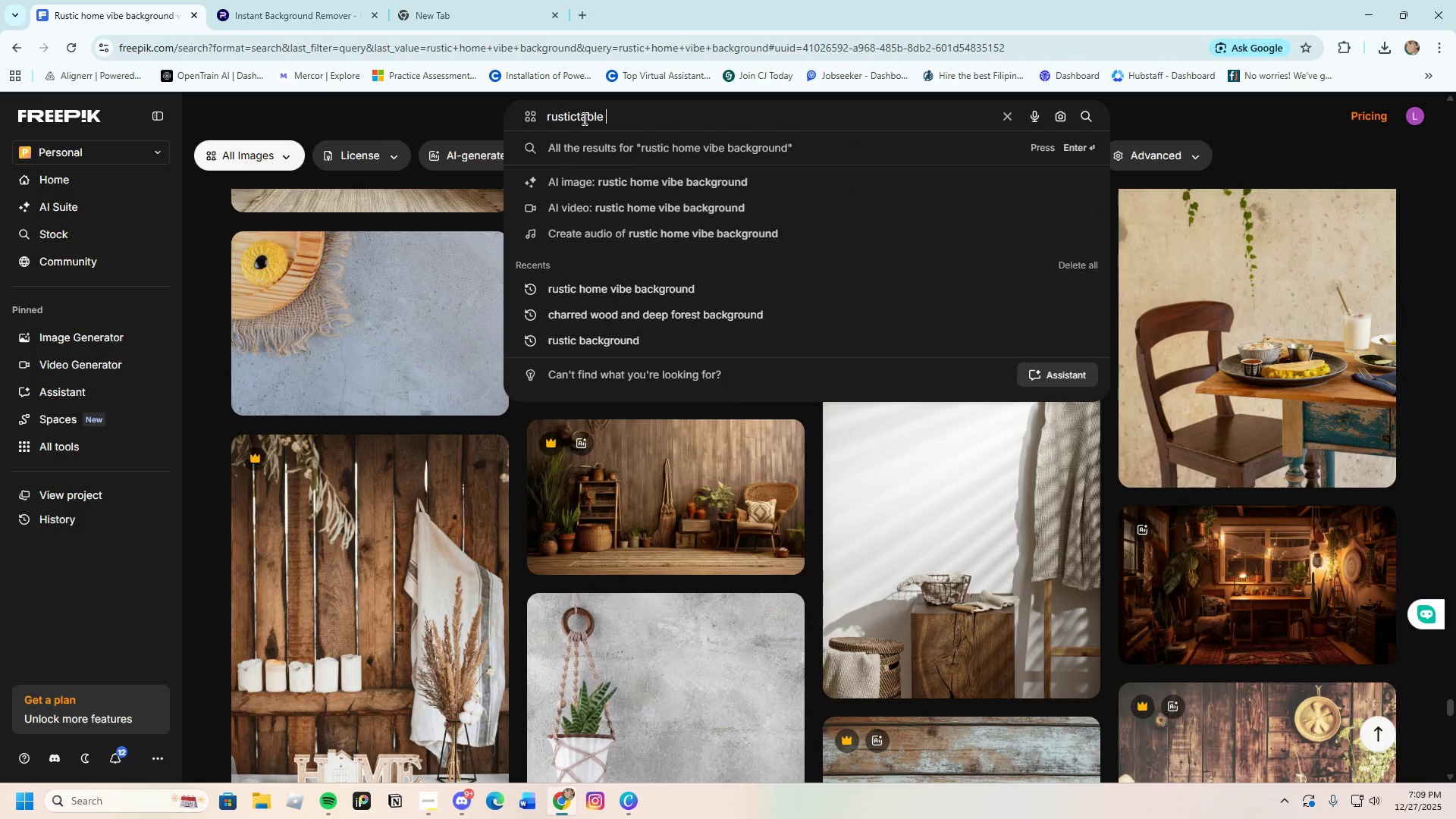 
key(Enter)
 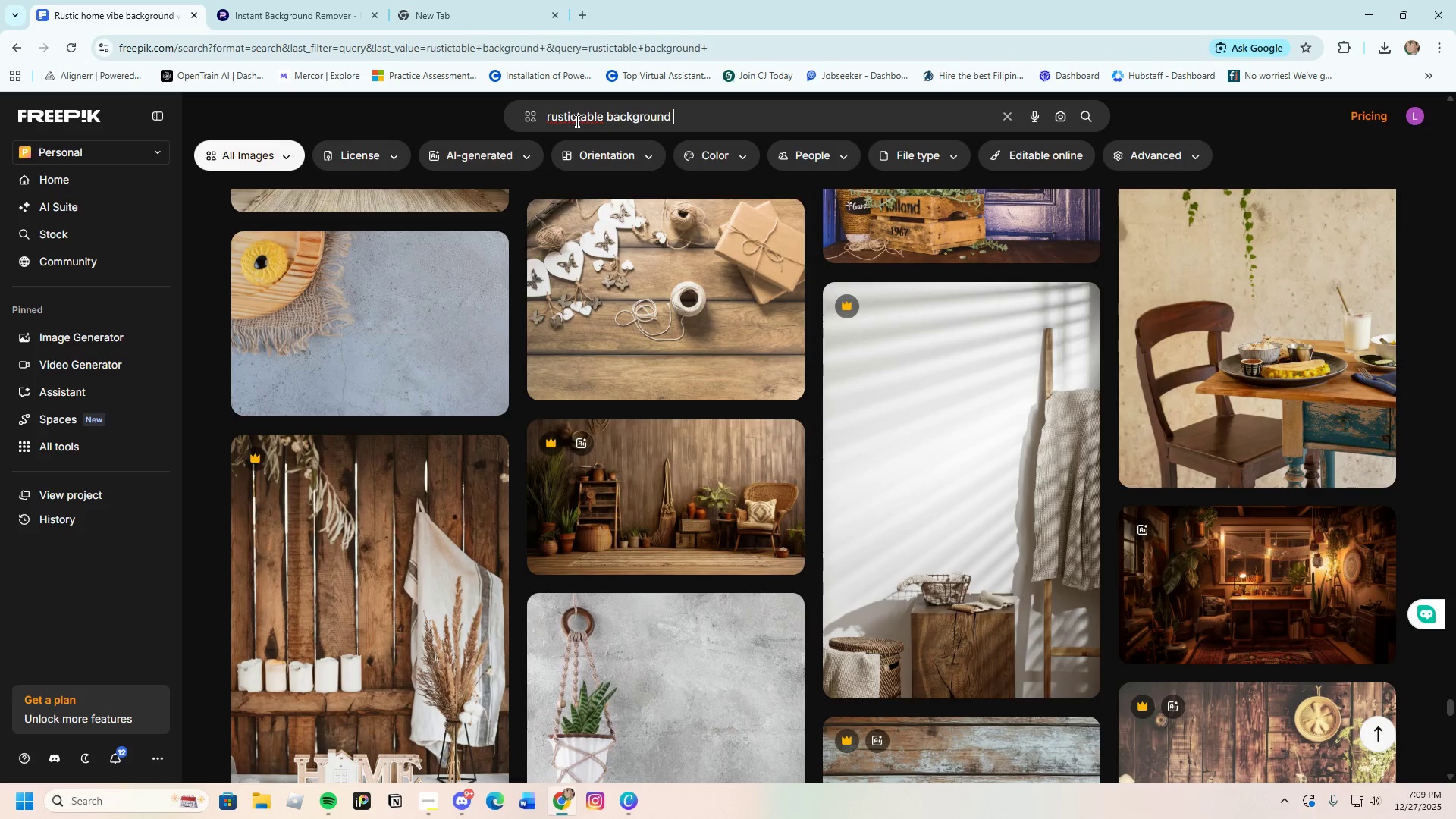 
double_click([574, 116])
 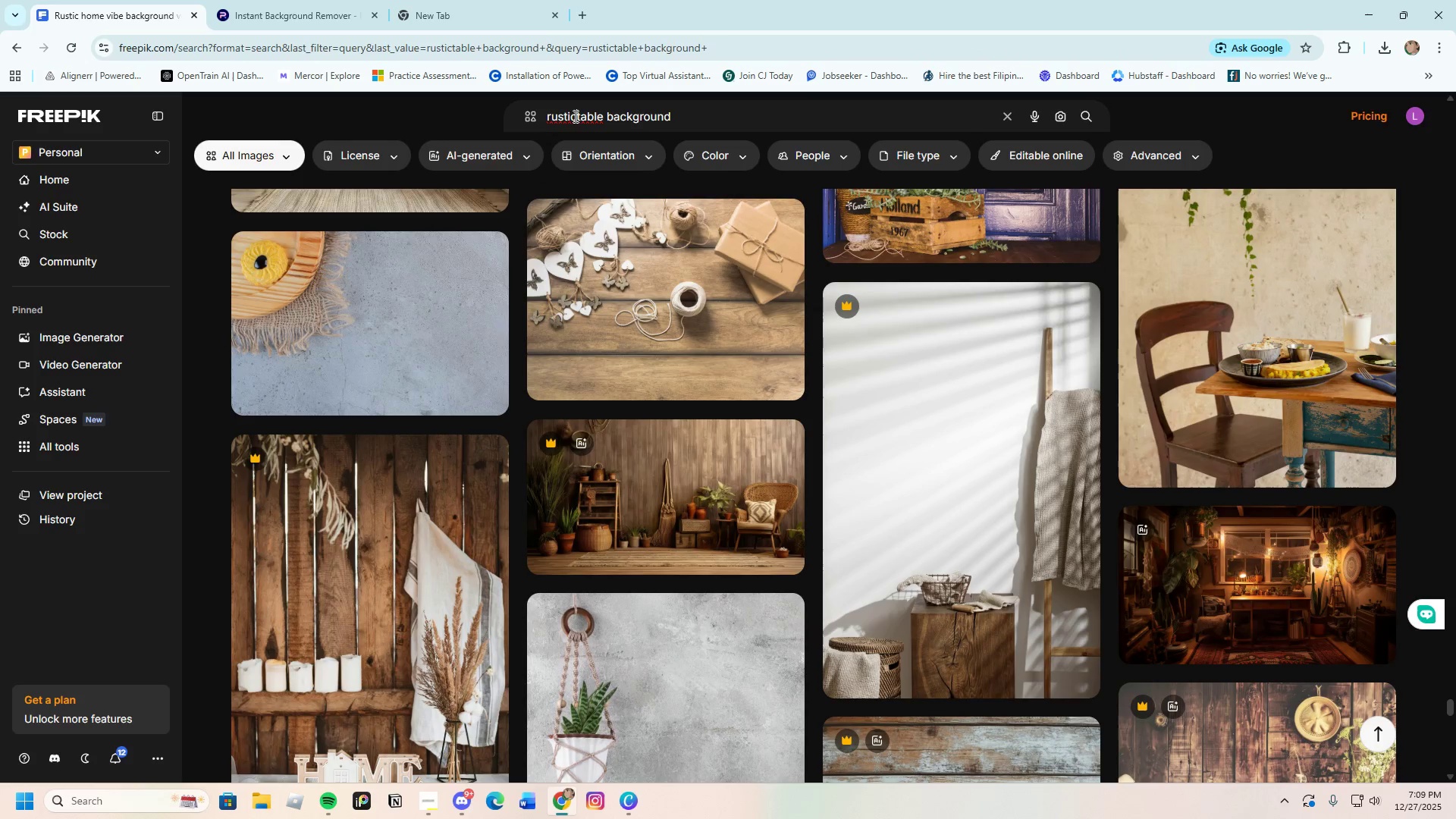 
key(Space)
 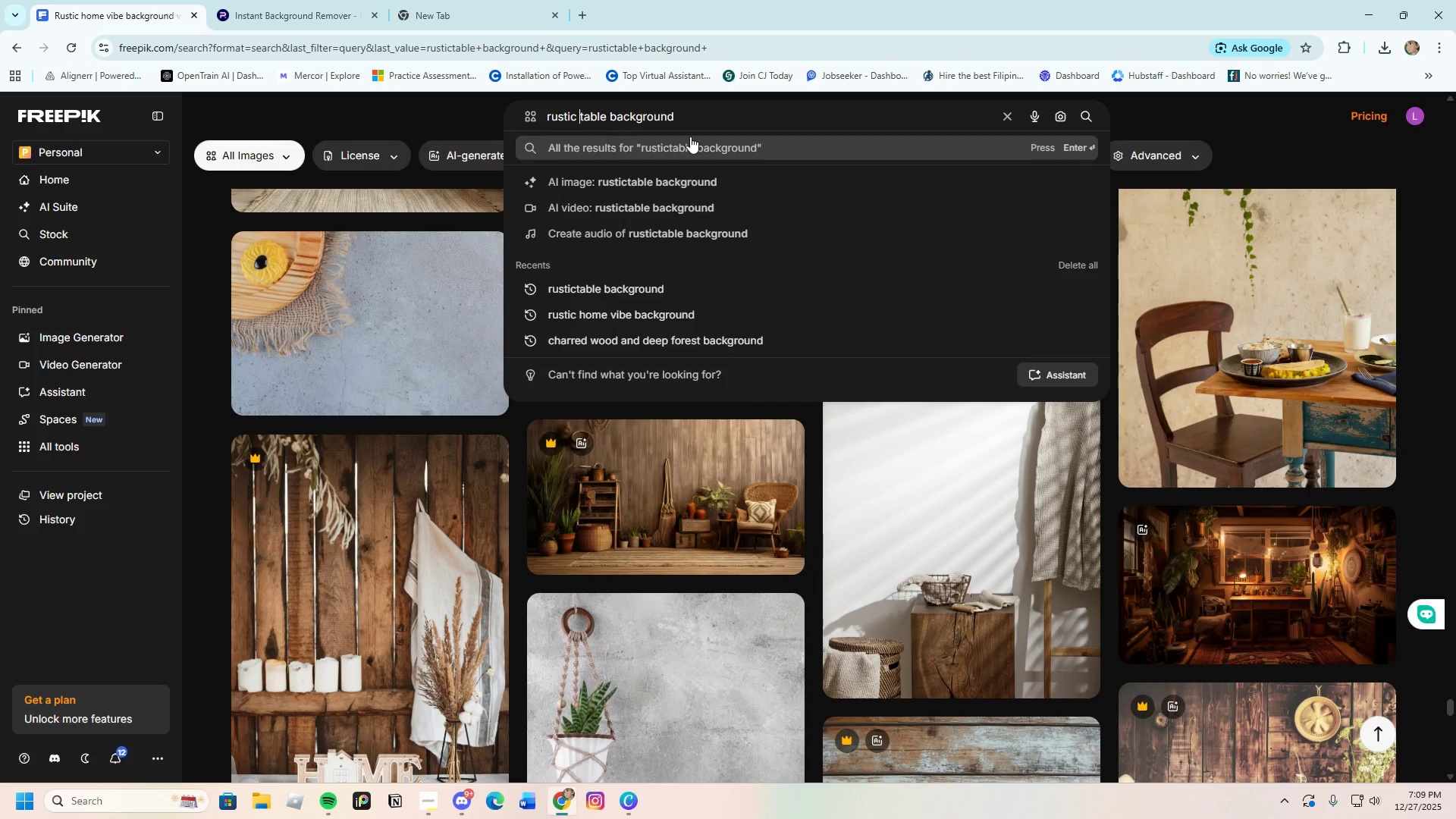 
left_click([696, 121])
 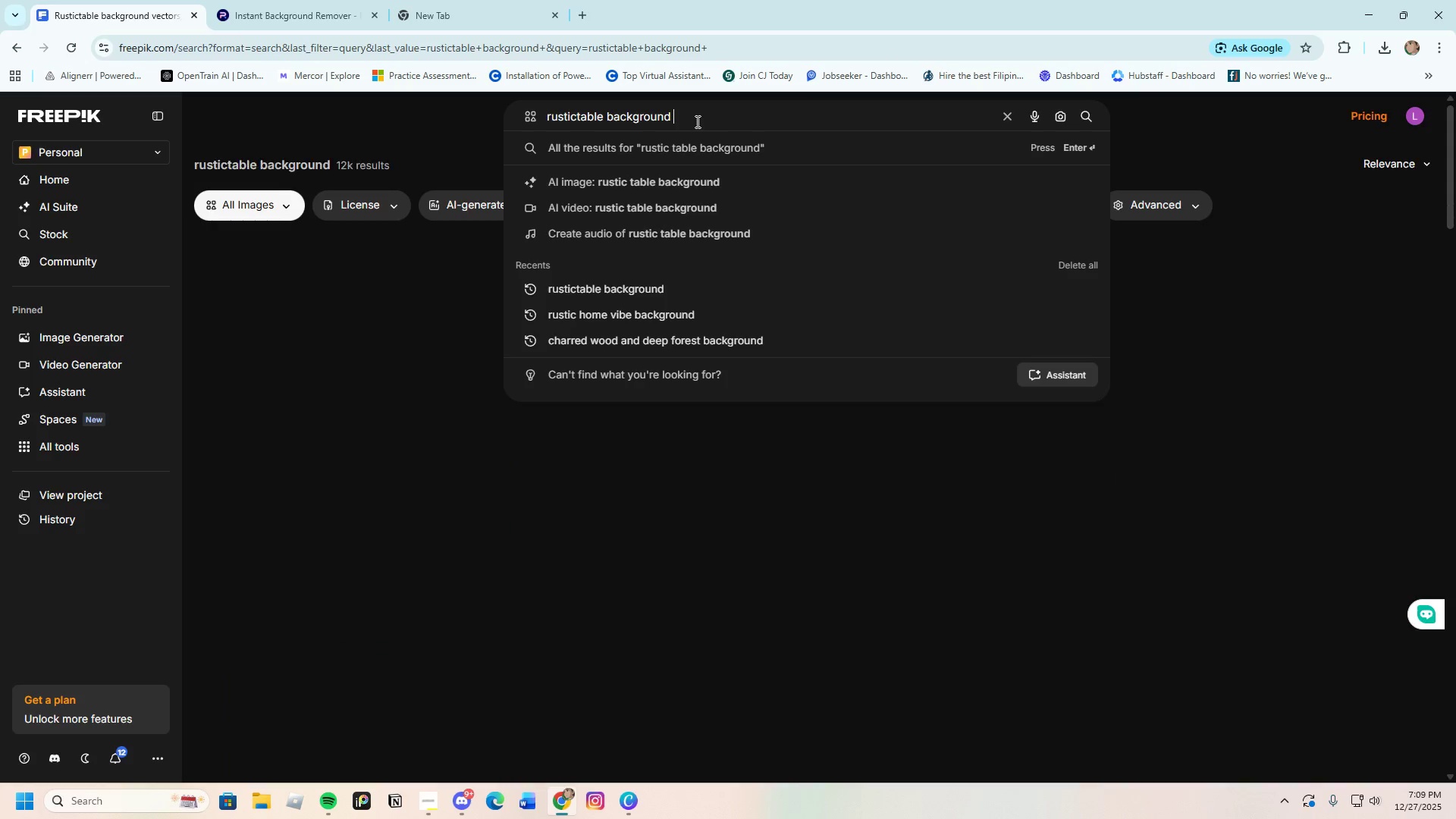 
key(Enter)
 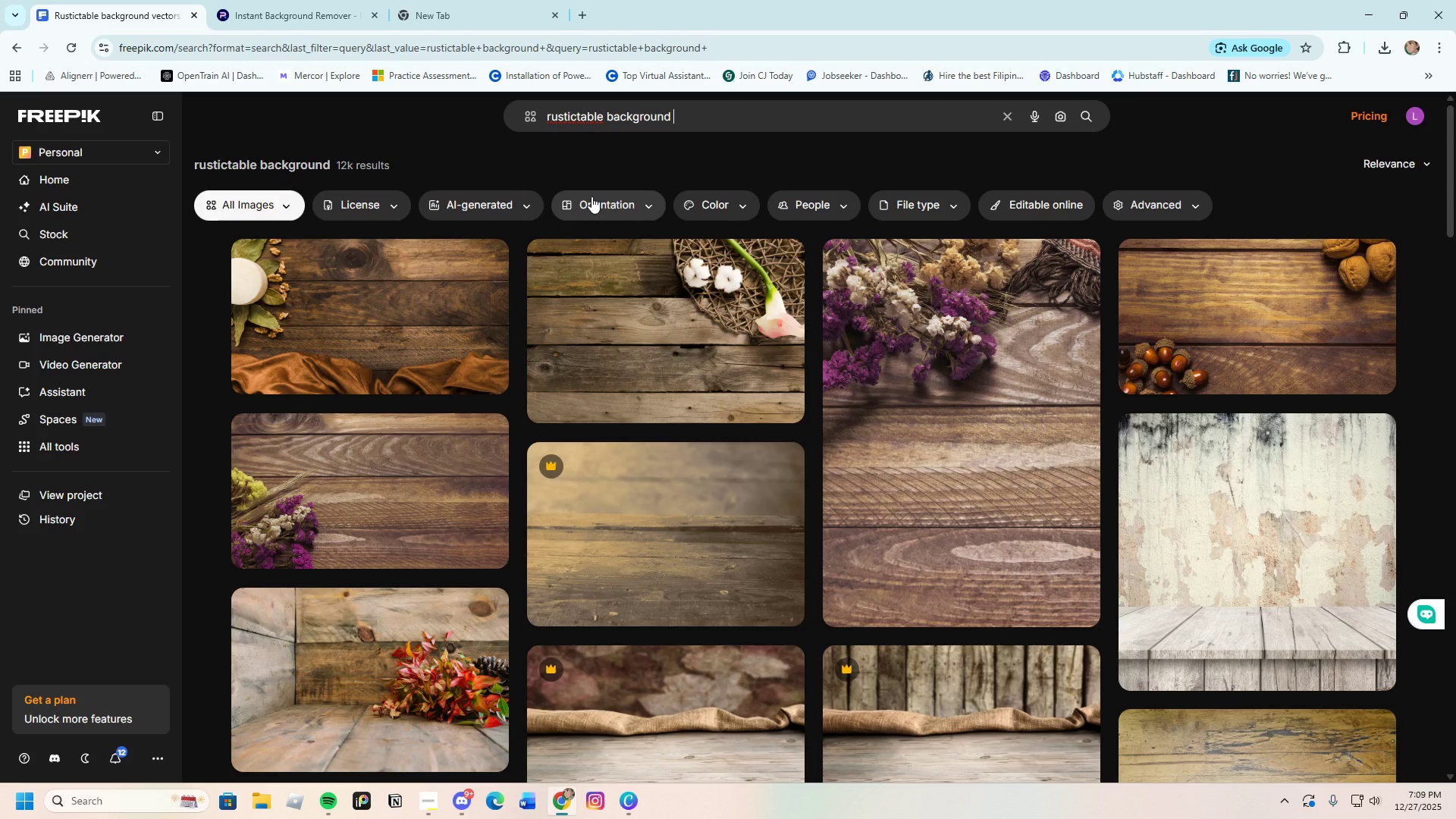 
wait(5.19)
 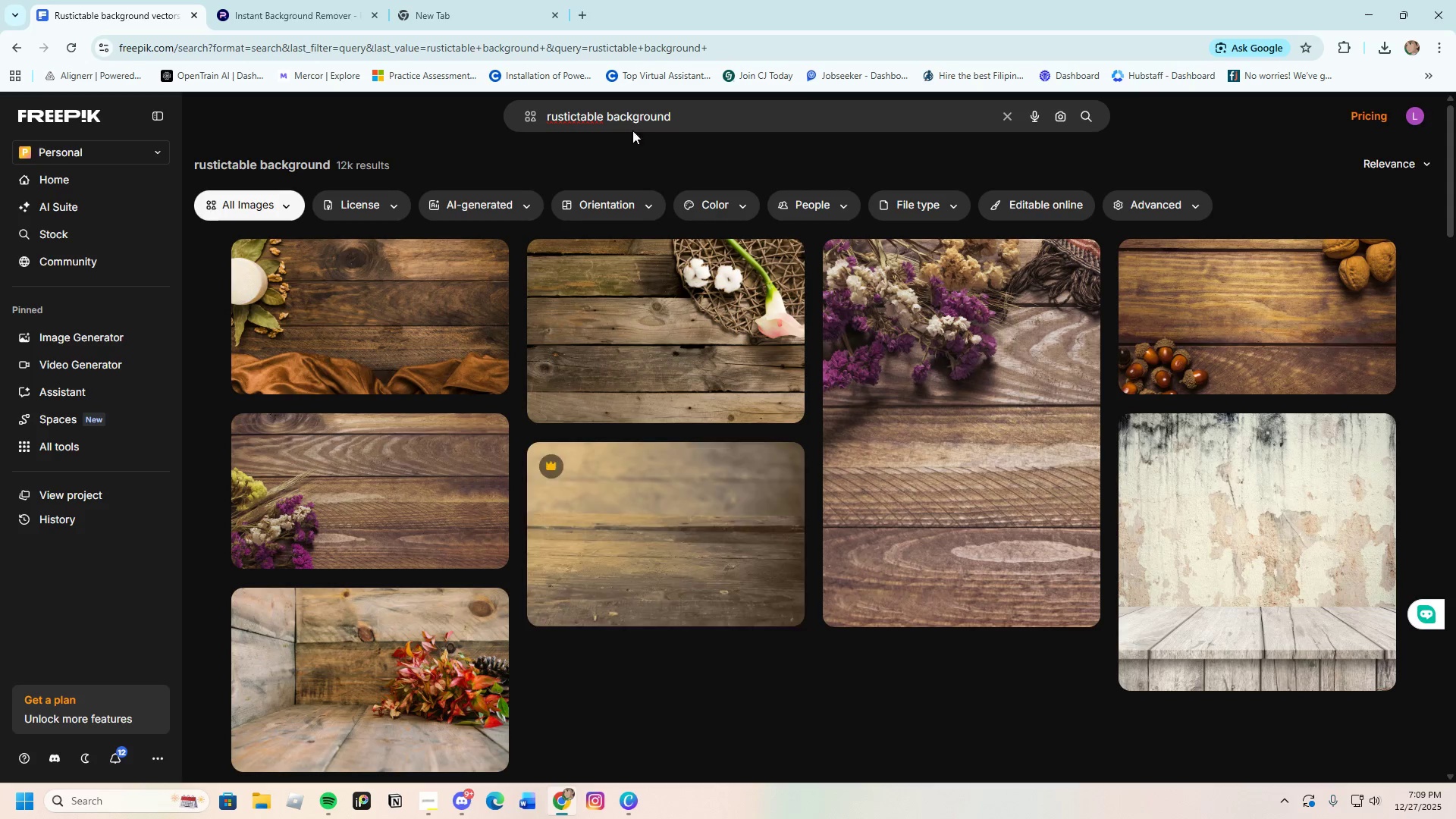 
left_click([577, 115])
 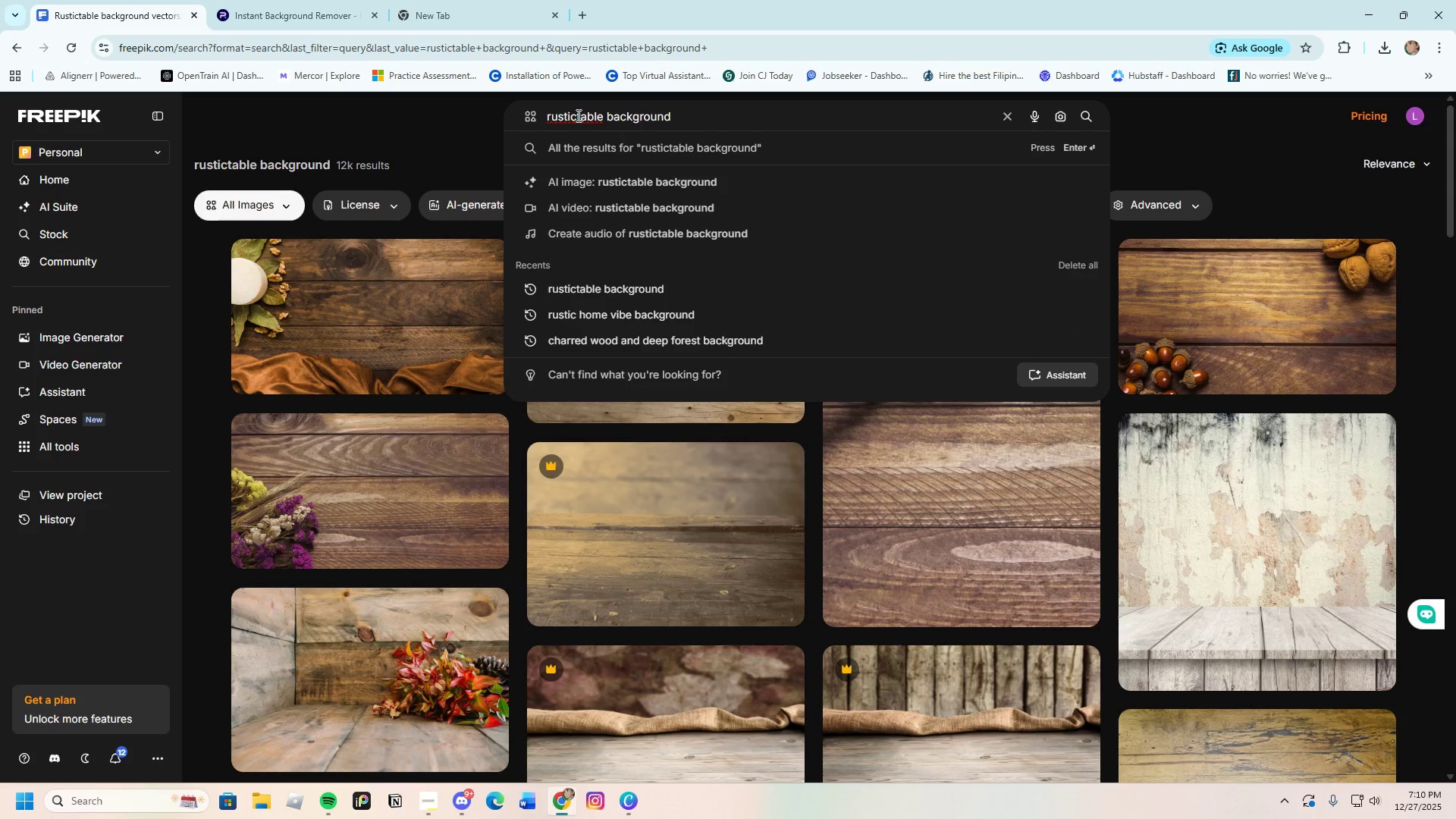 
key(Space)
 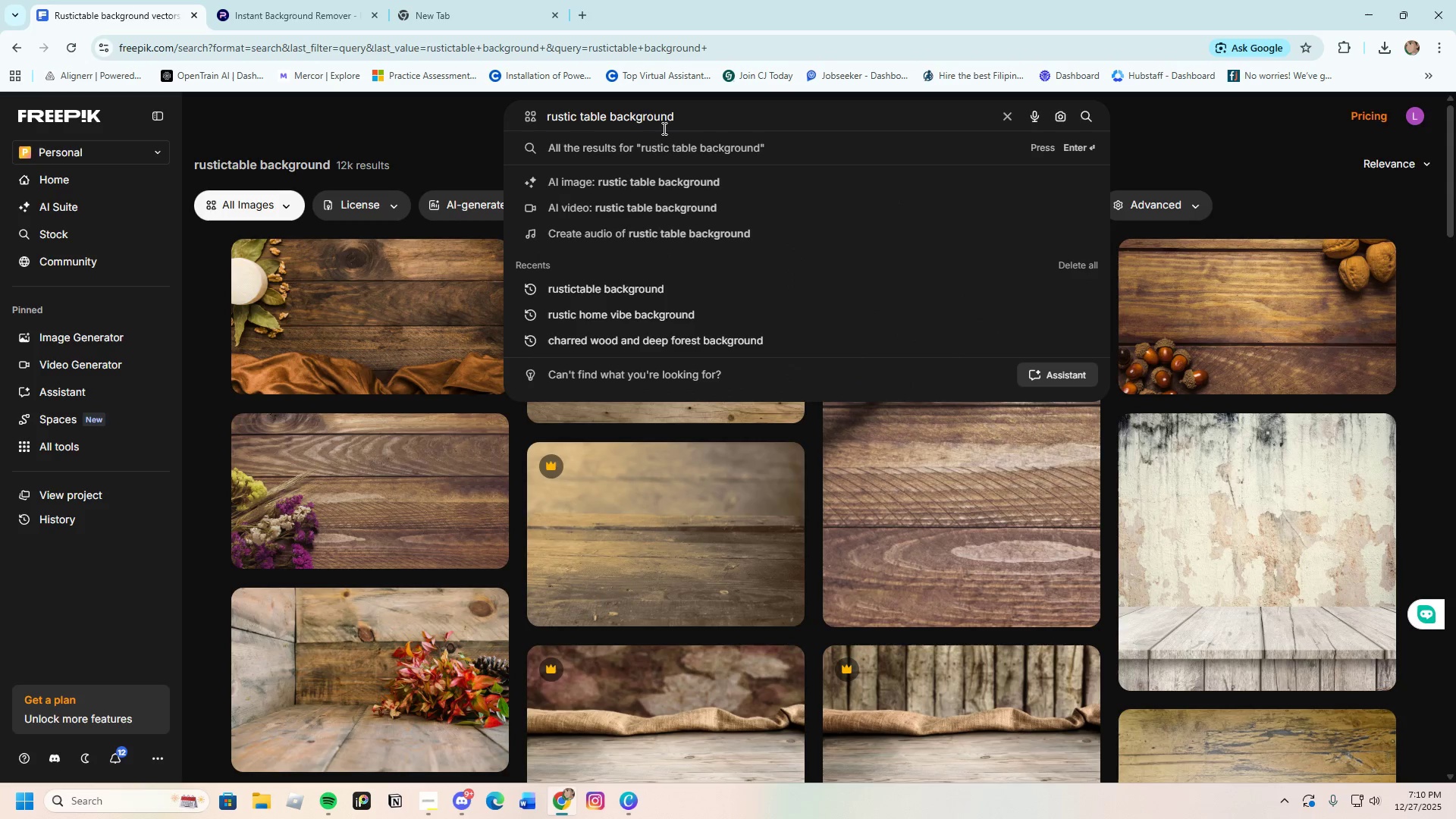 
key(Enter)
 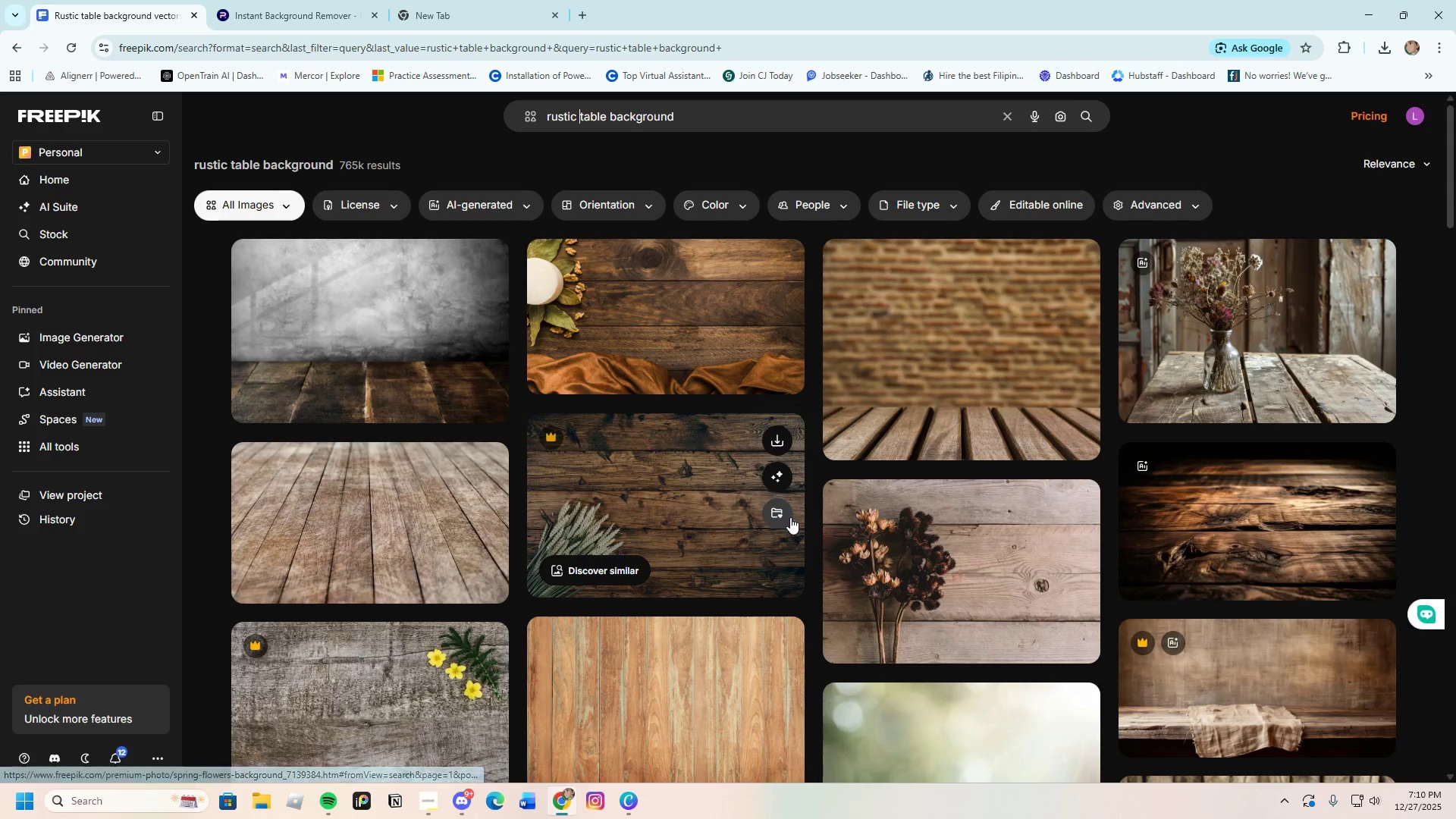 
scroll: coordinate [984, 610], scroll_direction: down, amount: 11.0
 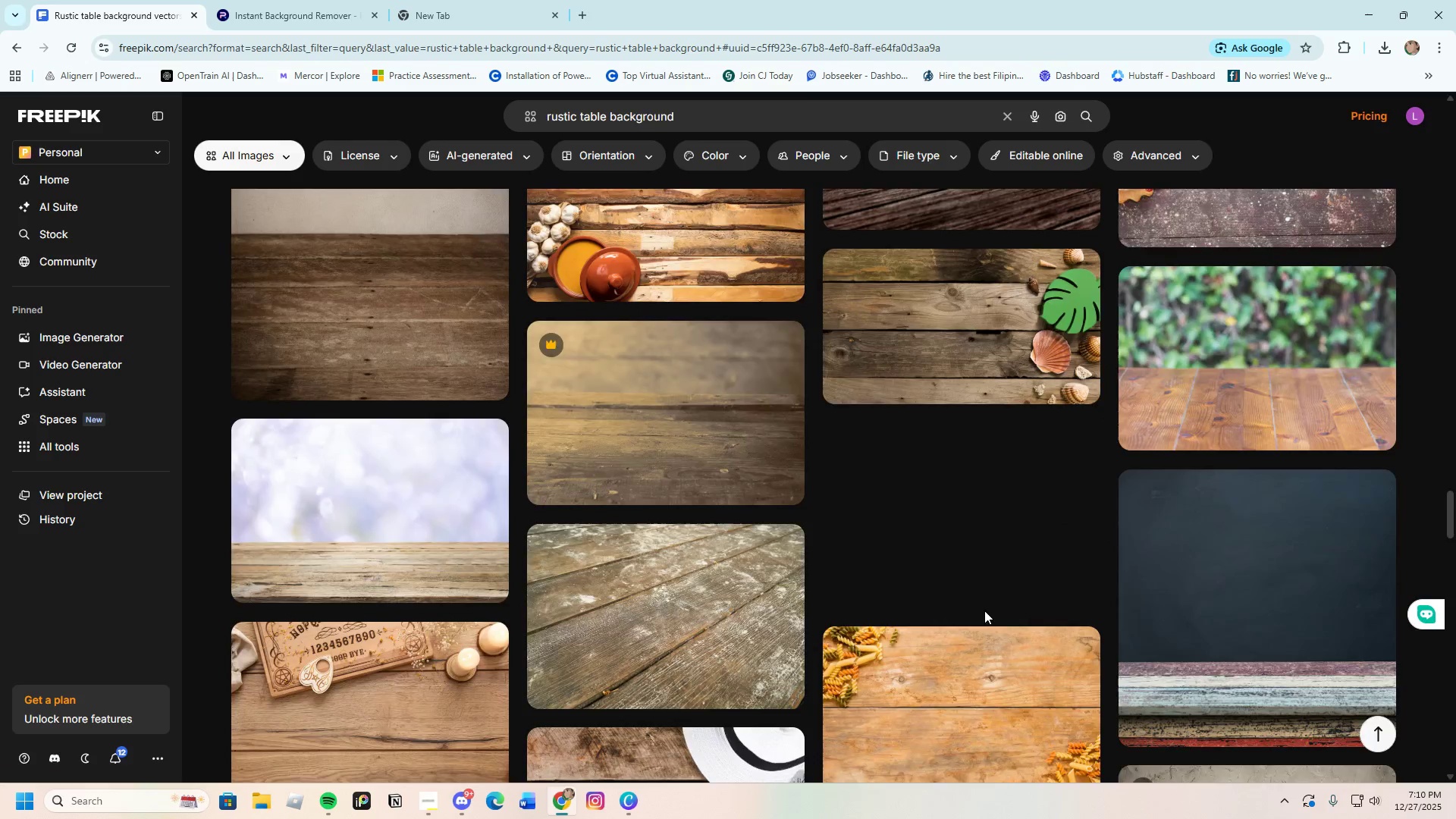 
scroll: coordinate [896, 598], scroll_direction: up, amount: 8.0
 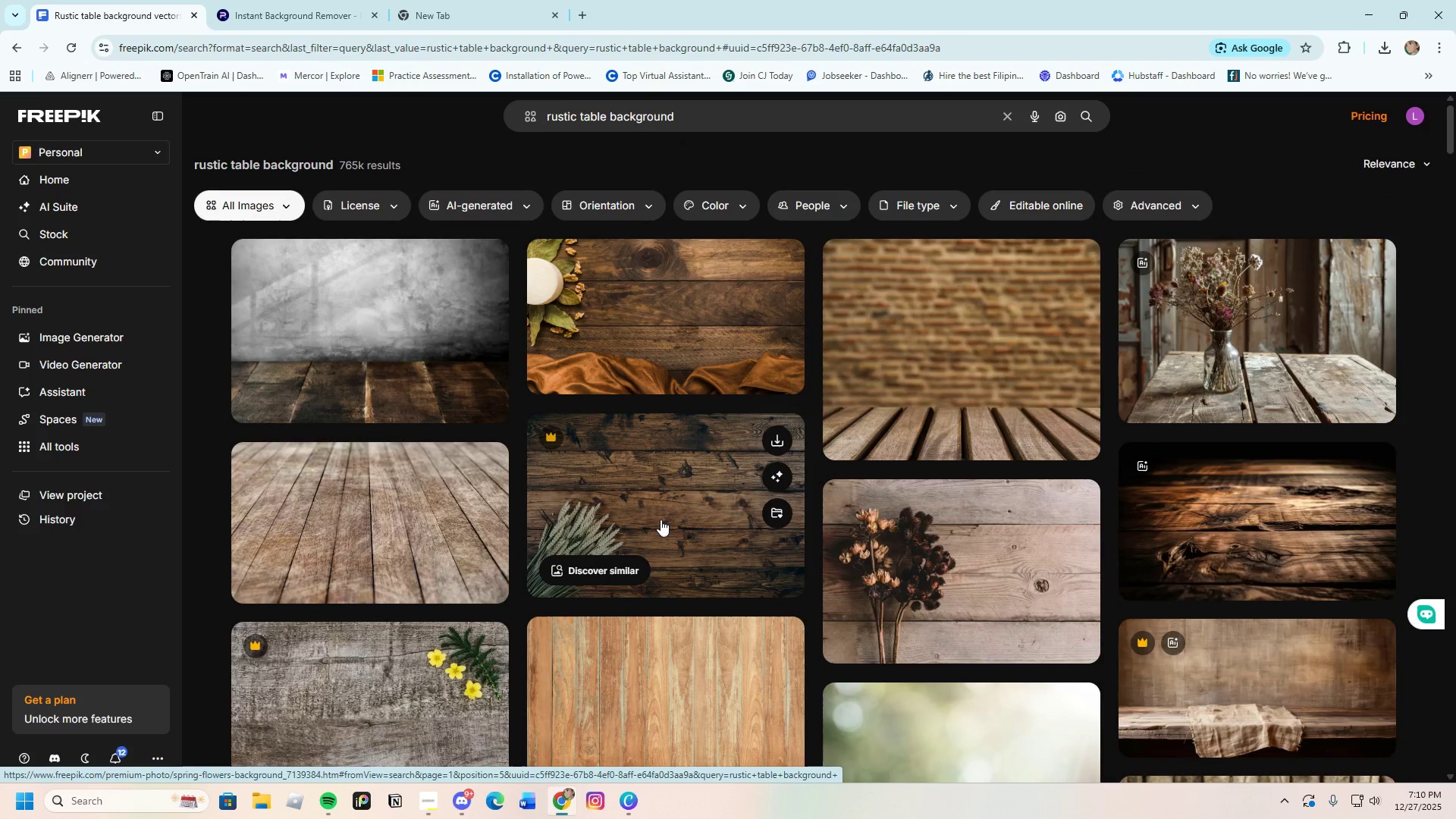 
scroll: coordinate [661, 519], scroll_direction: down, amount: 25.0
 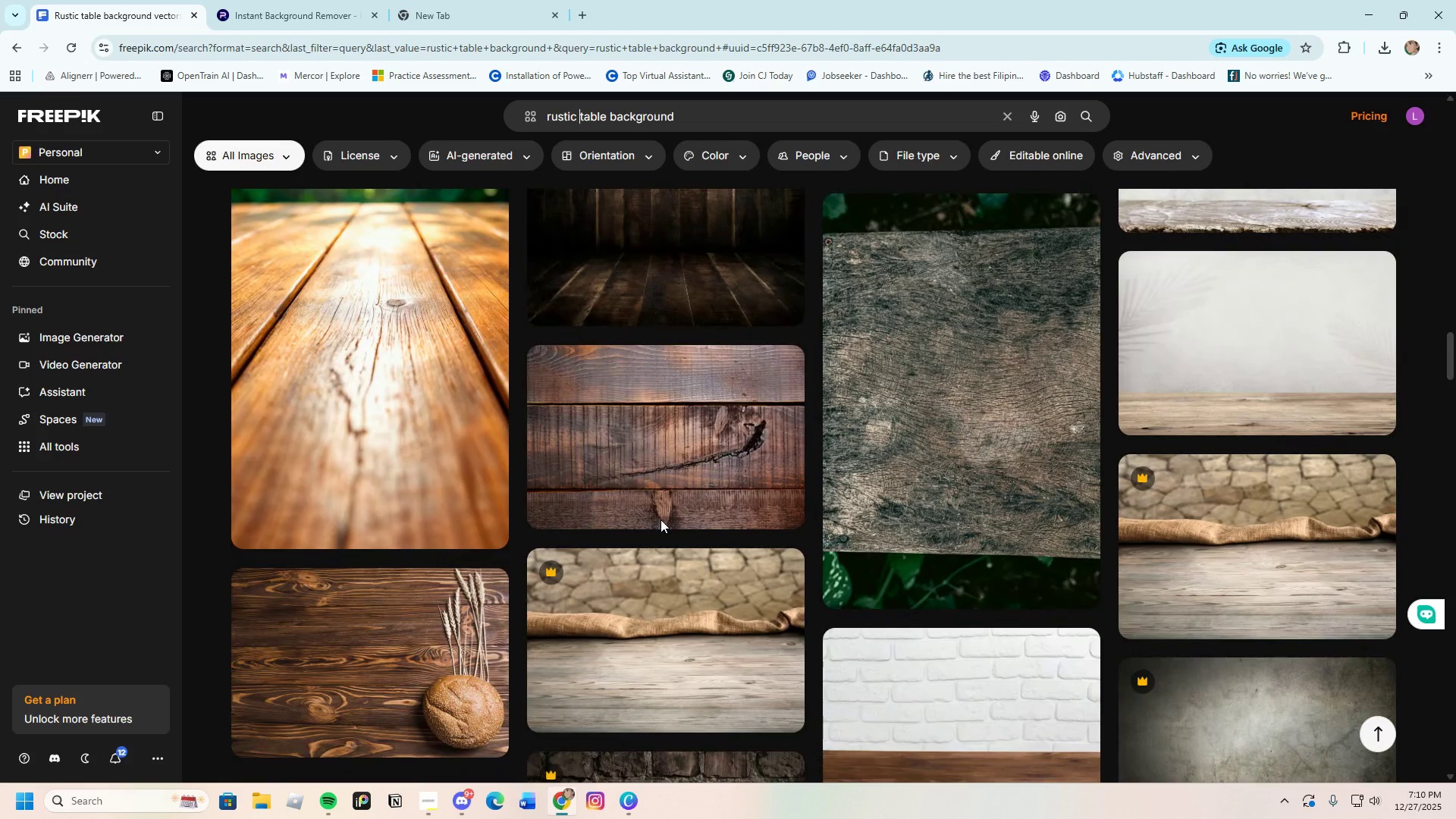 
scroll: coordinate [661, 519], scroll_direction: up, amount: 2.0
 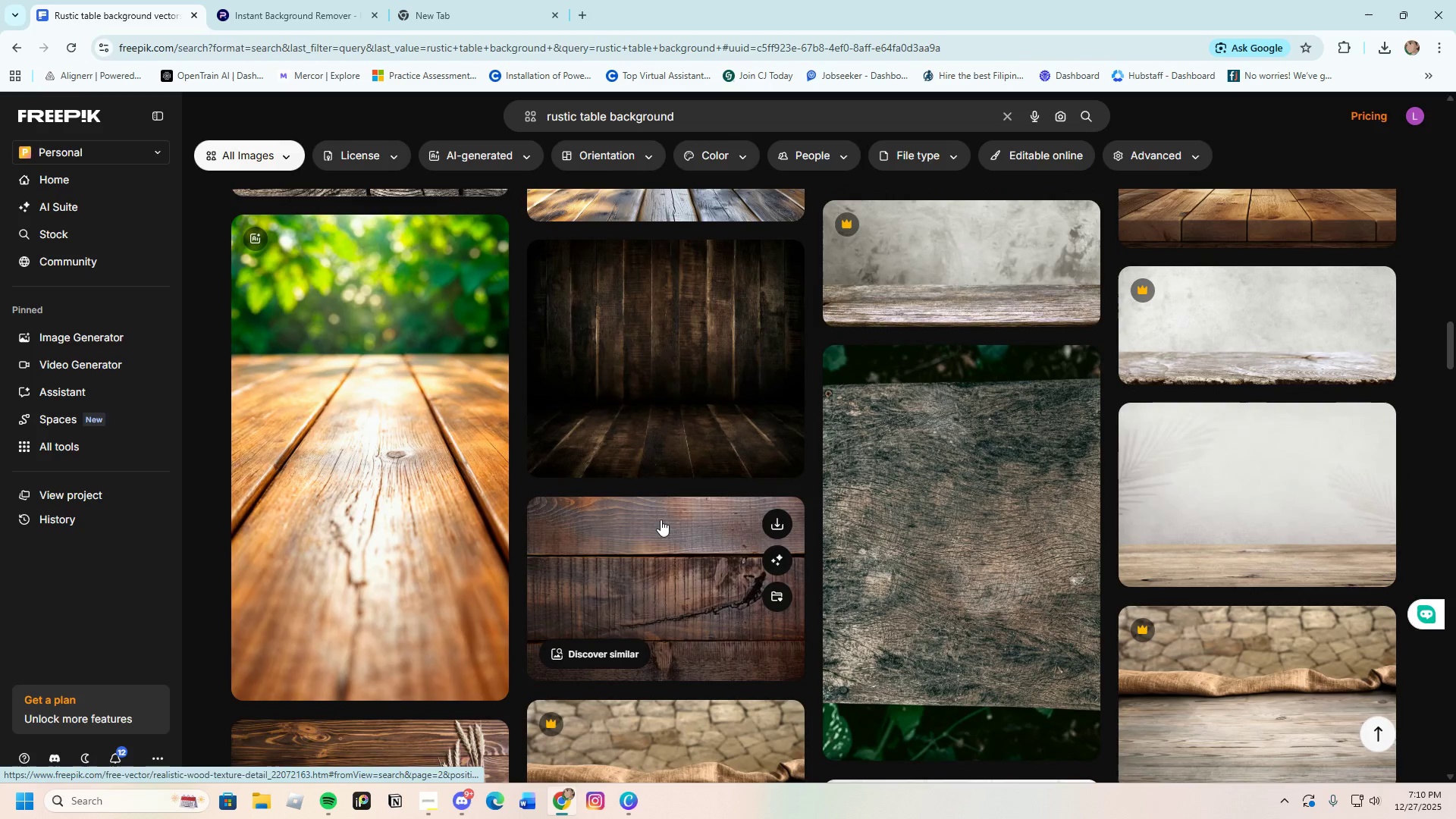 
left_click([682, 379])
 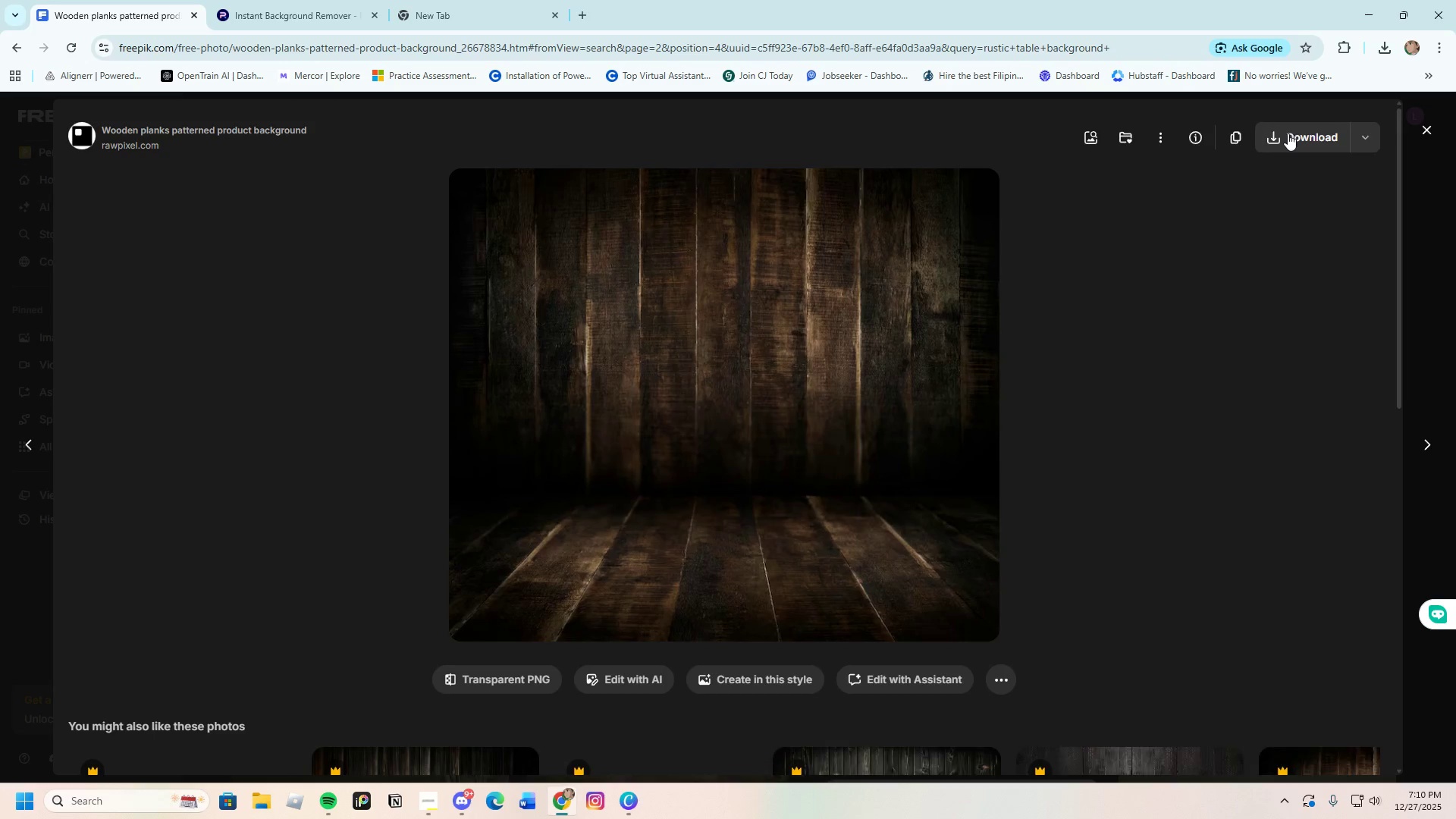 
left_click([1288, 135])
 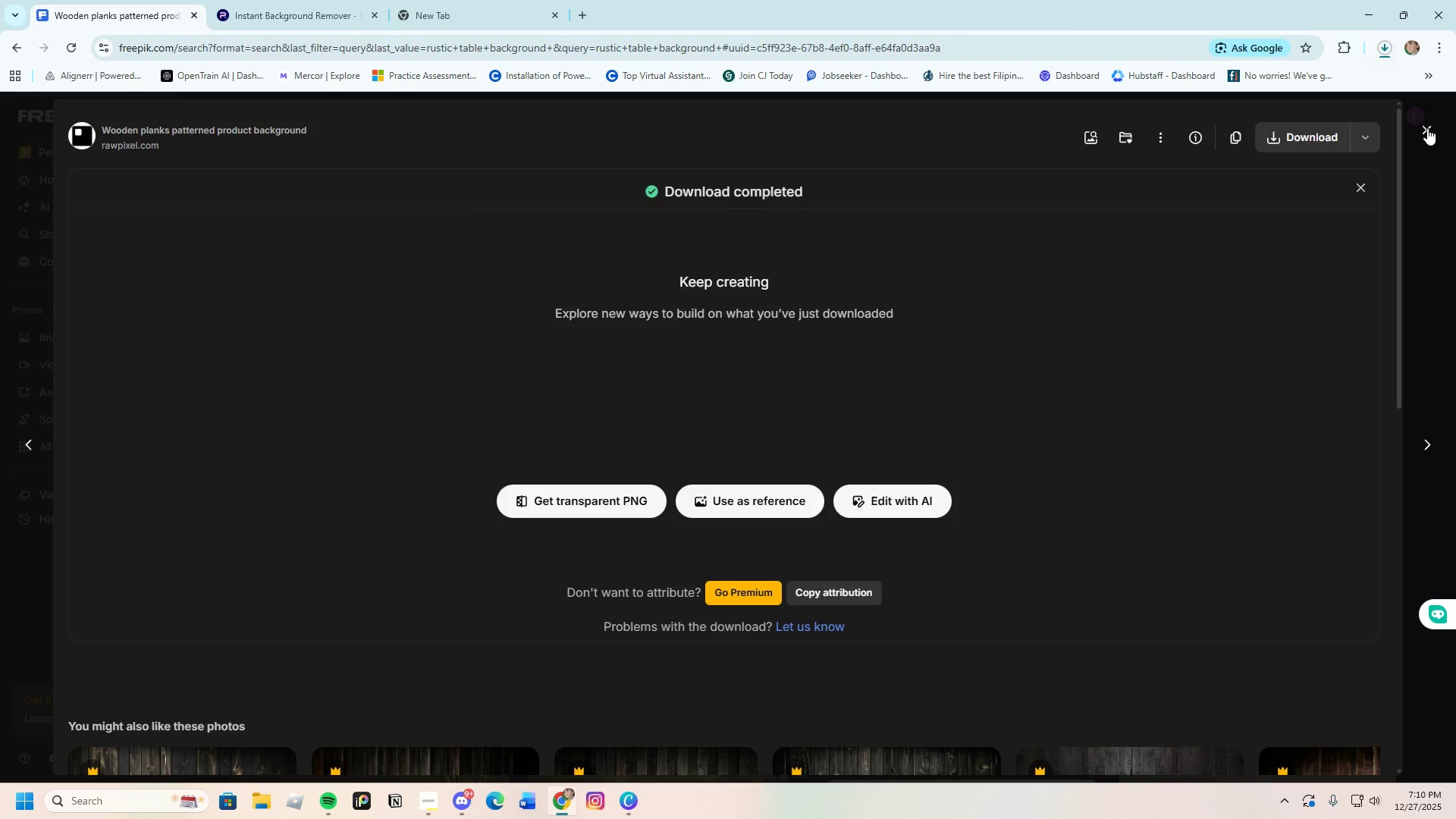 
scroll: coordinate [677, 568], scroll_direction: down, amount: 26.0
 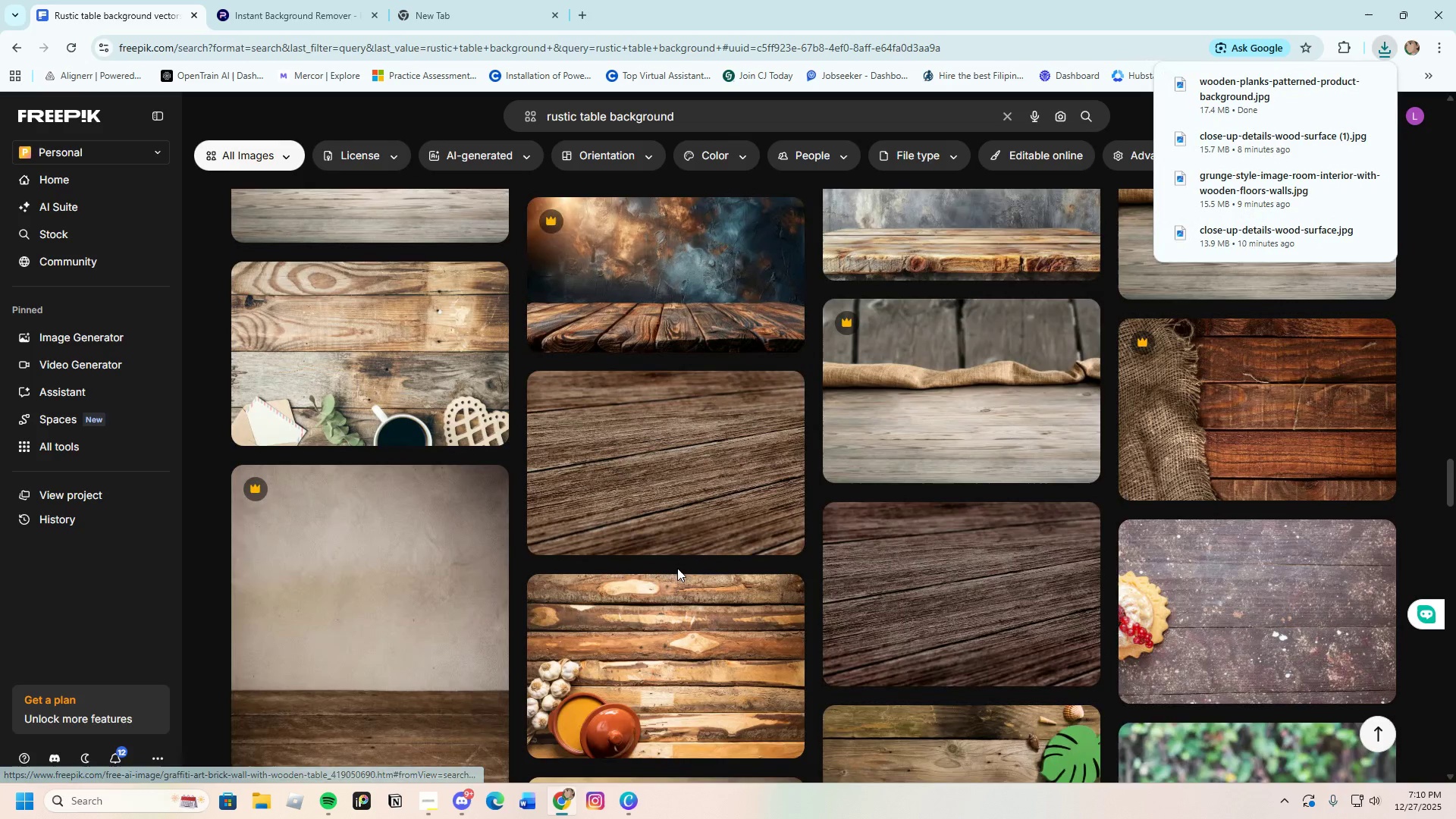 
scroll: coordinate [677, 568], scroll_direction: up, amount: 1.0
 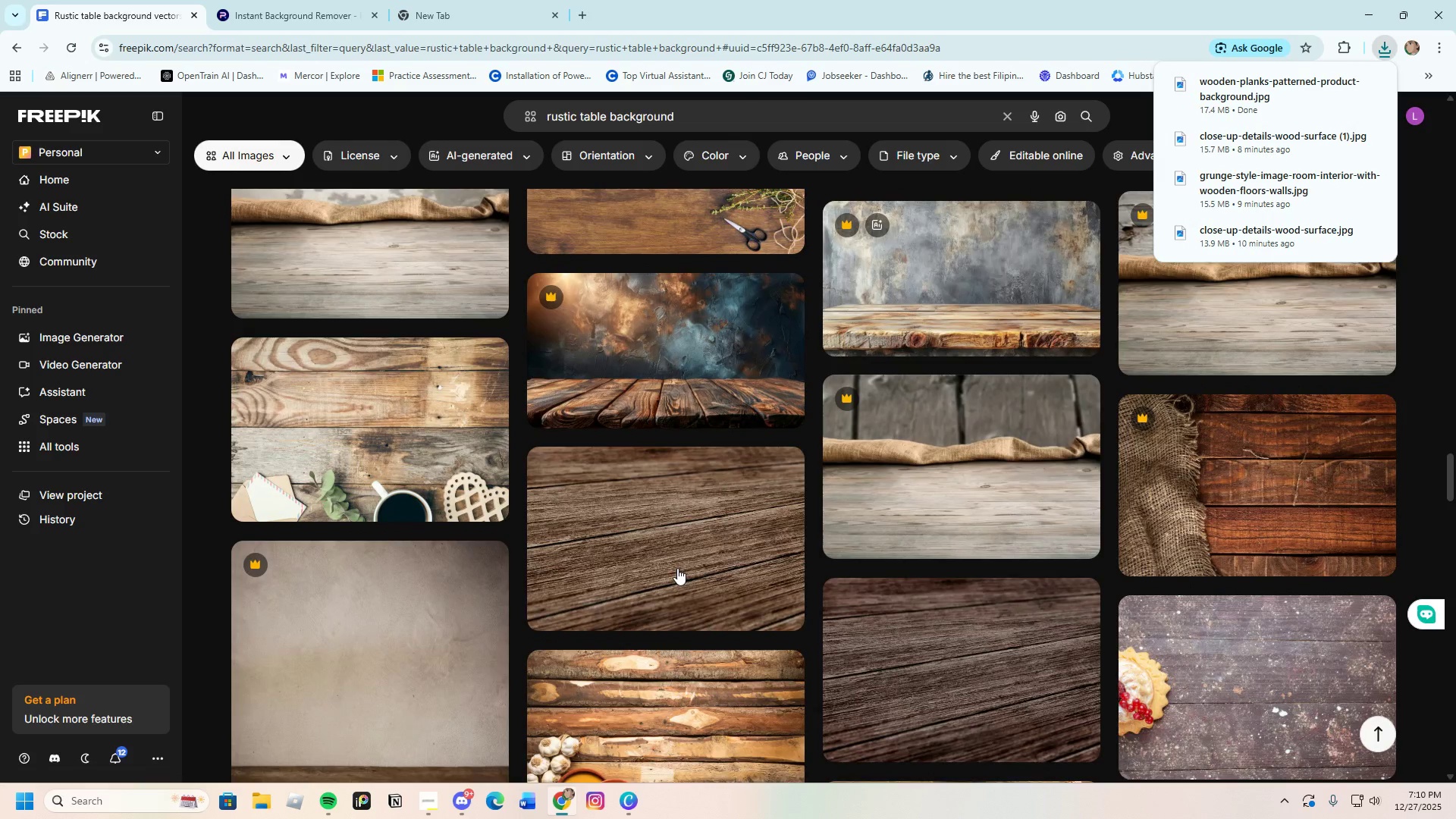 
scroll: coordinate [832, 670], scroll_direction: down, amount: 37.0
 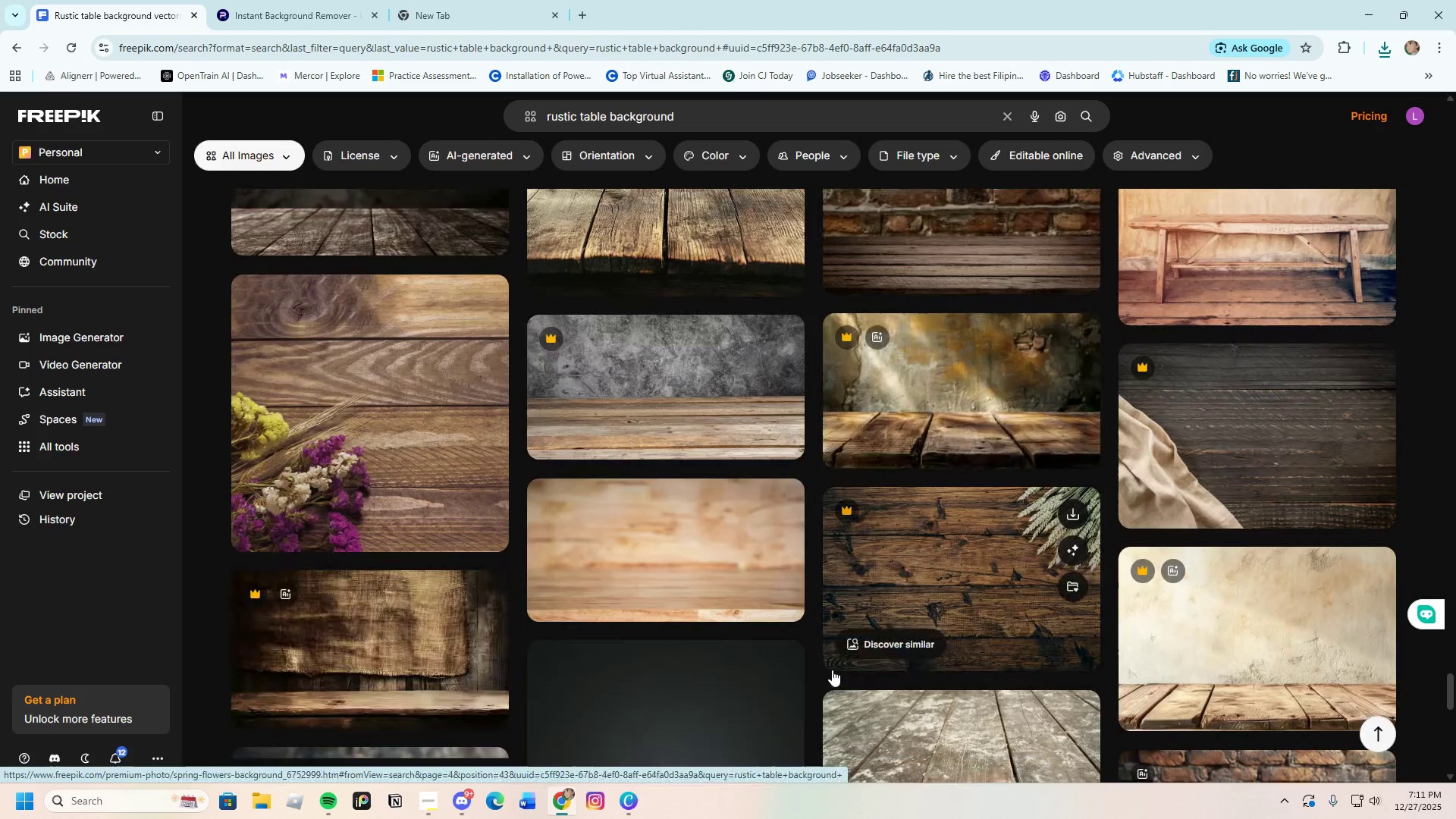 
scroll: coordinate [832, 670], scroll_direction: up, amount: 3.0
 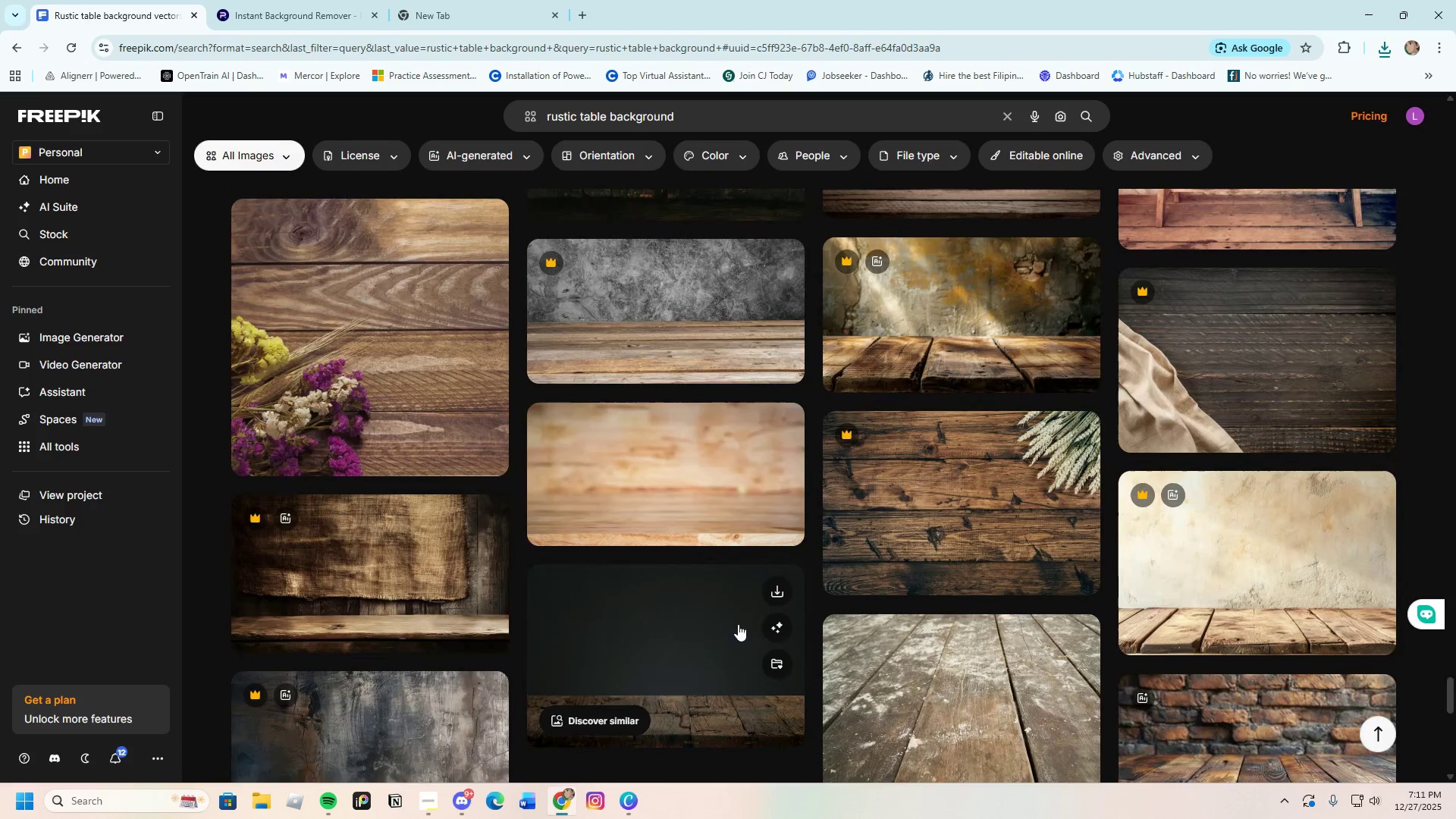 
scroll: coordinate [738, 624], scroll_direction: down, amount: 2.0
 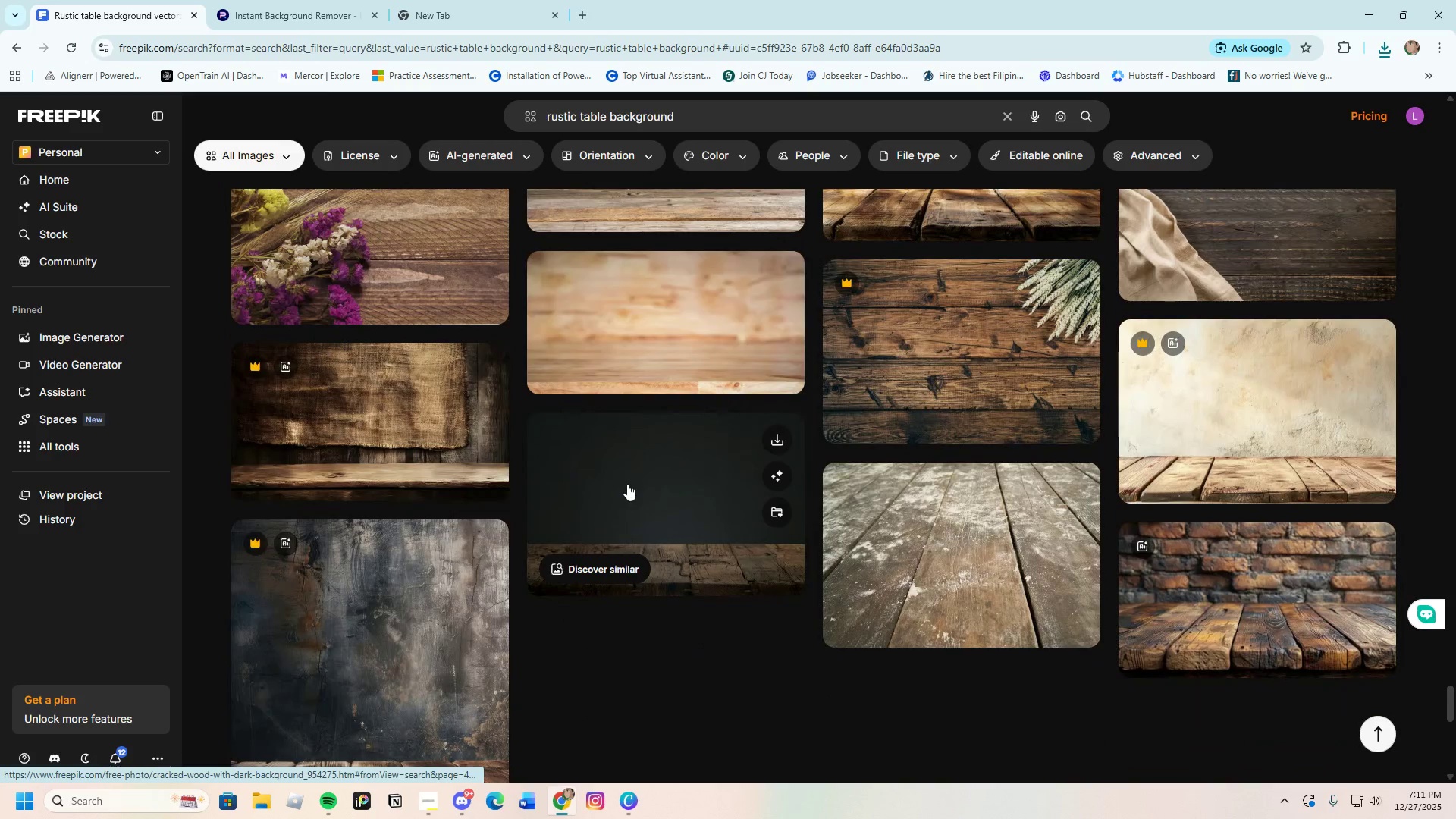 
left_click([627, 484])
 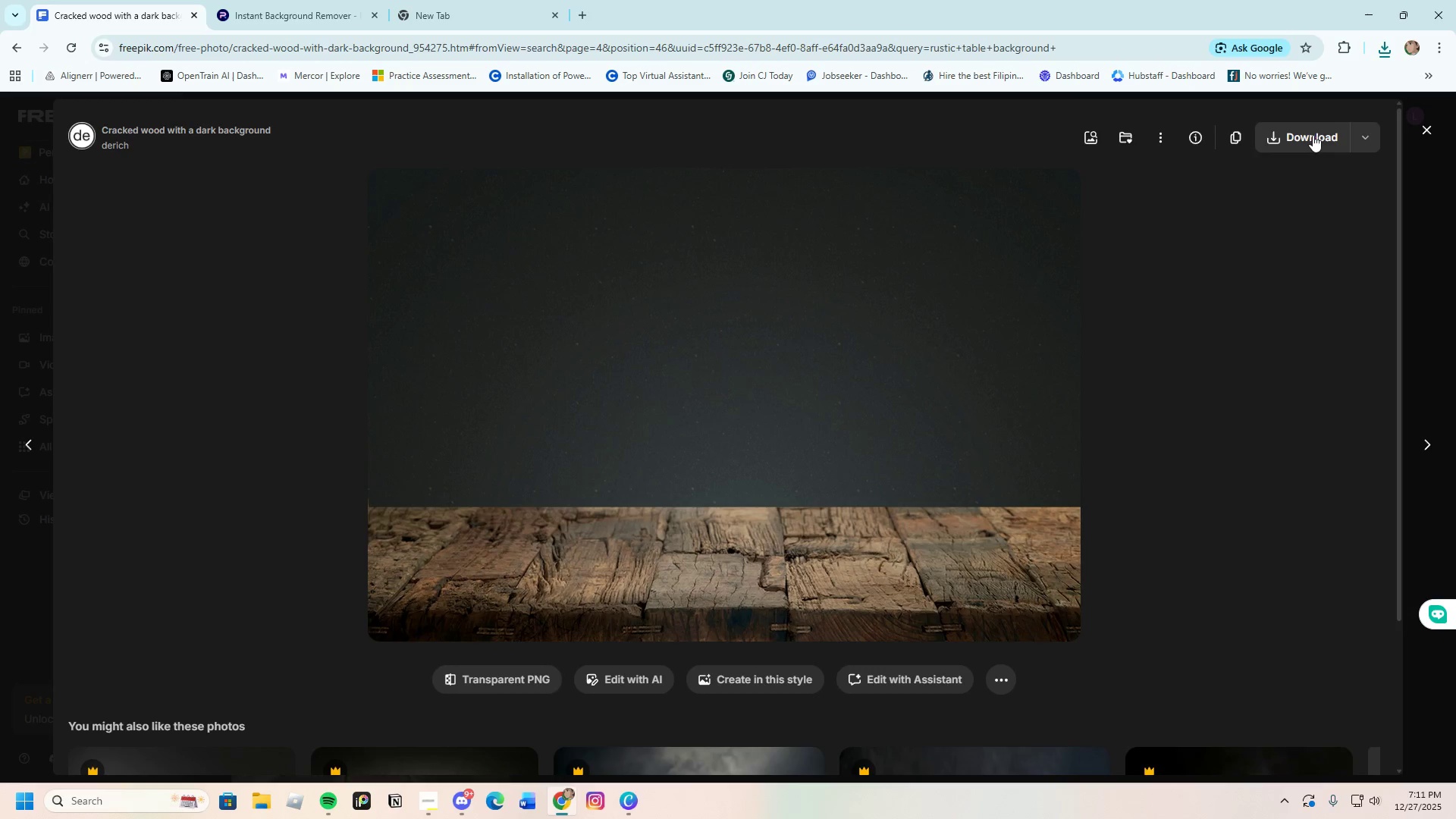 
wait(8.95)
 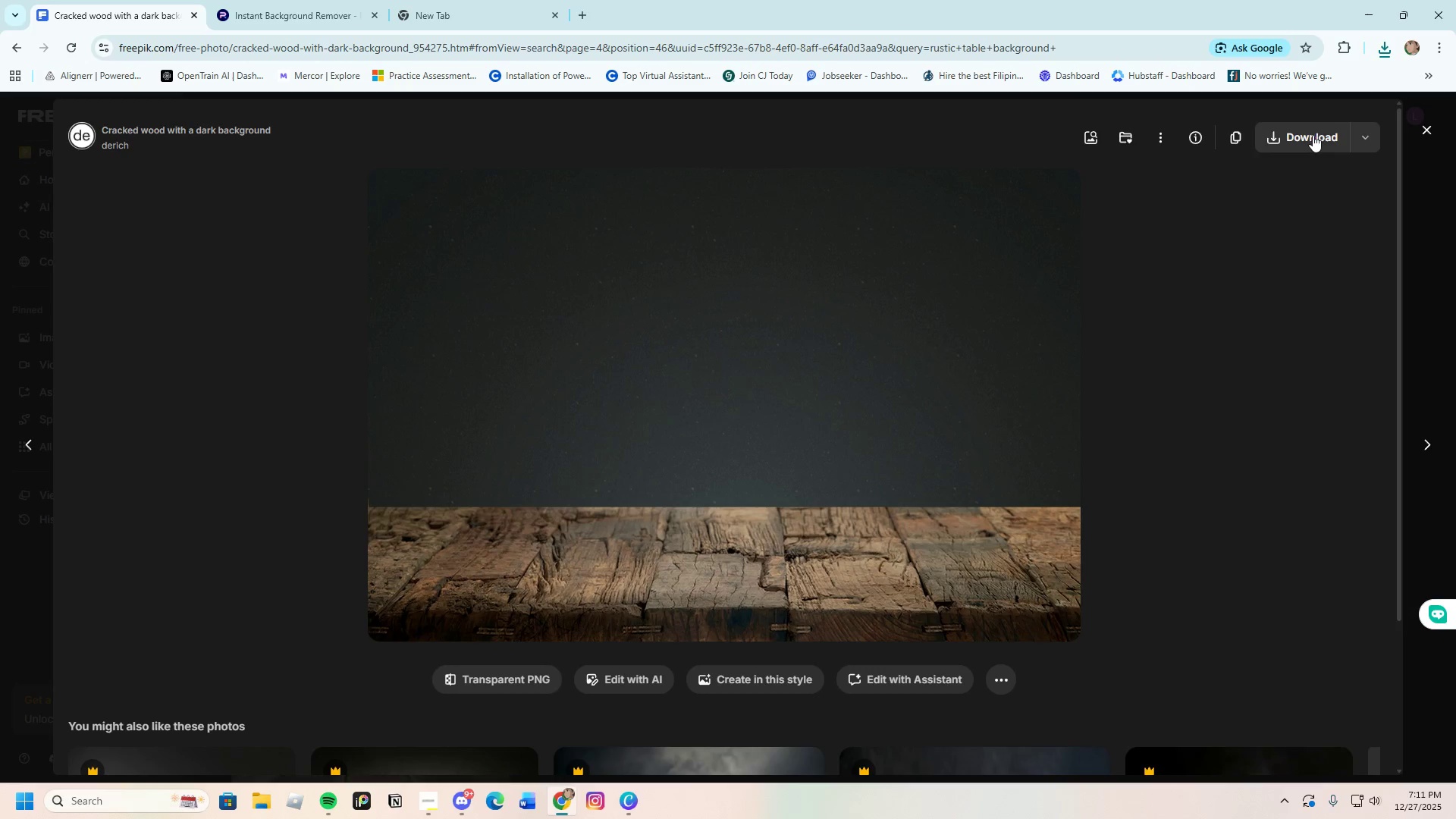 
left_click([1426, 131])
 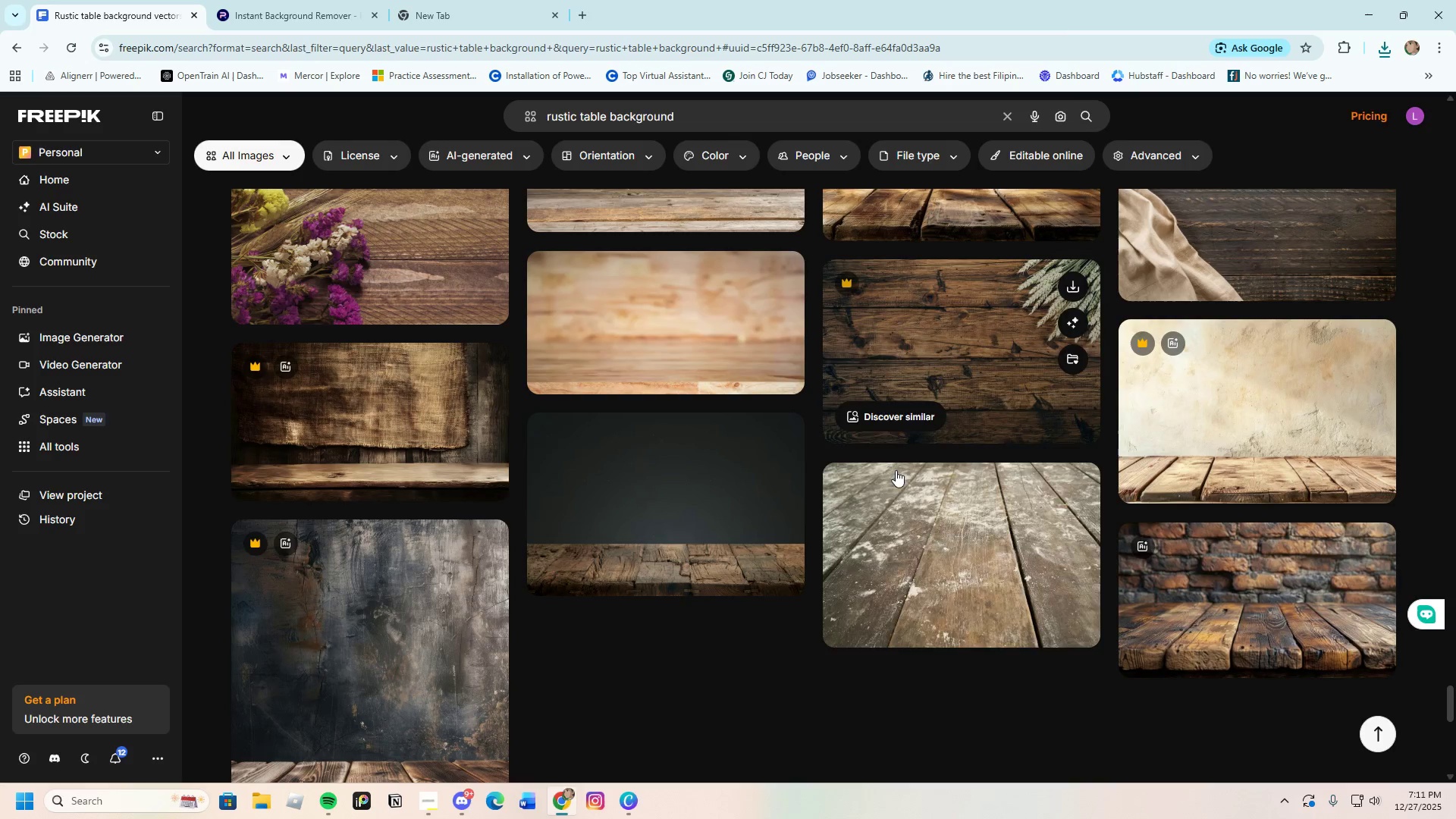 
left_click([714, 495])
 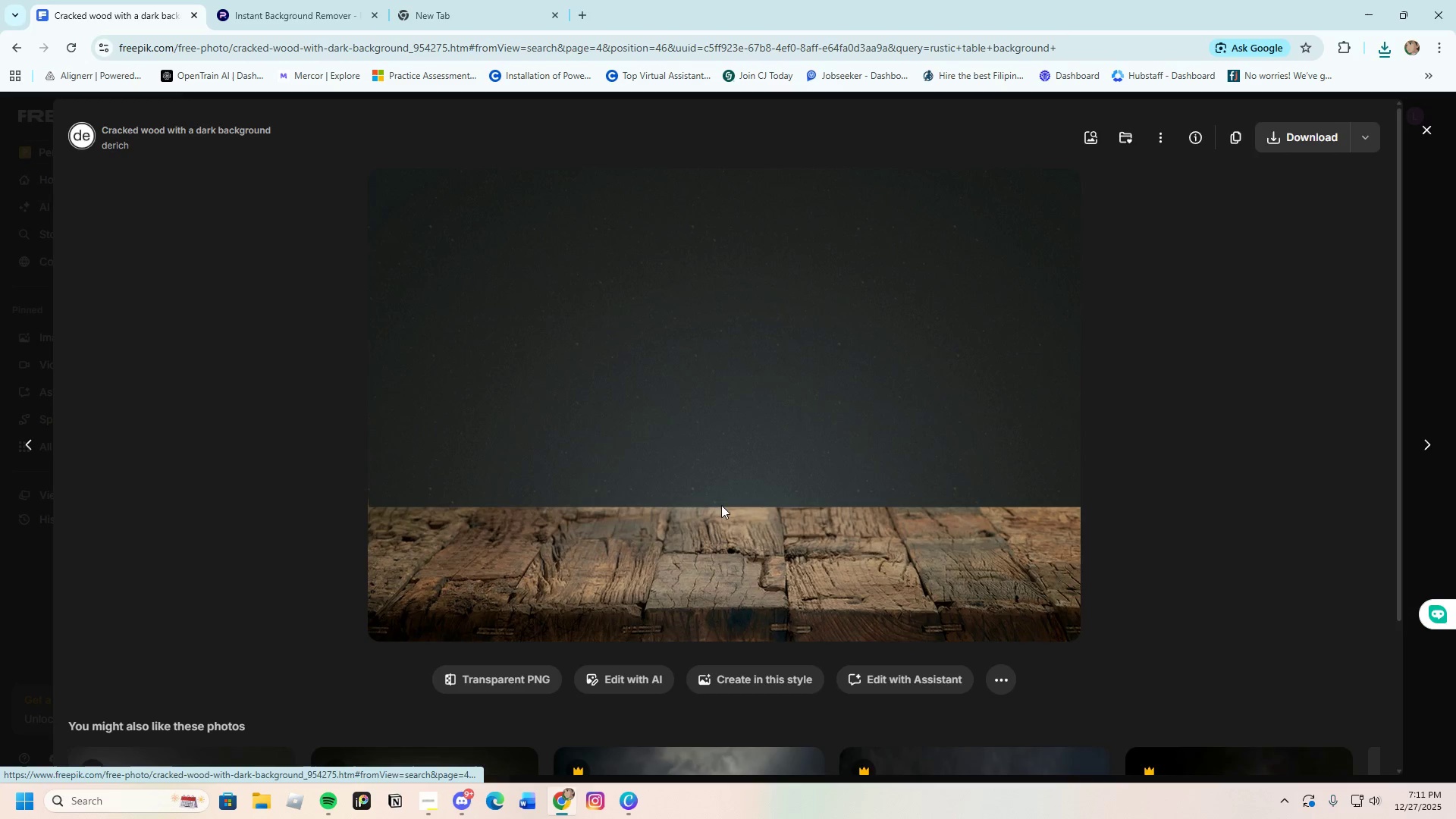 
scroll: coordinate [774, 561], scroll_direction: down, amount: 6.0
 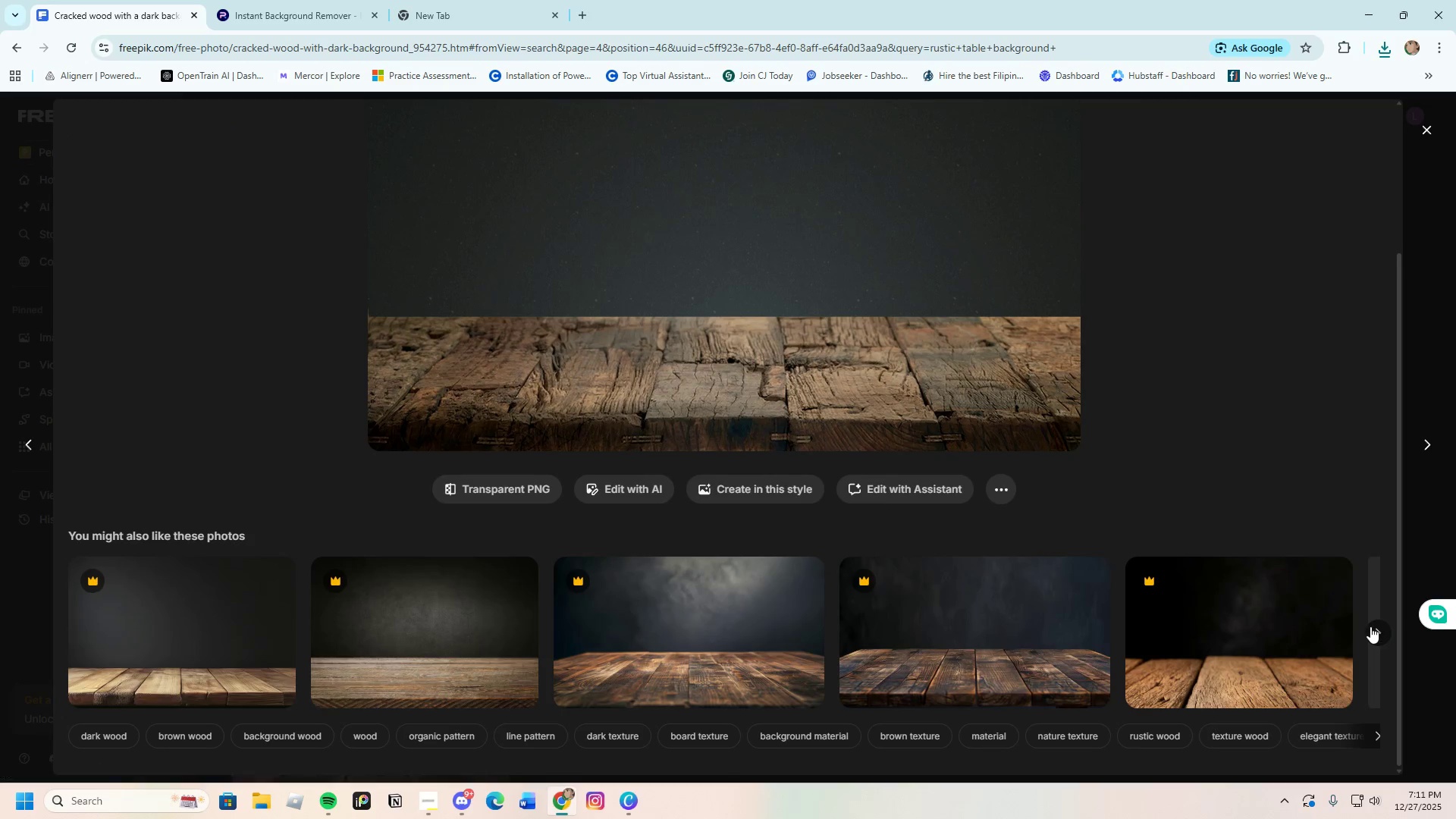 
left_click([1372, 625])
 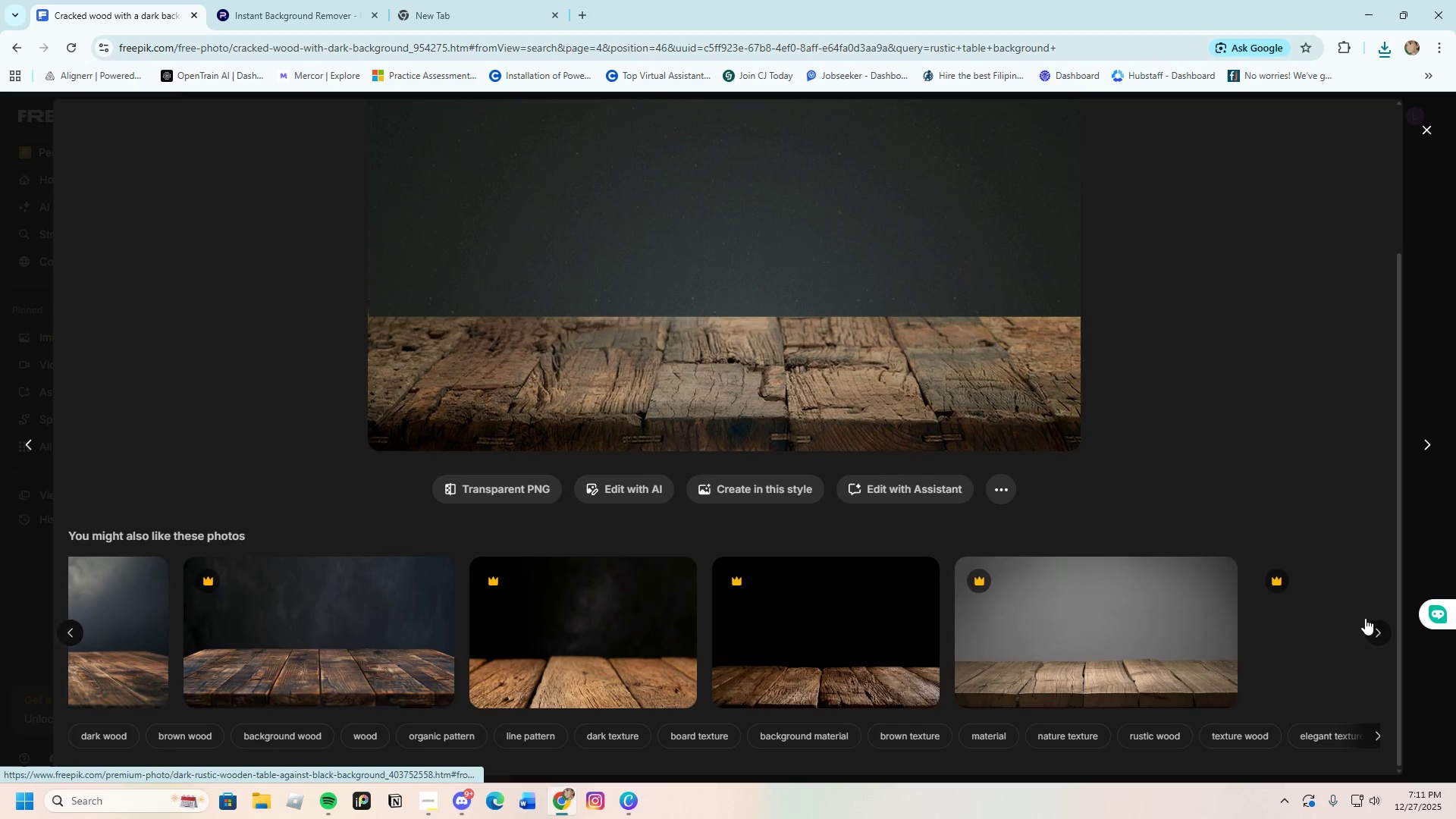 
left_click([1387, 632])
 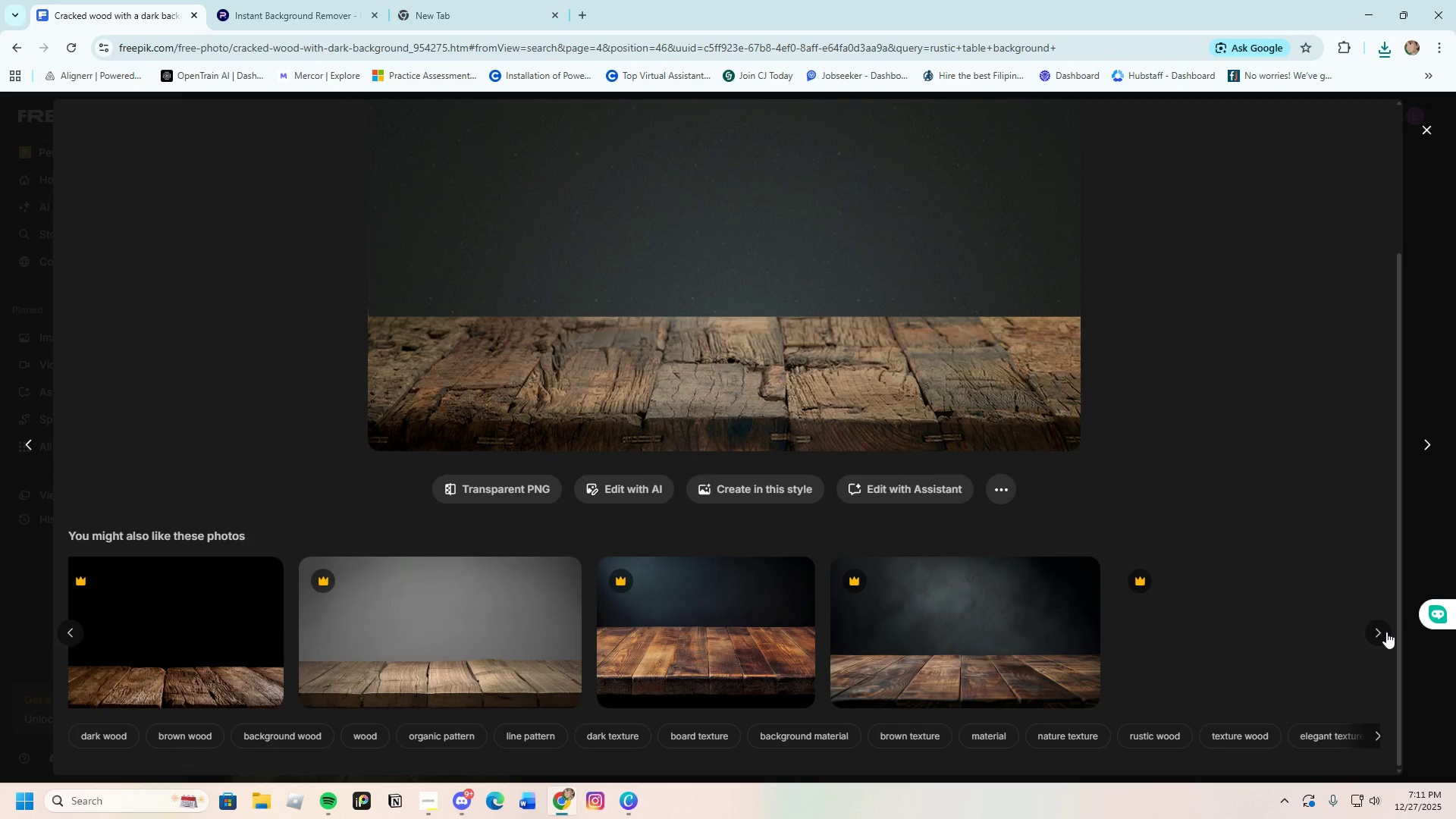 
left_click([1381, 635])
 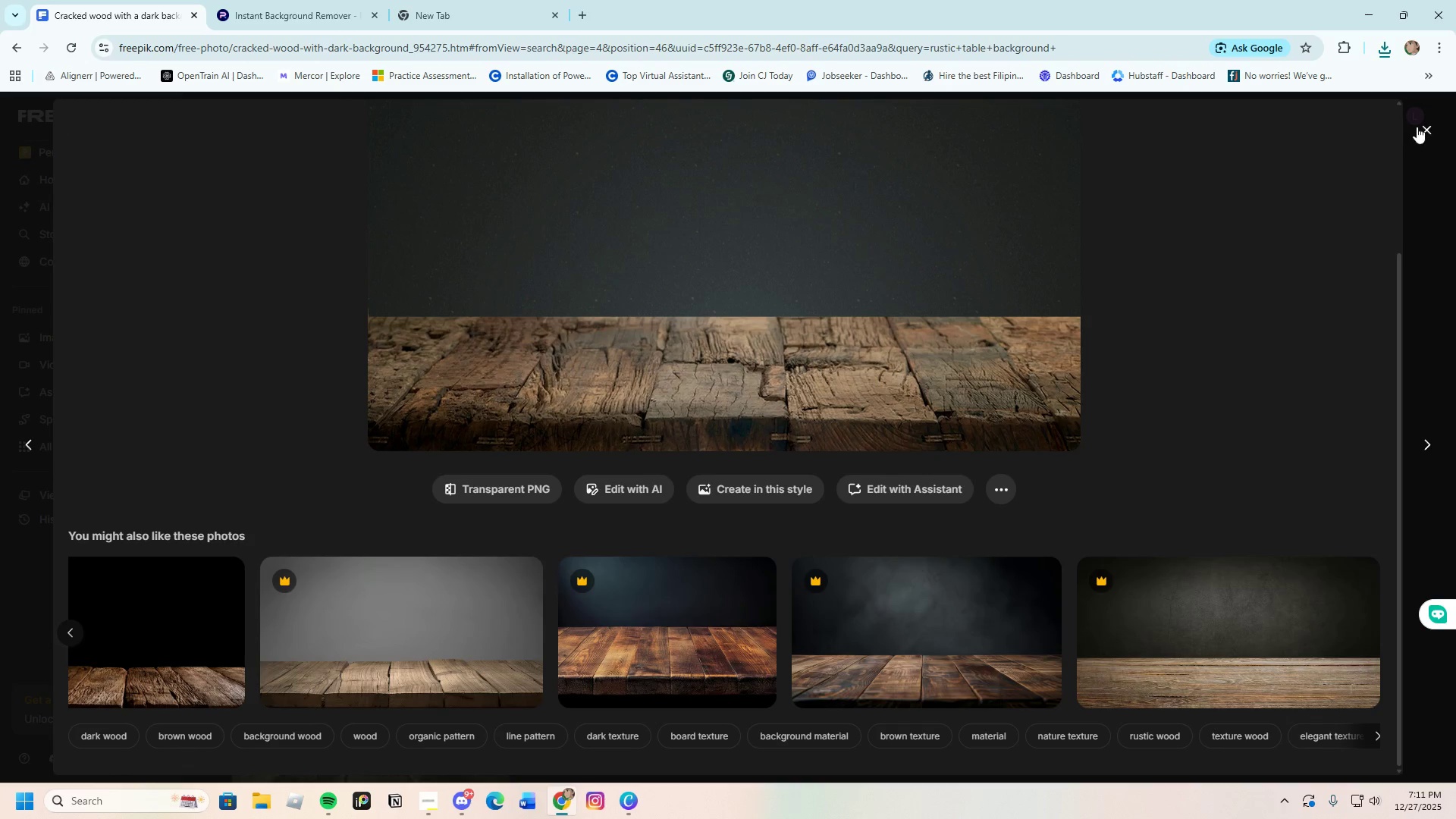 
left_click([1427, 126])
 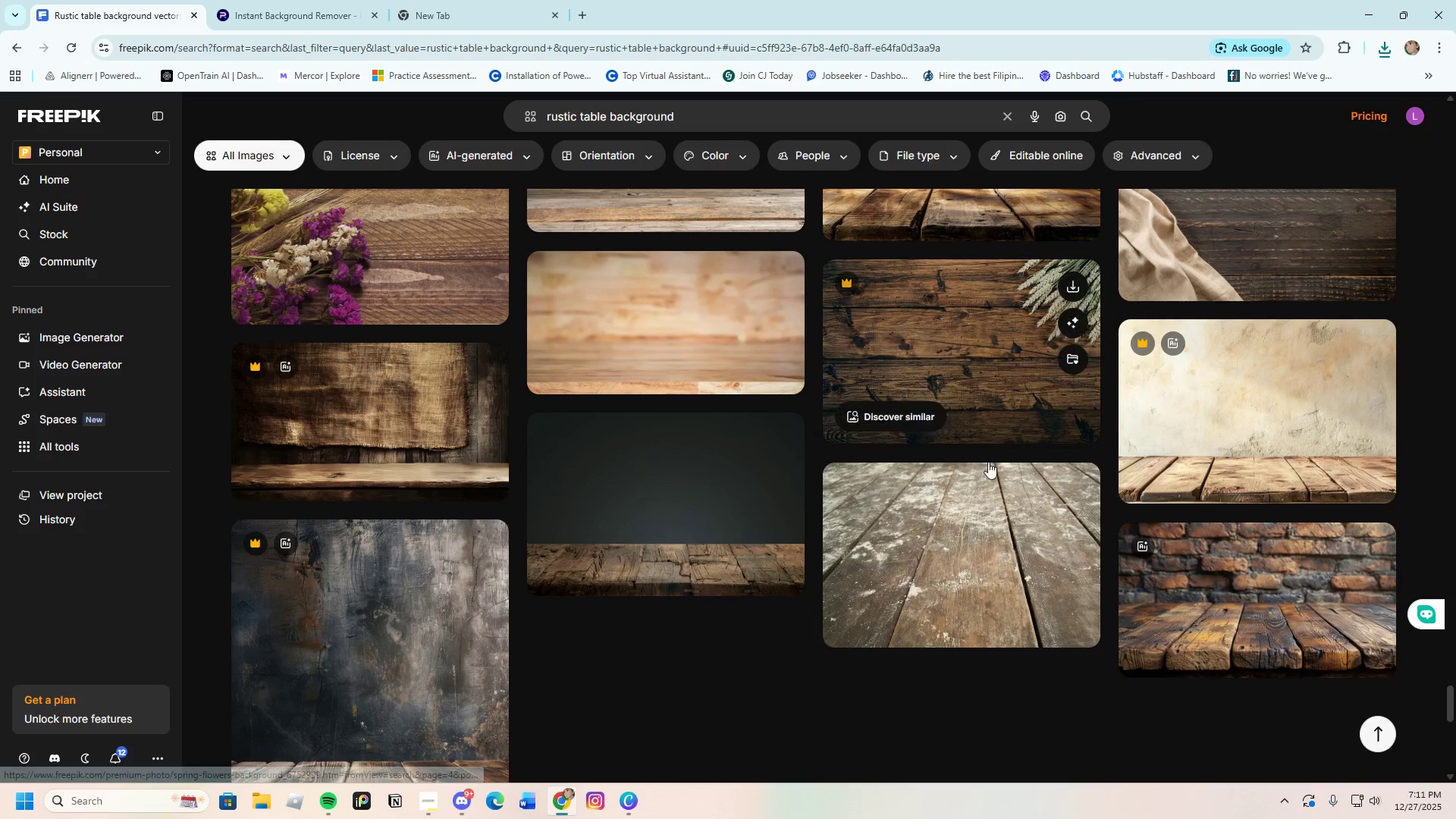 
scroll: coordinate [950, 494], scroll_direction: down, amount: 4.0
 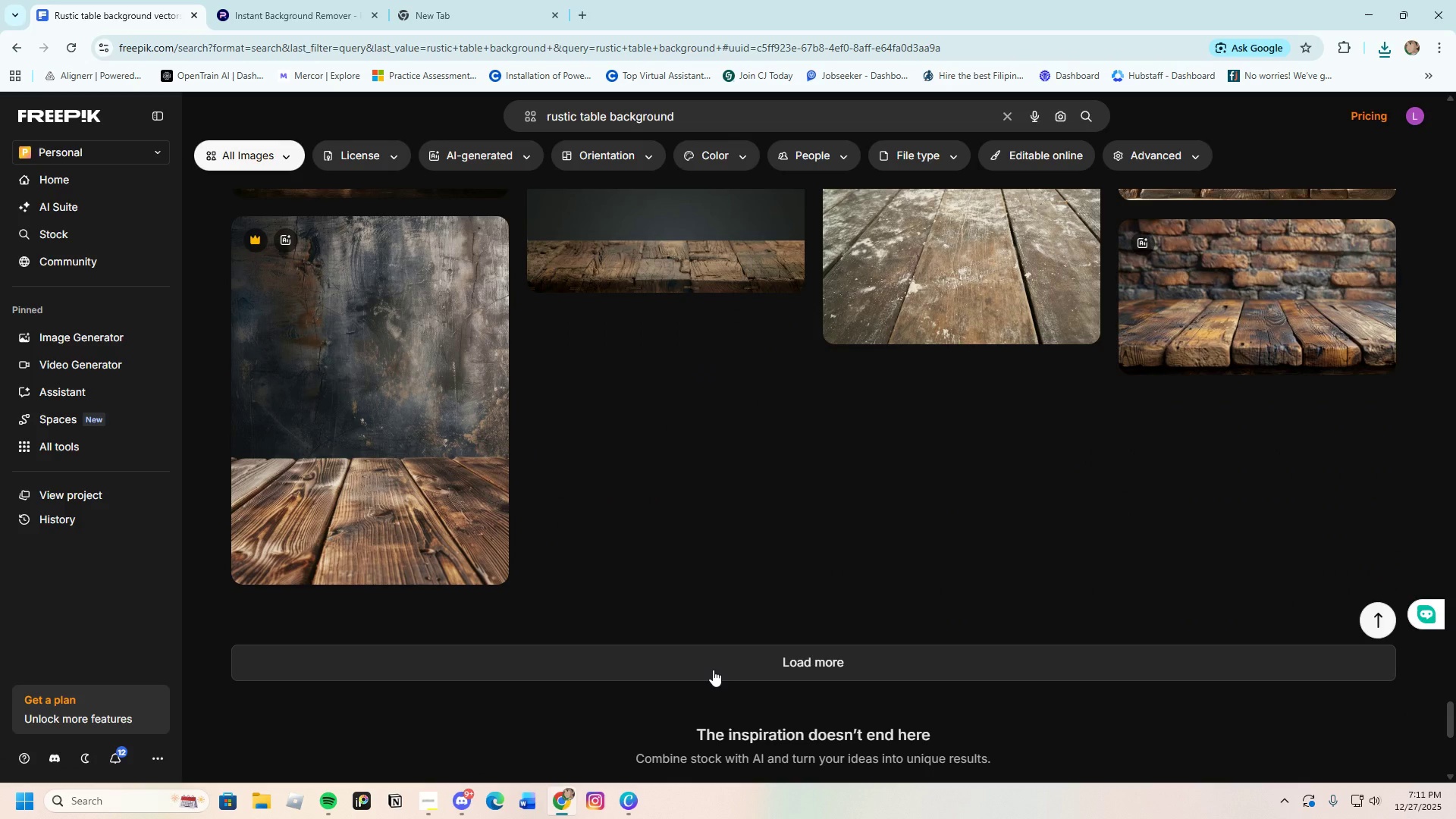 
scroll: coordinate [994, 566], scroll_direction: up, amount: 3.0
 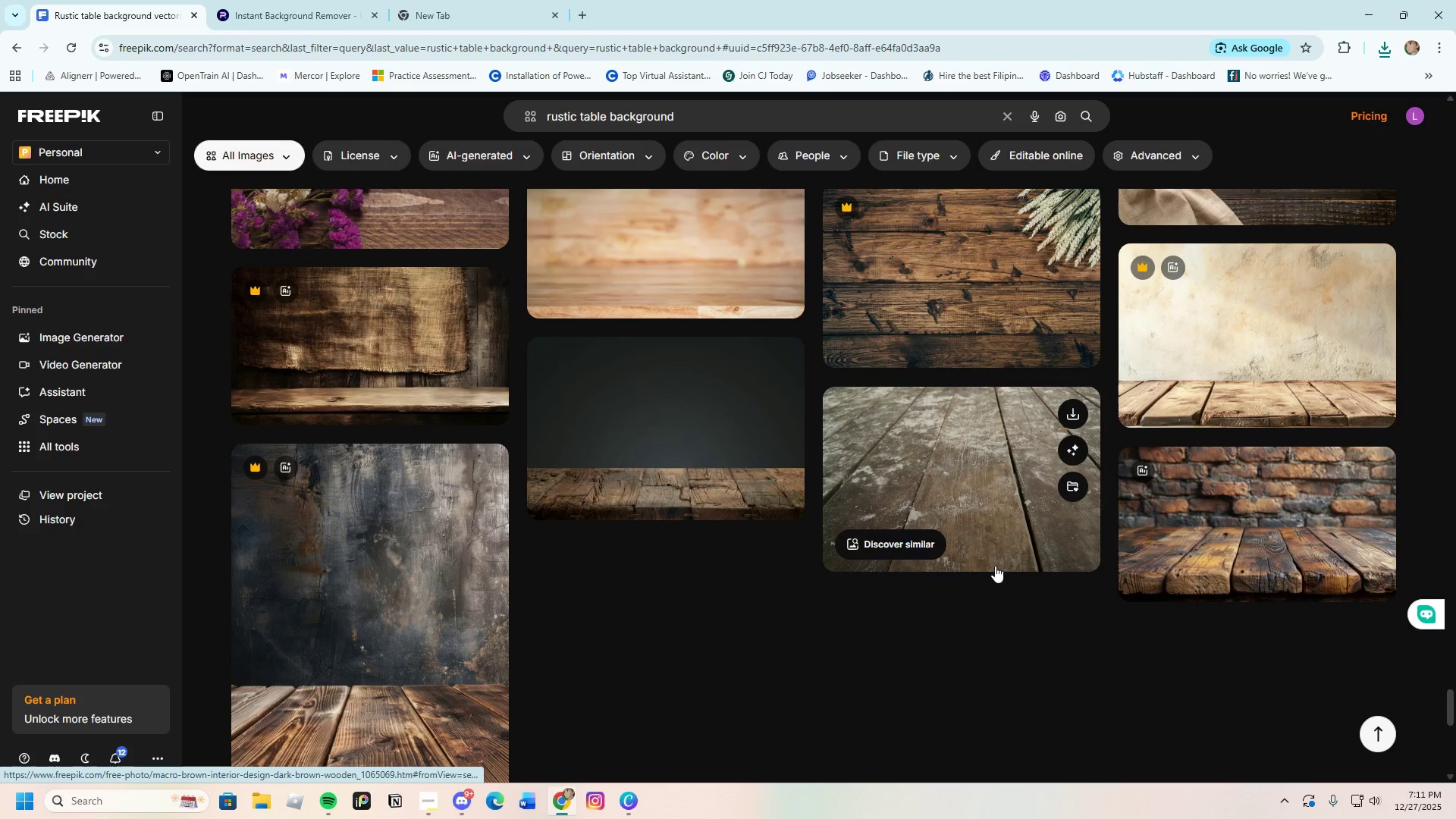 
scroll: coordinate [996, 566], scroll_direction: down, amount: 4.0
 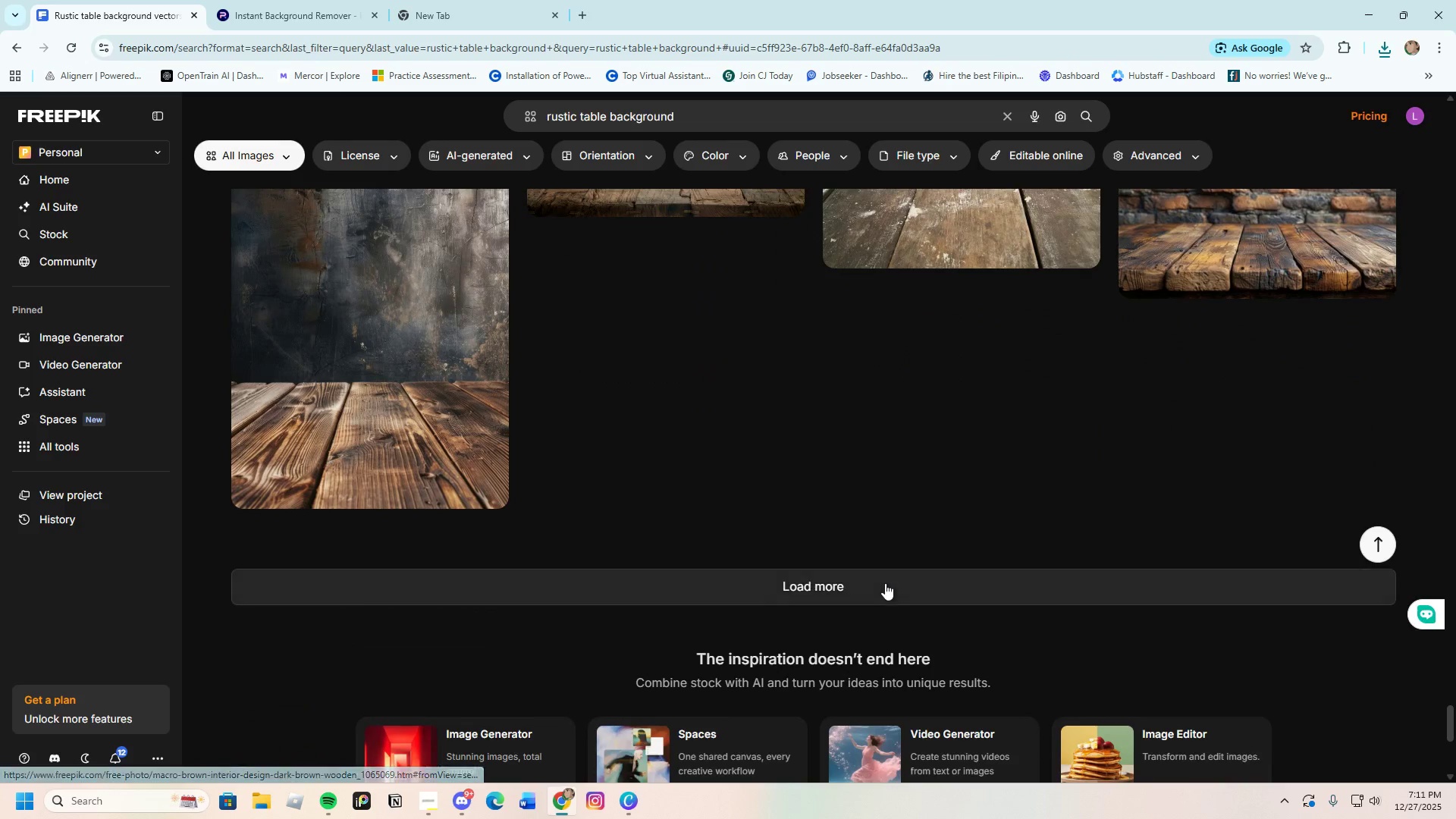 
left_click([885, 583])
 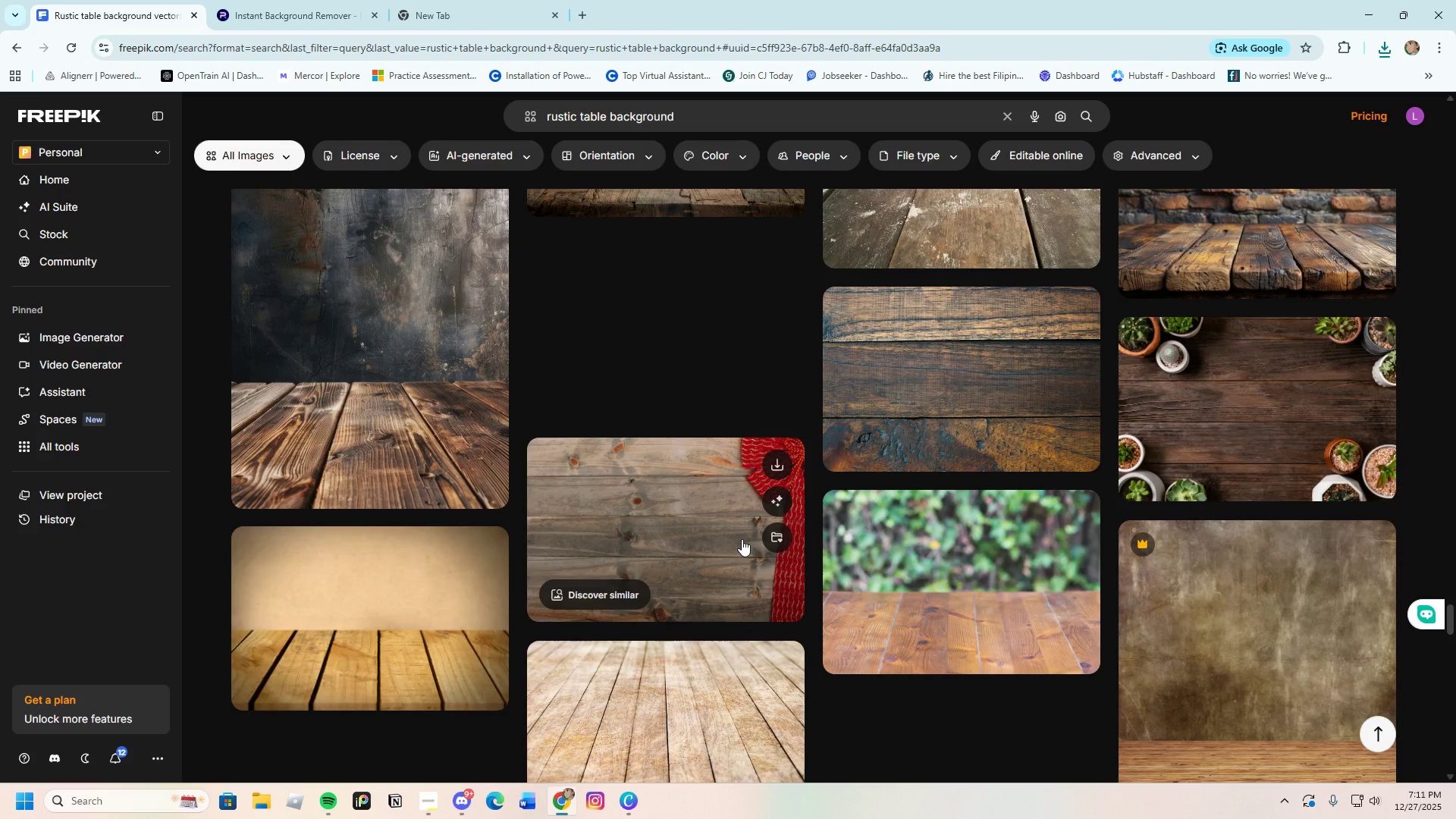 
scroll: coordinate [754, 486], scroll_direction: down, amount: 10.0
 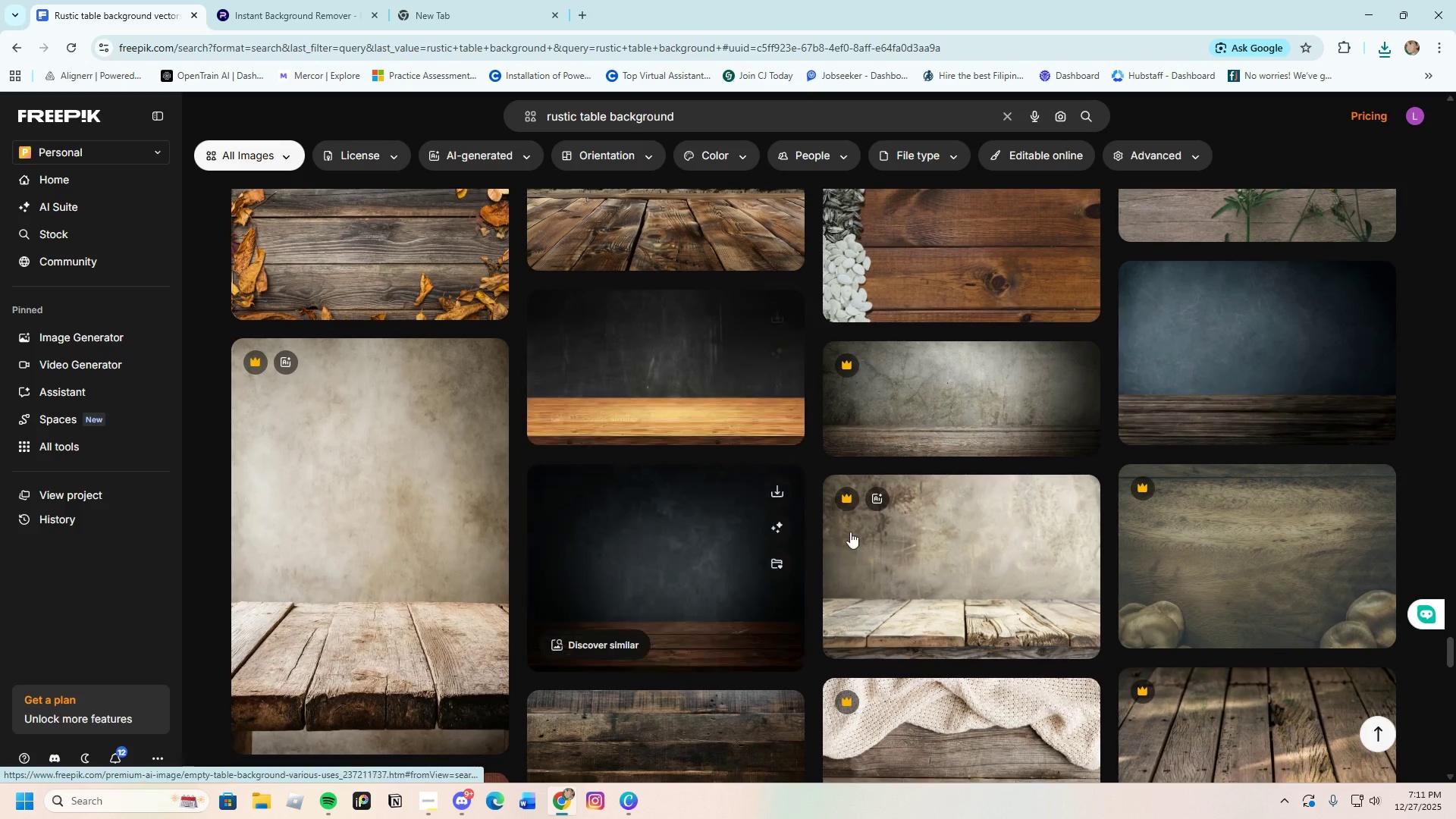 
mouse_move([898, 551])
 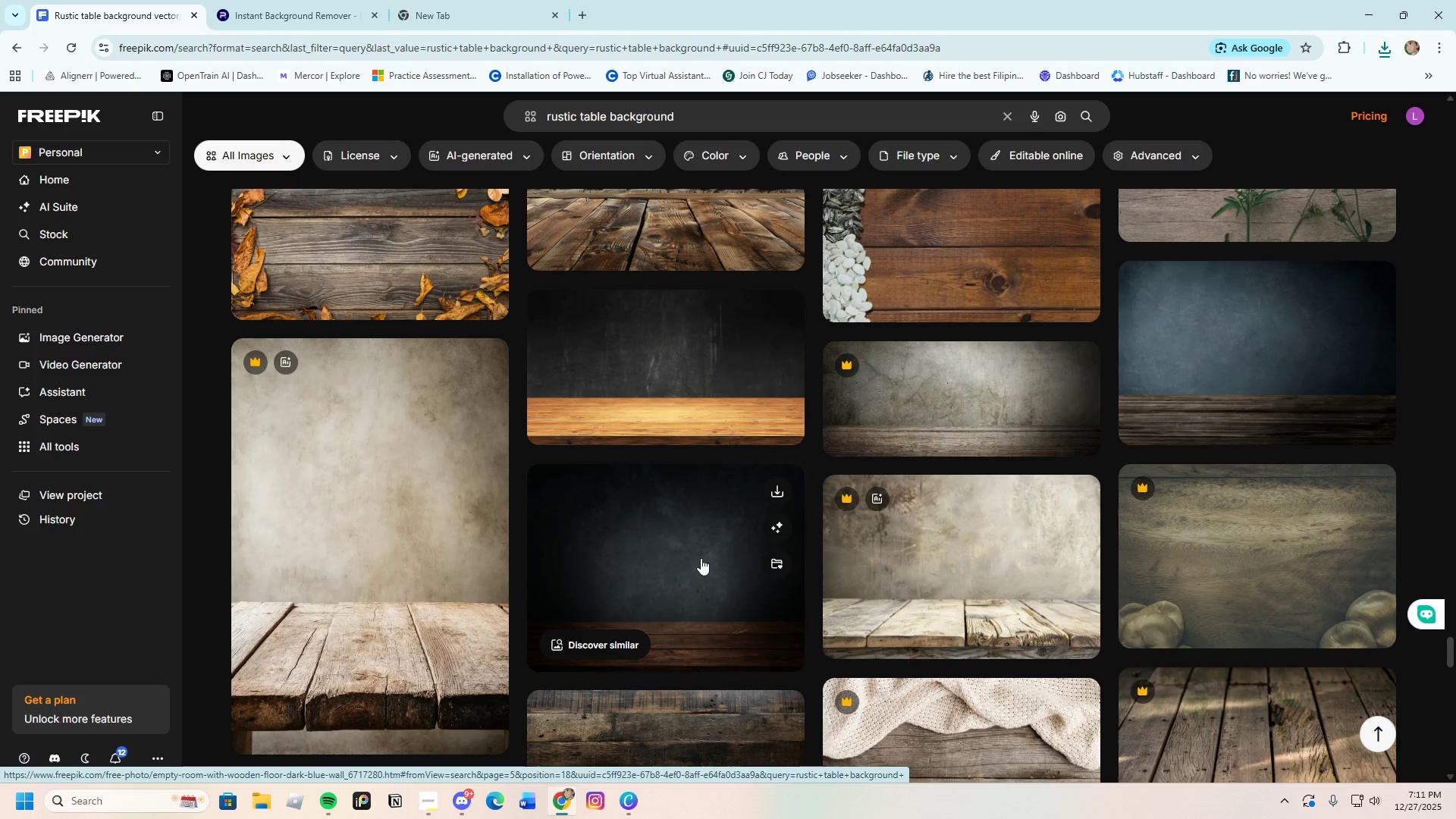 
scroll: coordinate [701, 557], scroll_direction: down, amount: 4.0
 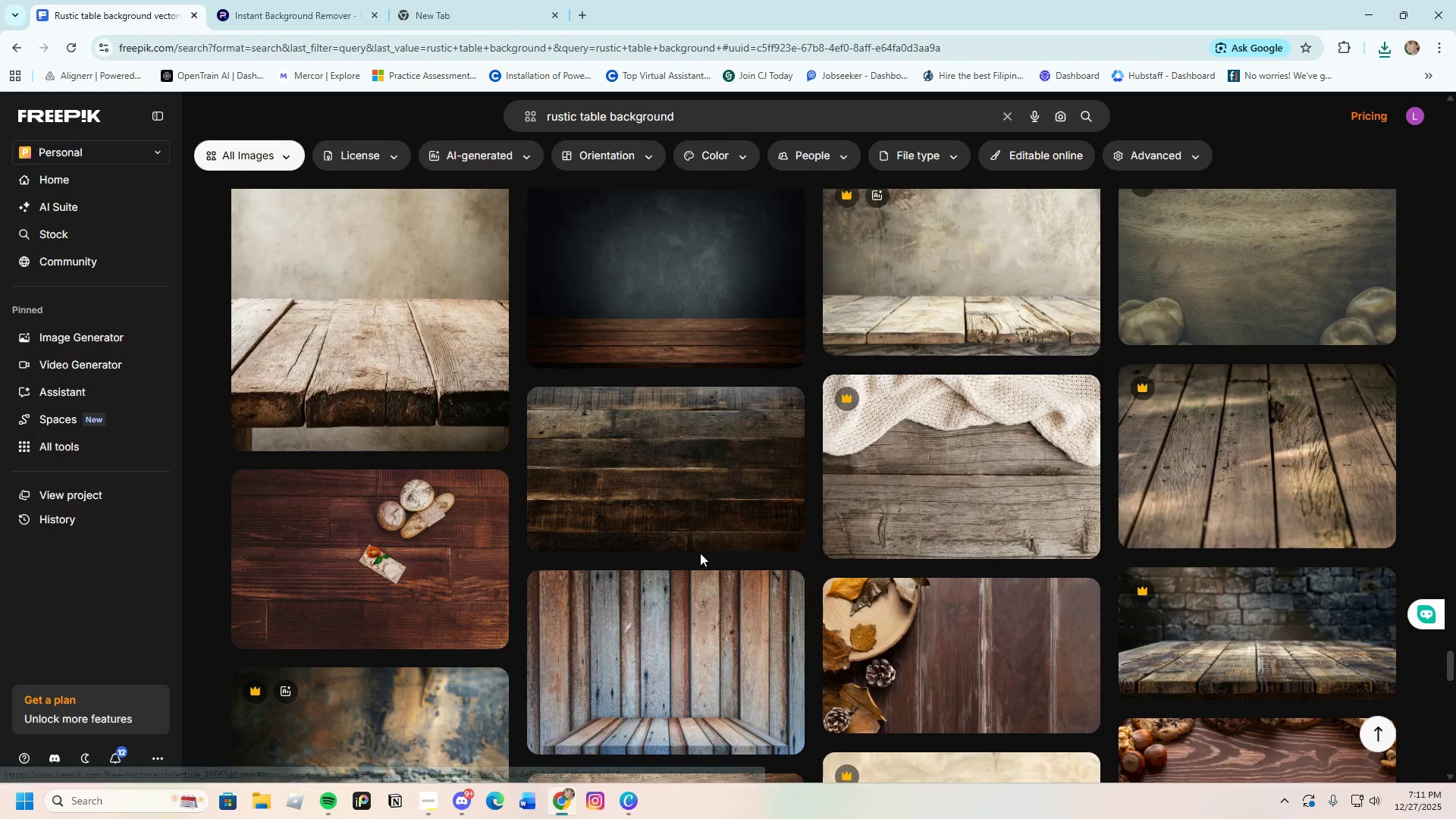 
left_click([681, 488])
 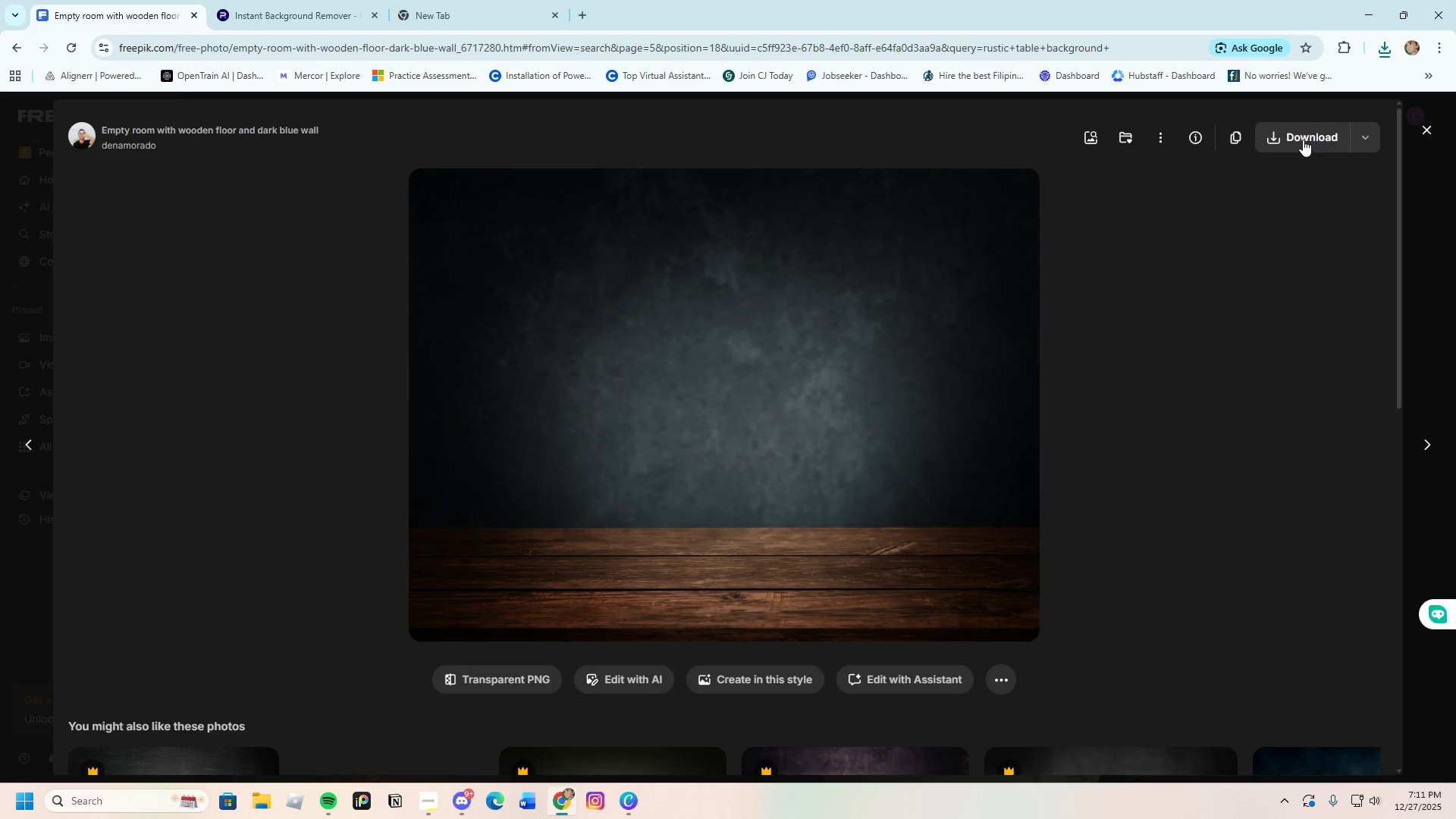 
scroll: coordinate [700, 551], scroll_direction: up, amount: 3.0
 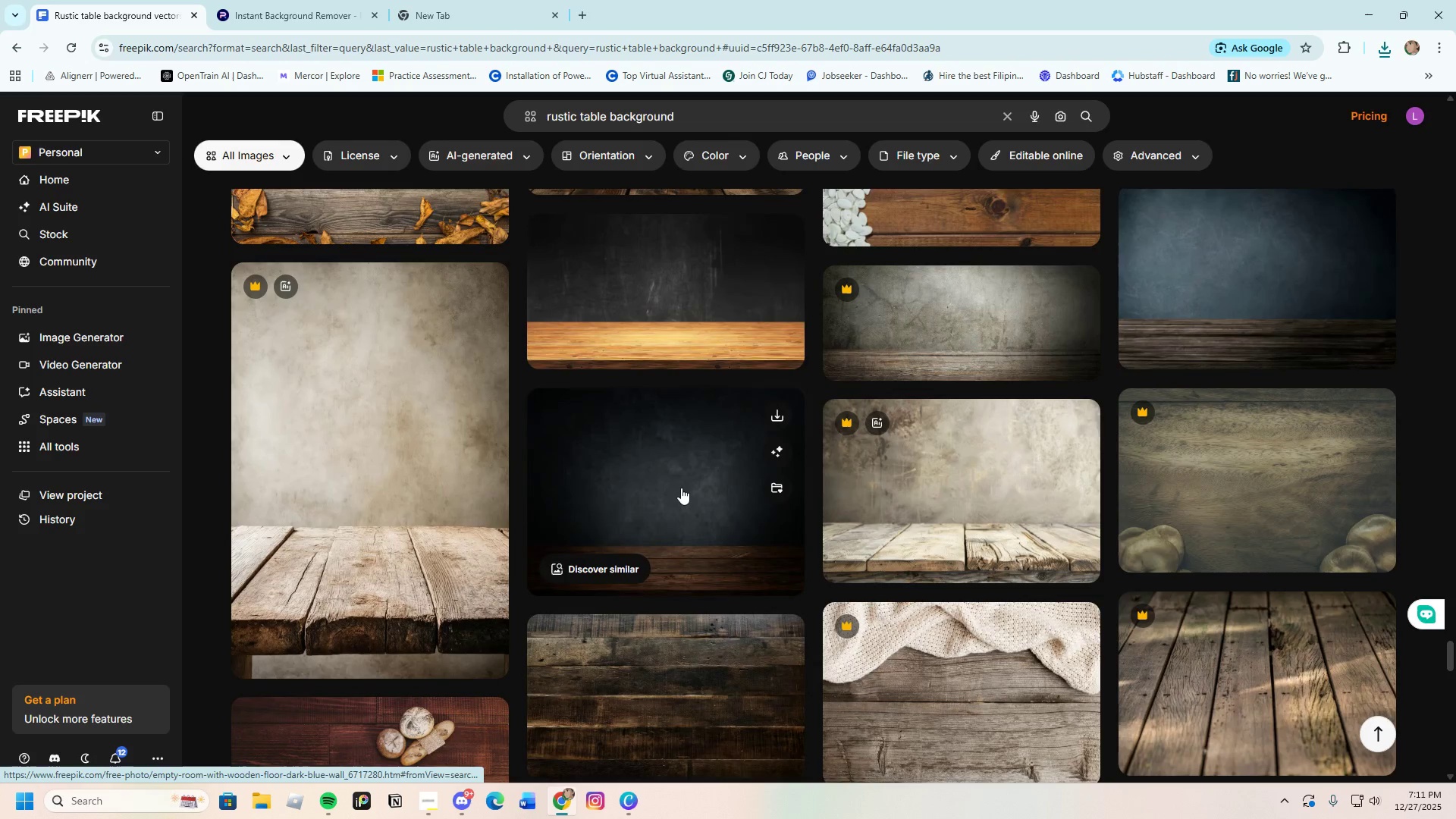 
wait(9.21)
 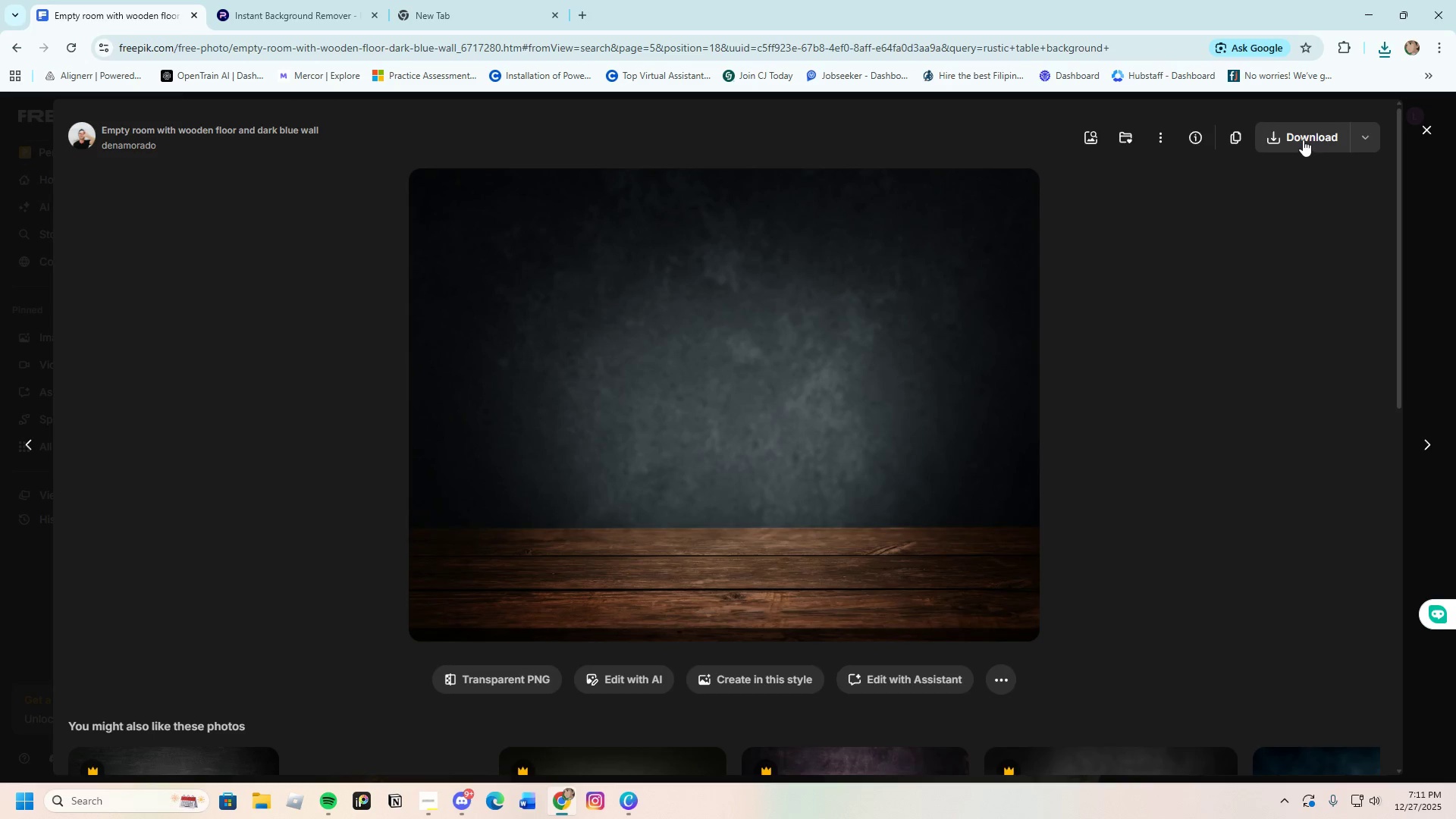 
scroll: coordinate [978, 536], scroll_direction: down, amount: 20.0
 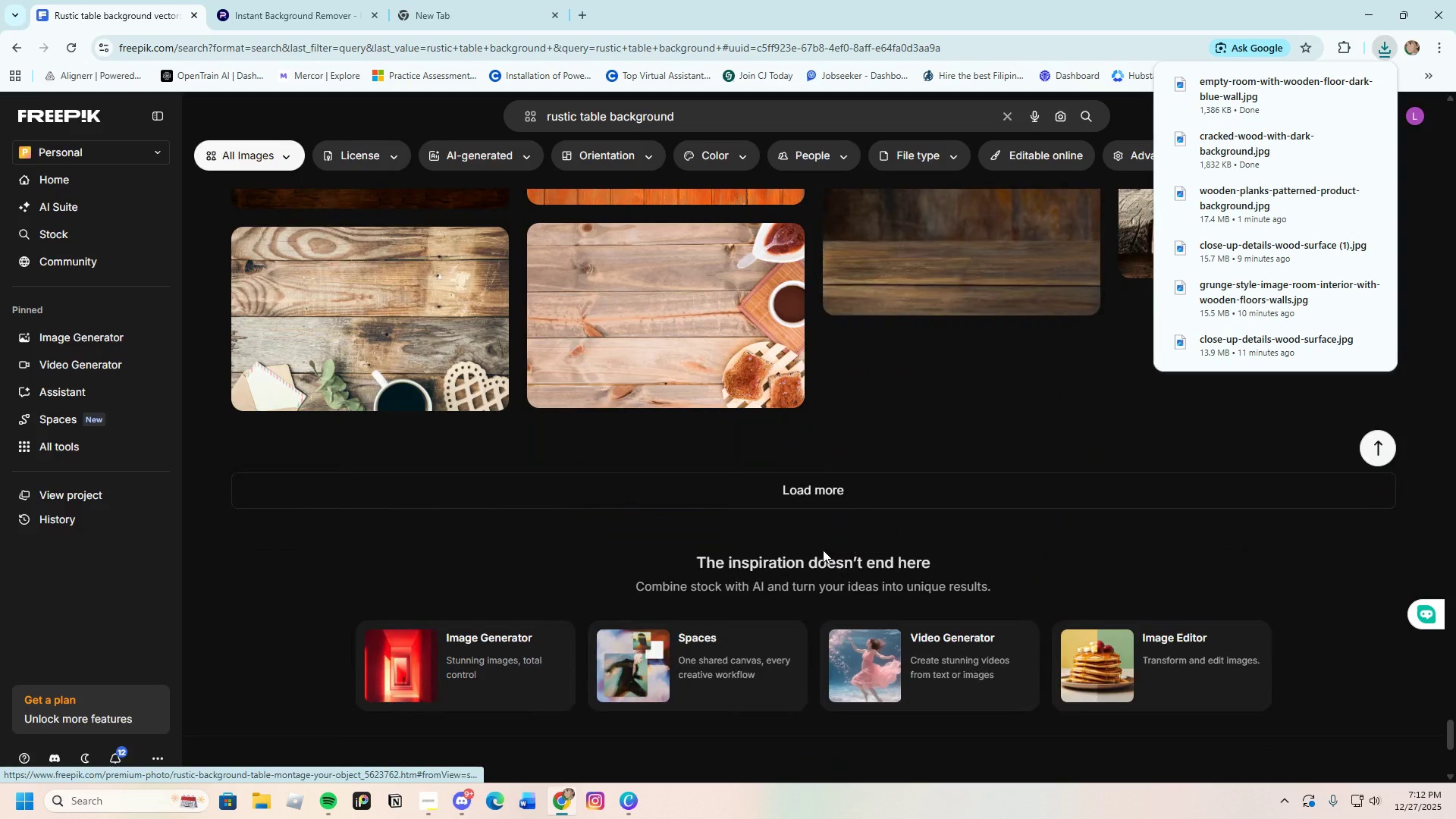 
left_click([806, 497])
 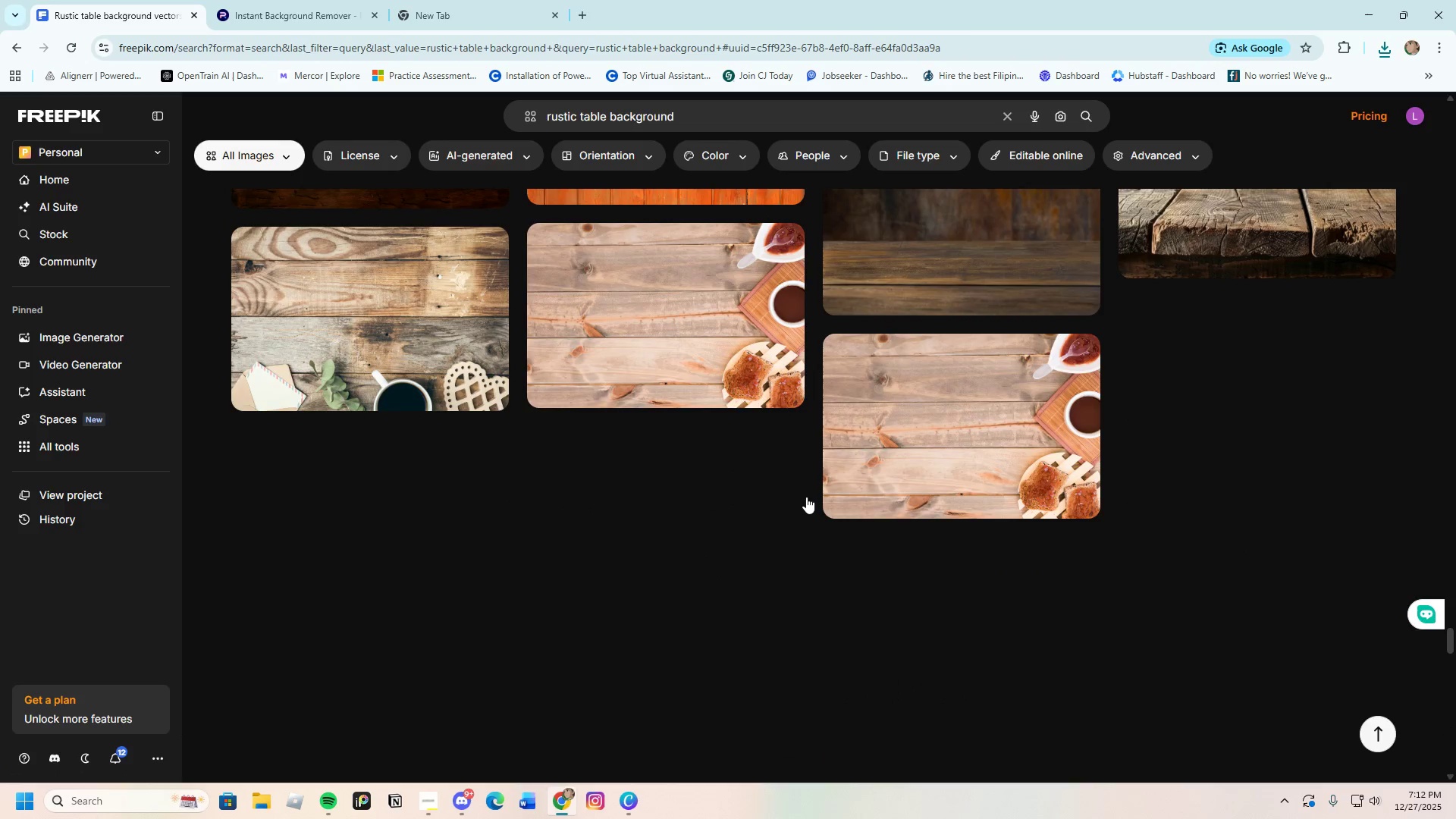 
scroll: coordinate [806, 497], scroll_direction: down, amount: 11.0
 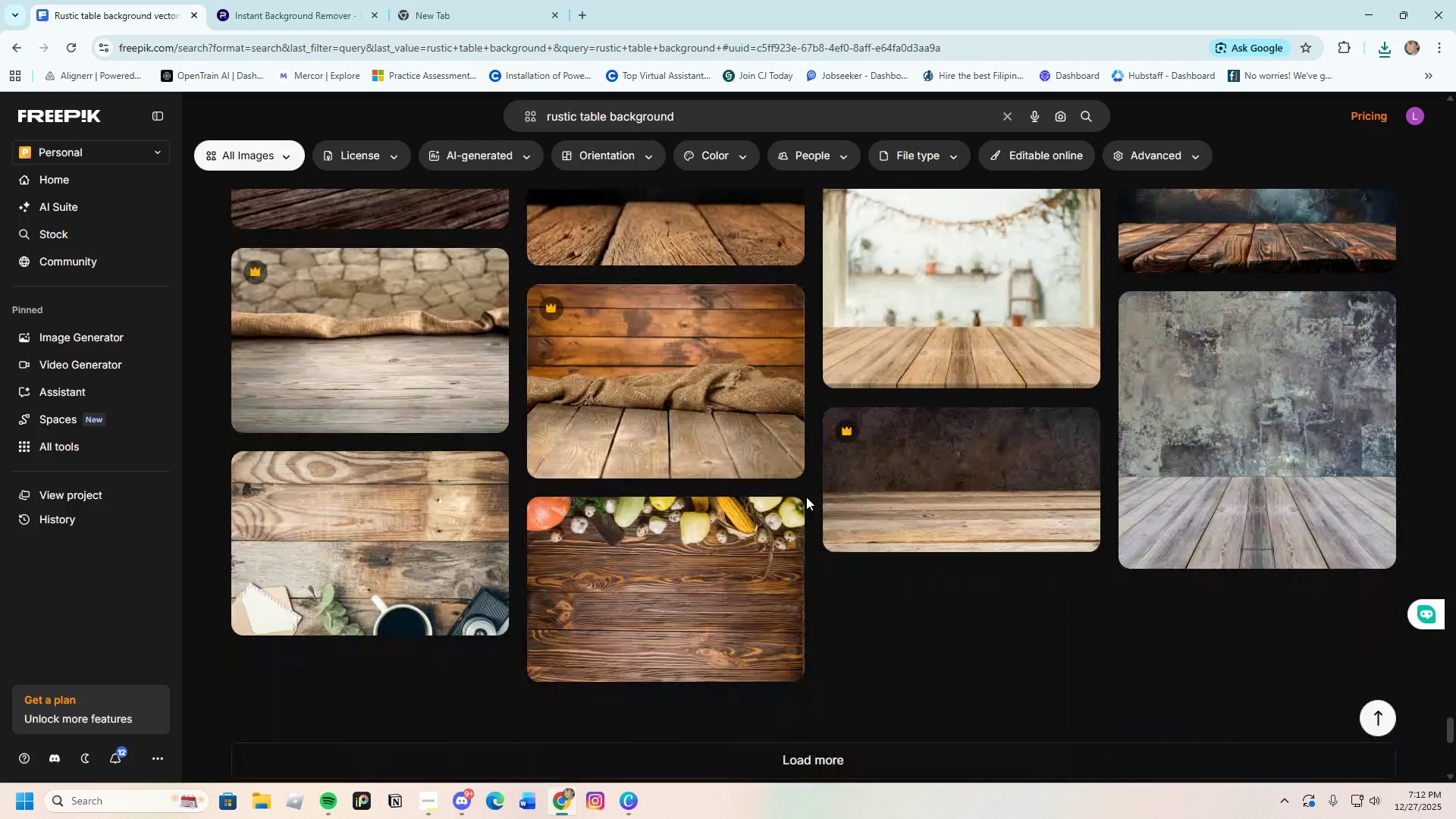 
left_click([742, 522])
 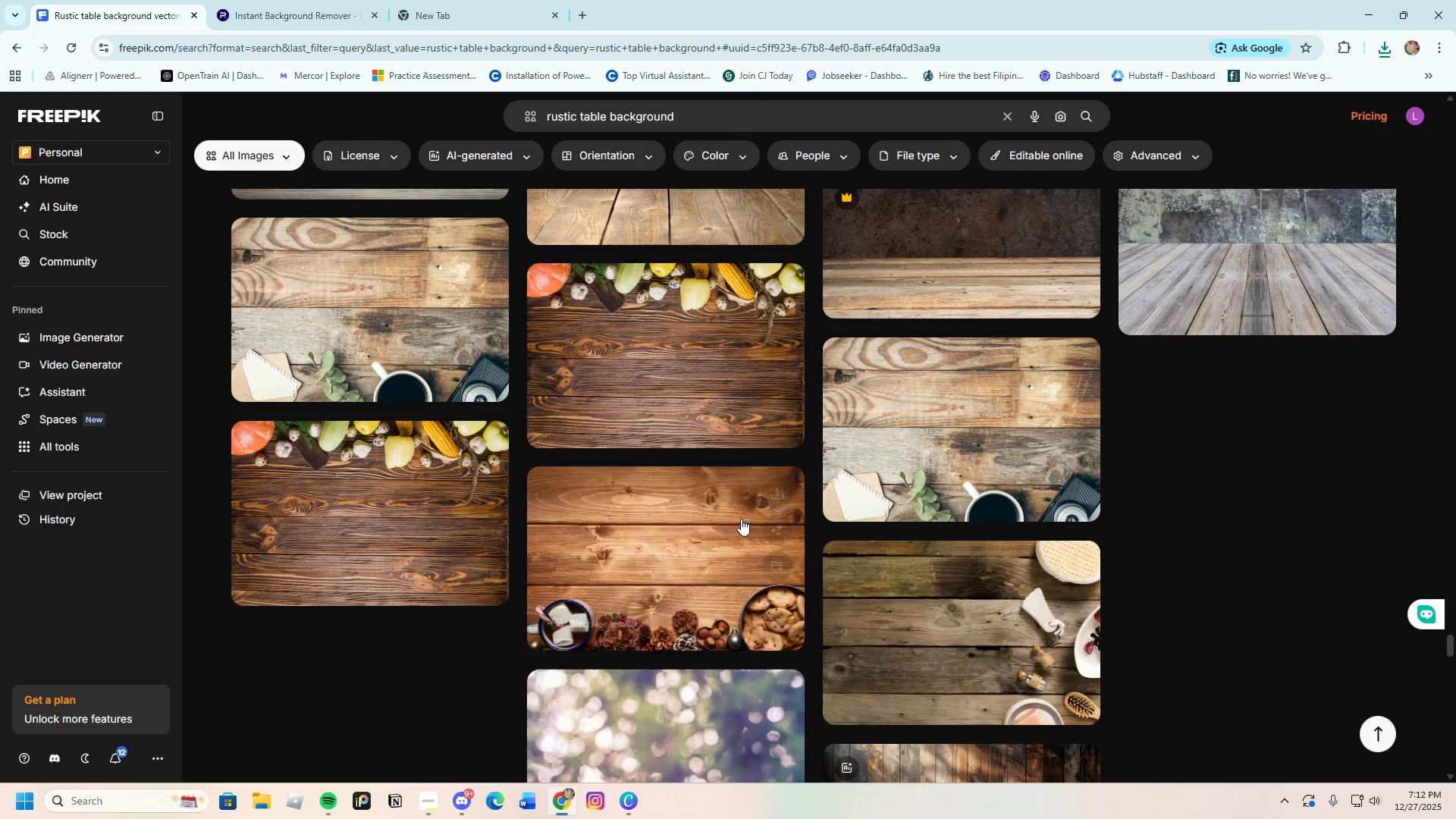 
scroll: coordinate [741, 519], scroll_direction: up, amount: 4.0
 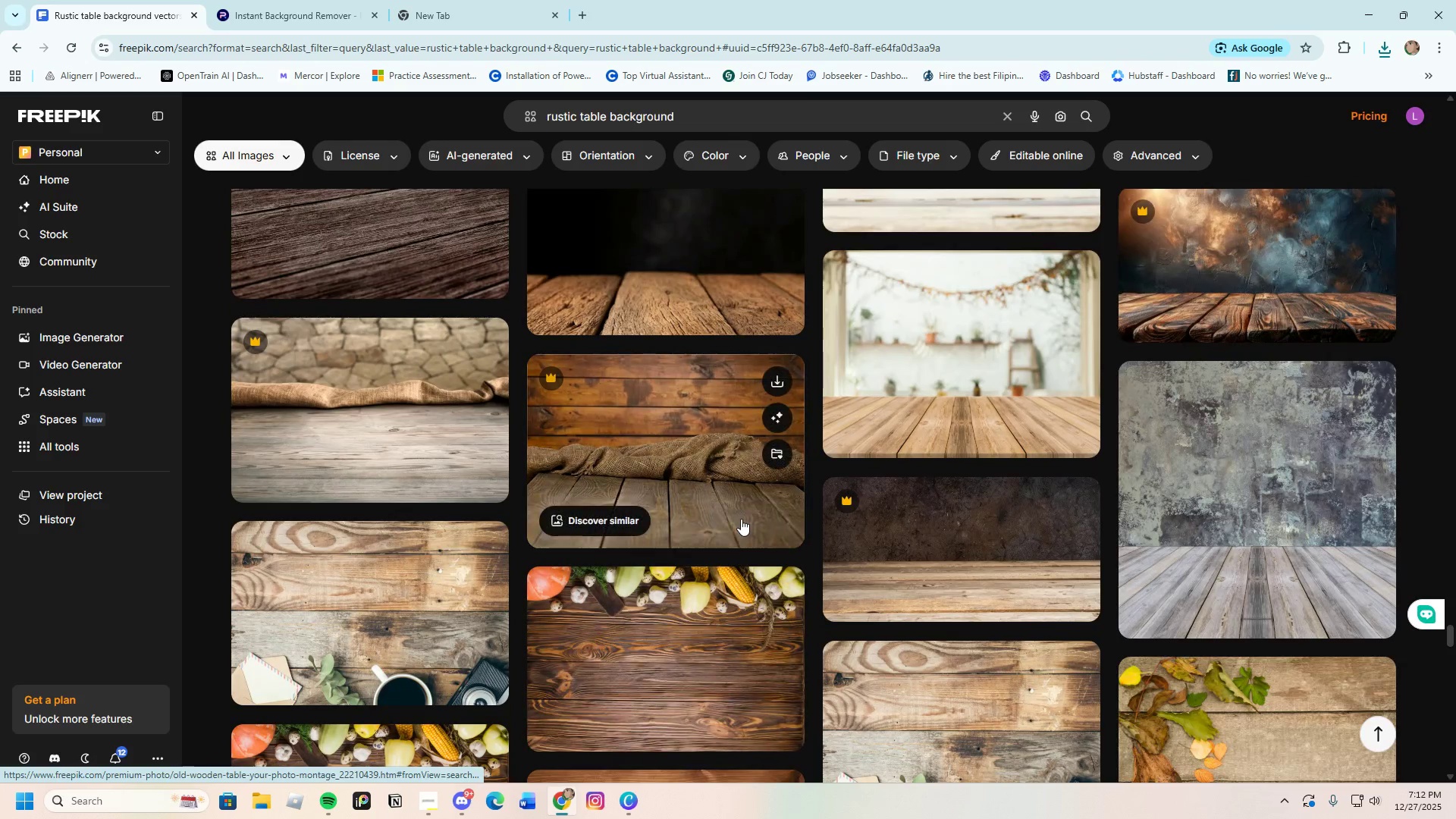 
scroll: coordinate [741, 518], scroll_direction: down, amount: 16.0
 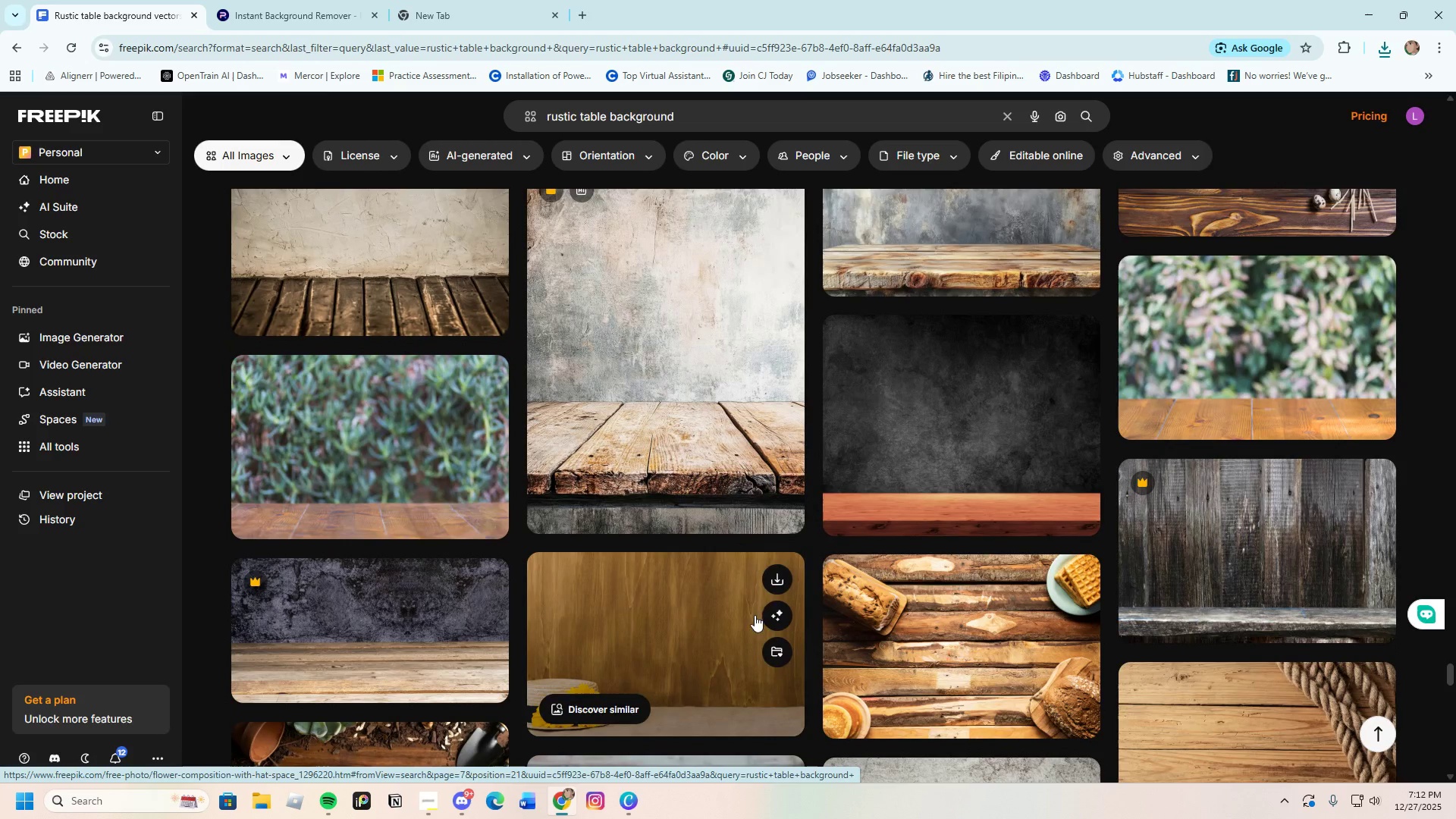 
mouse_move([767, 519])
 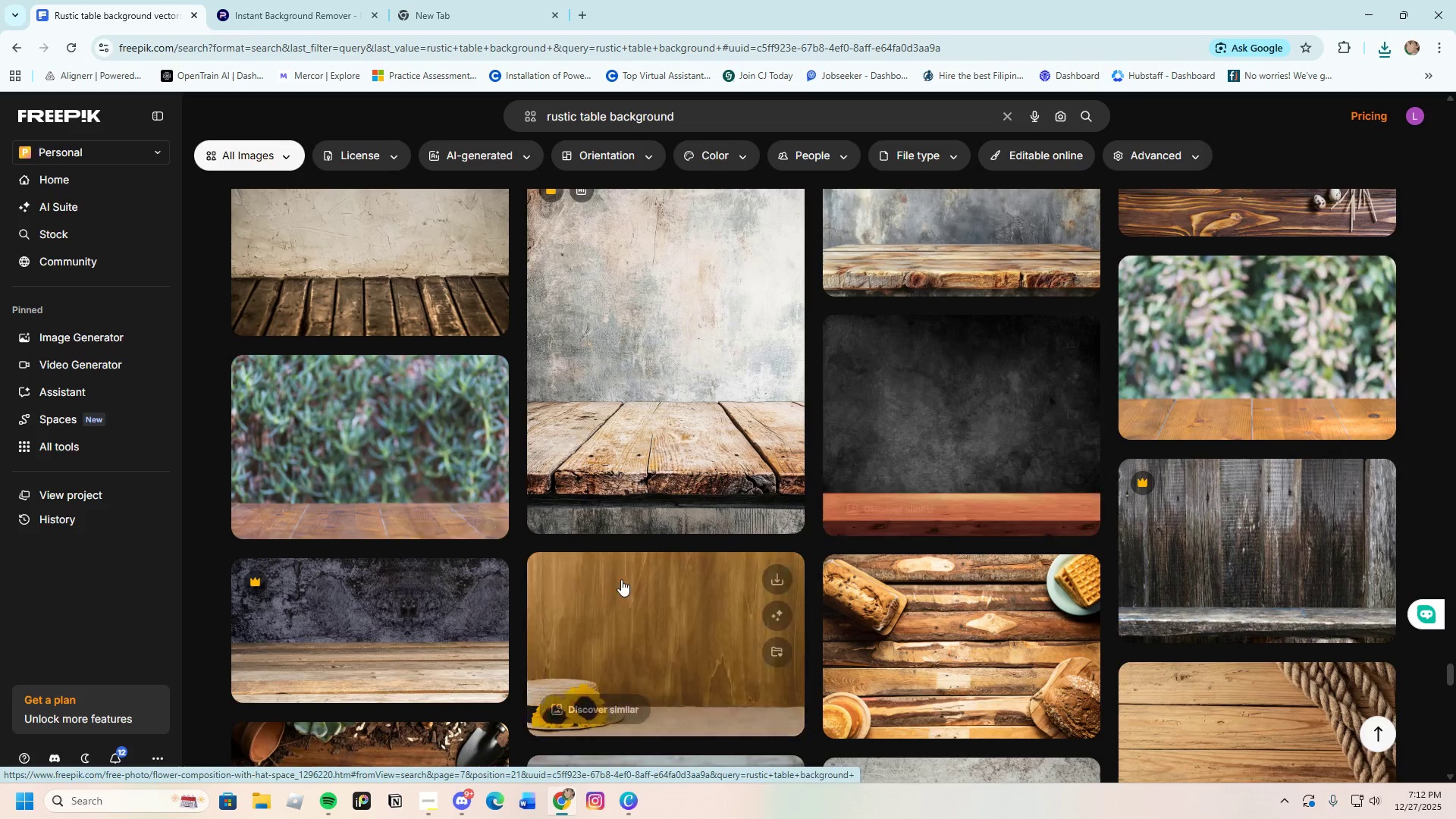 
scroll: coordinate [740, 647], scroll_direction: down, amount: 26.0
 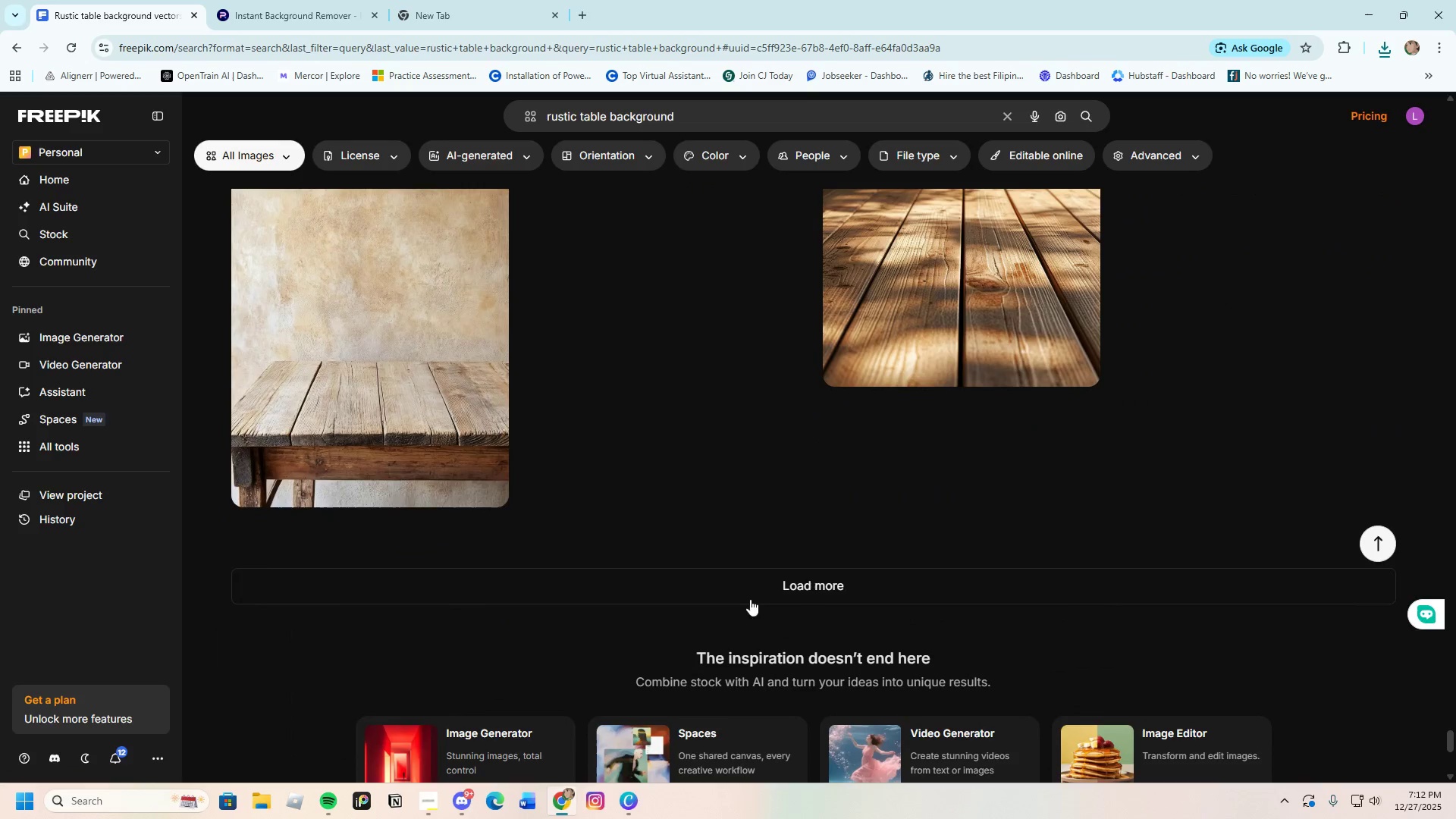 
left_click([753, 582])
 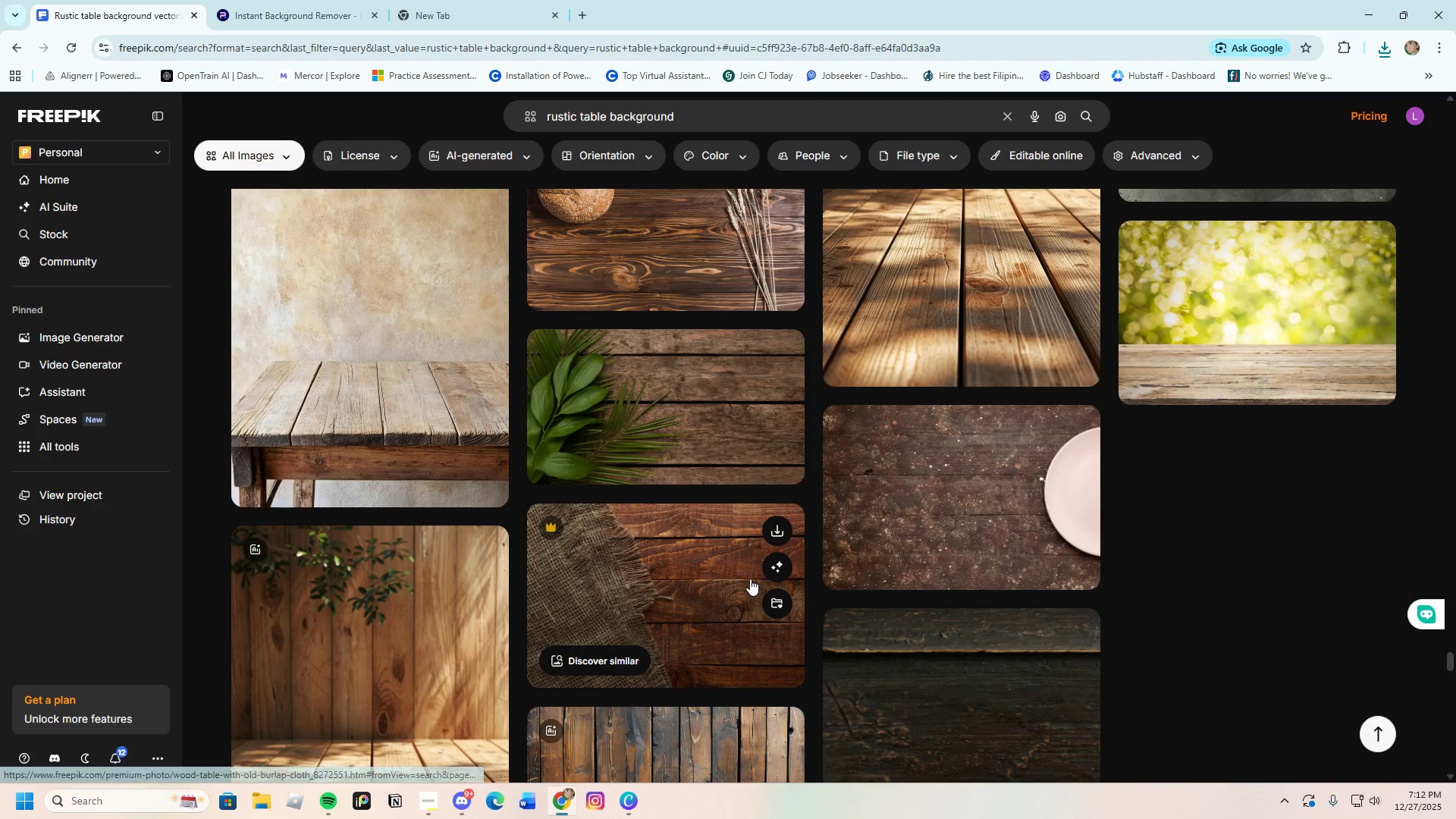 
scroll: coordinate [742, 576], scroll_direction: down, amount: 3.0
 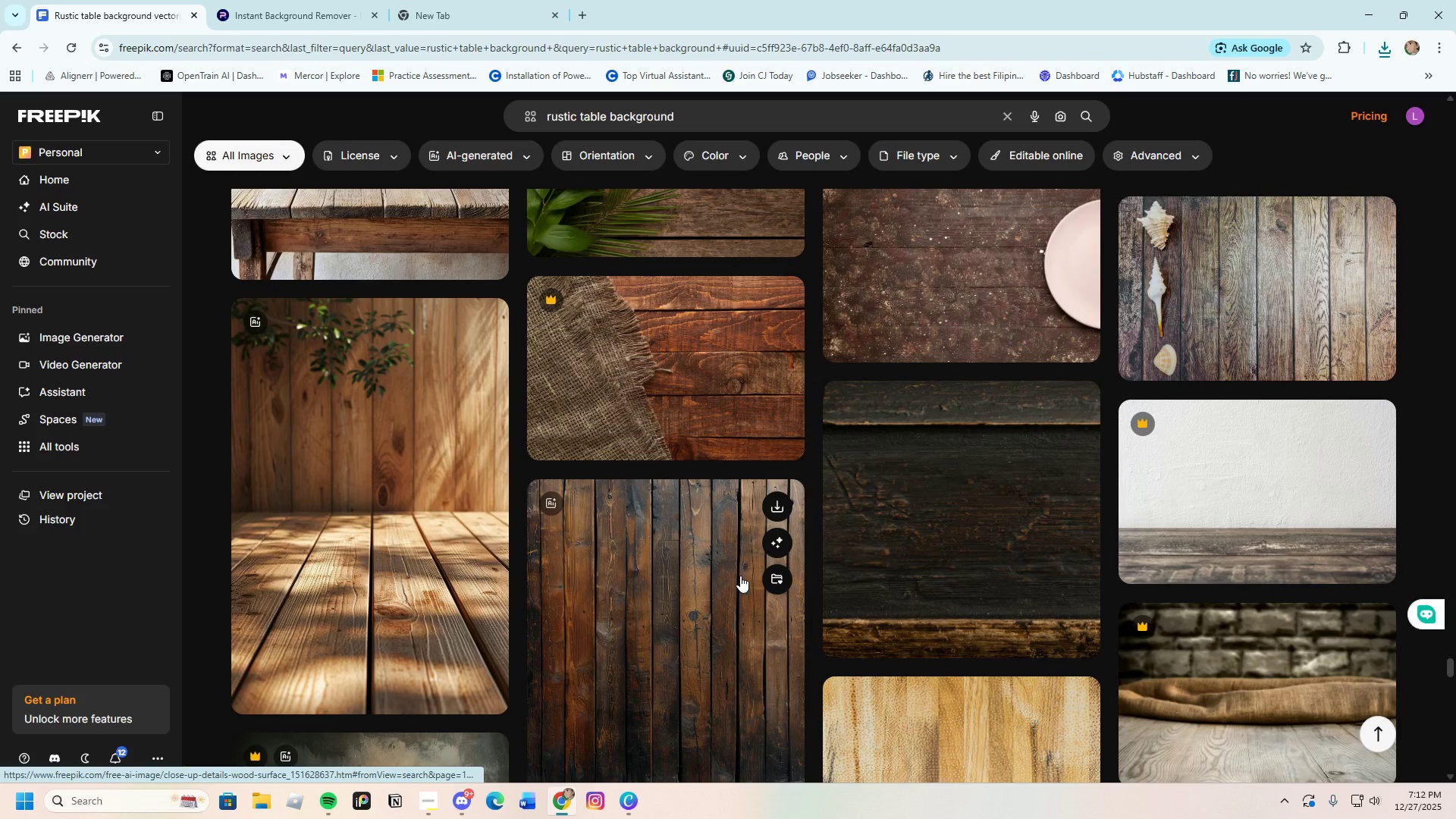 
scroll: coordinate [740, 576], scroll_direction: up, amount: 3.0
 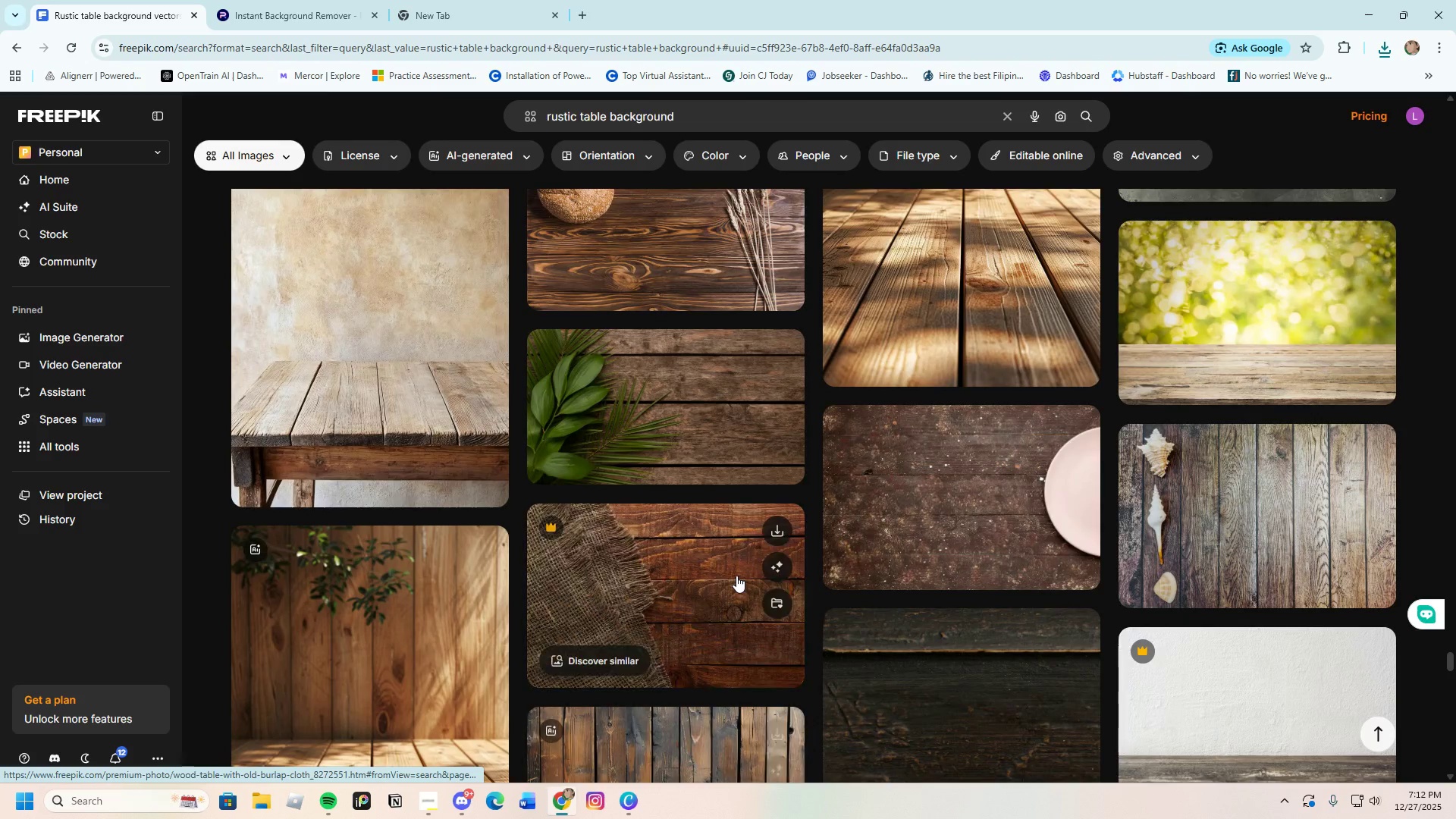 
scroll: coordinate [736, 576], scroll_direction: down, amount: 9.0
 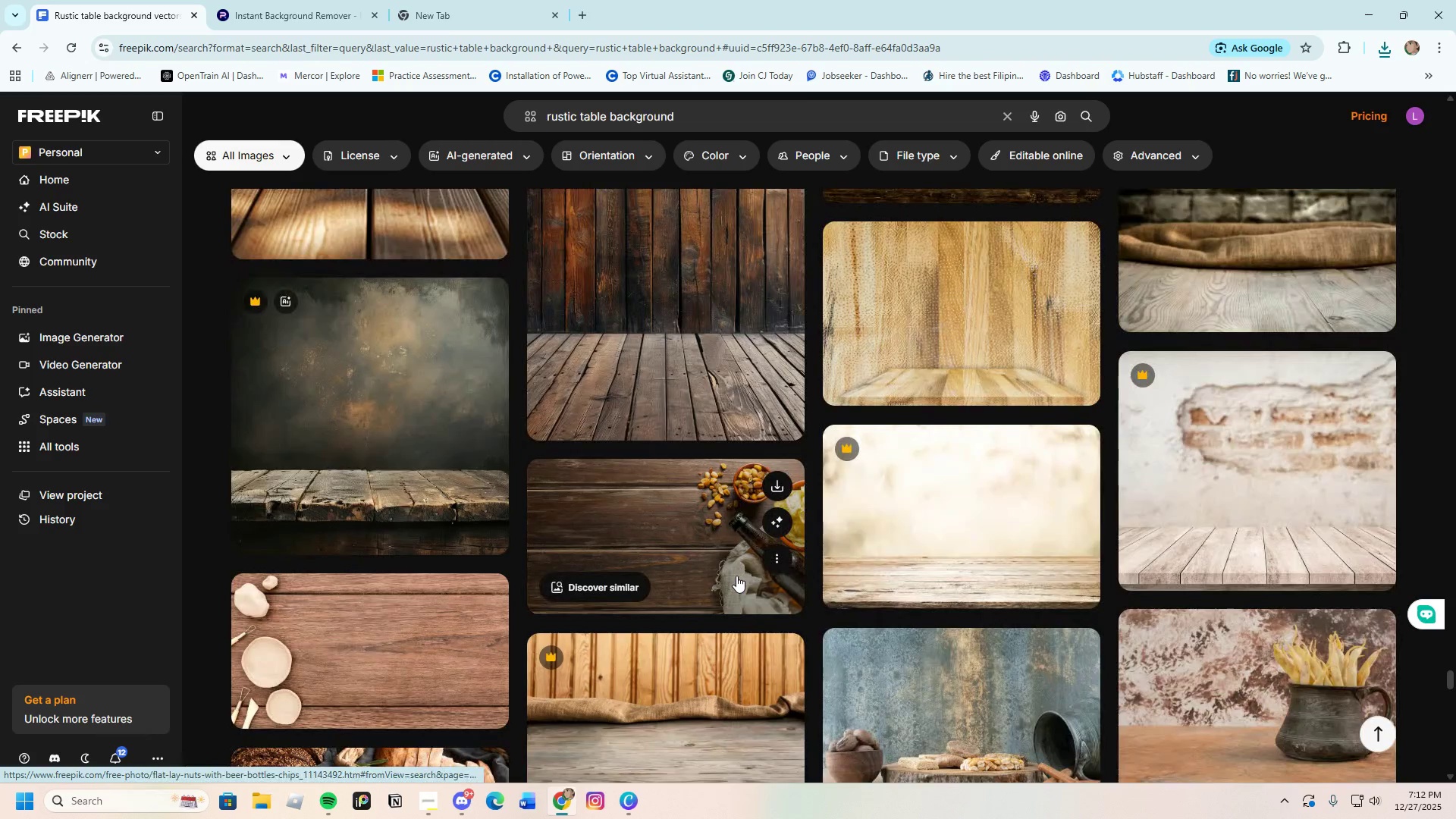 
scroll: coordinate [736, 576], scroll_direction: up, amount: 3.0
 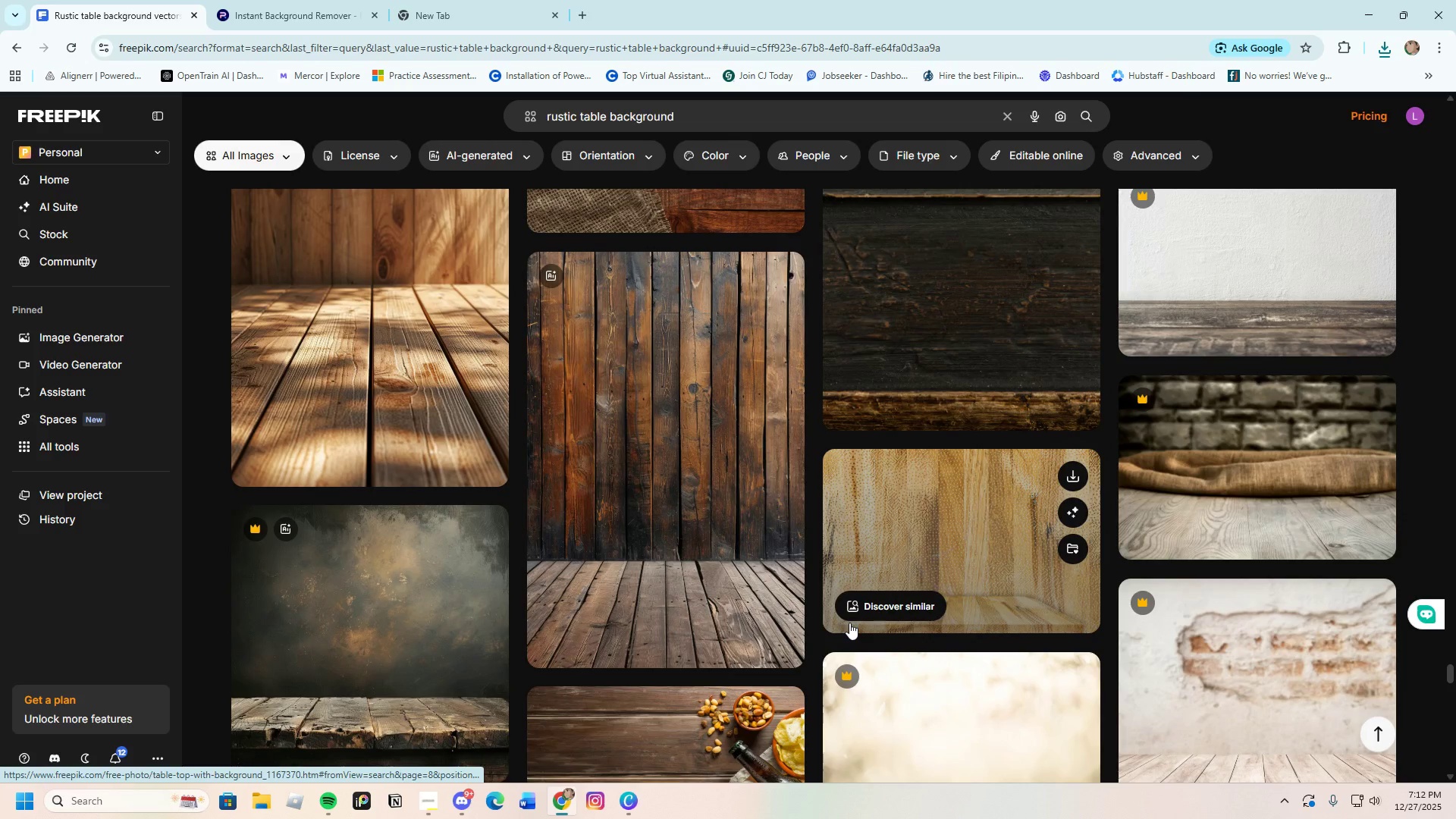 
scroll: coordinate [824, 611], scroll_direction: down, amount: 19.0
 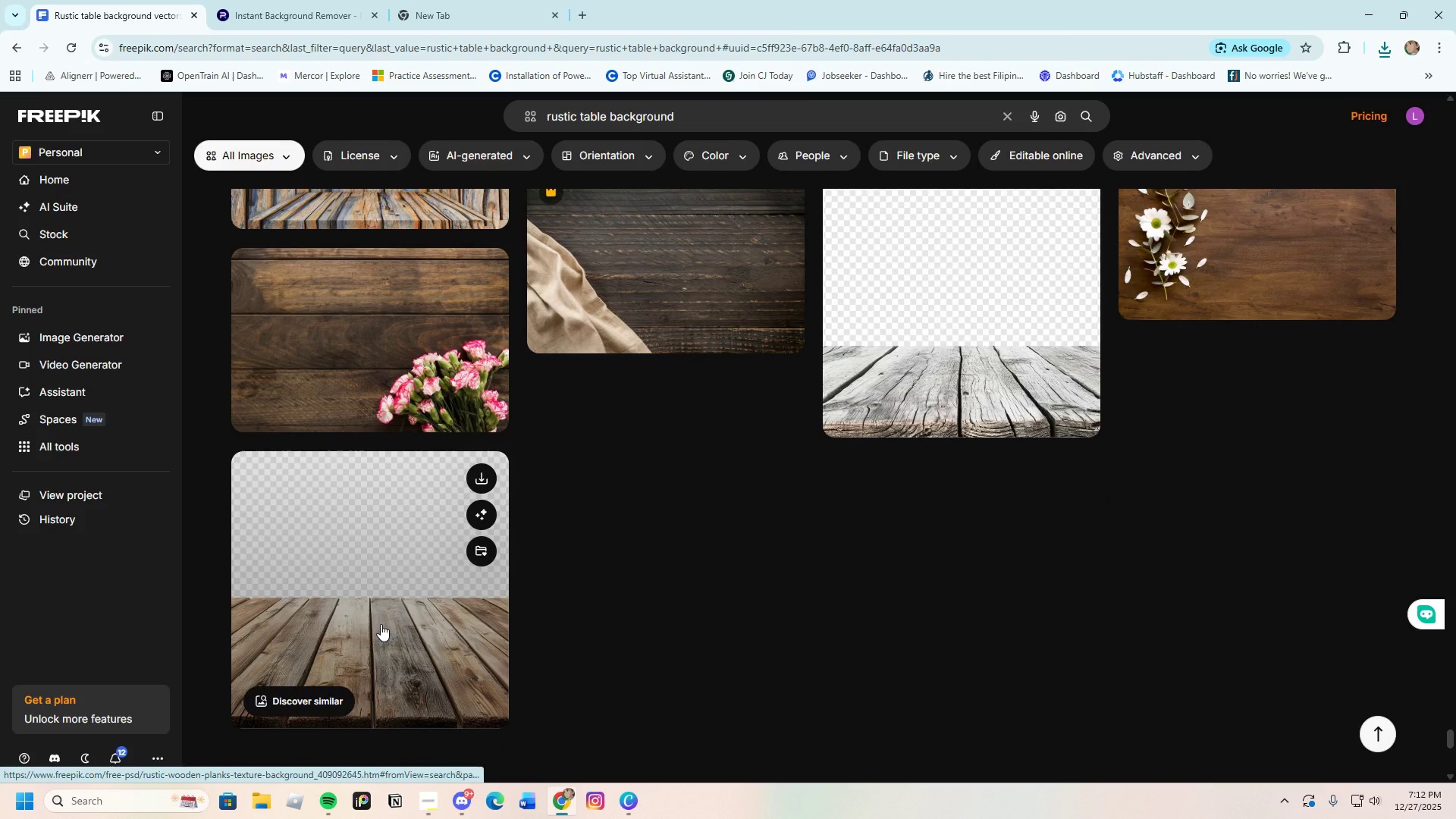 
wait(6.62)
 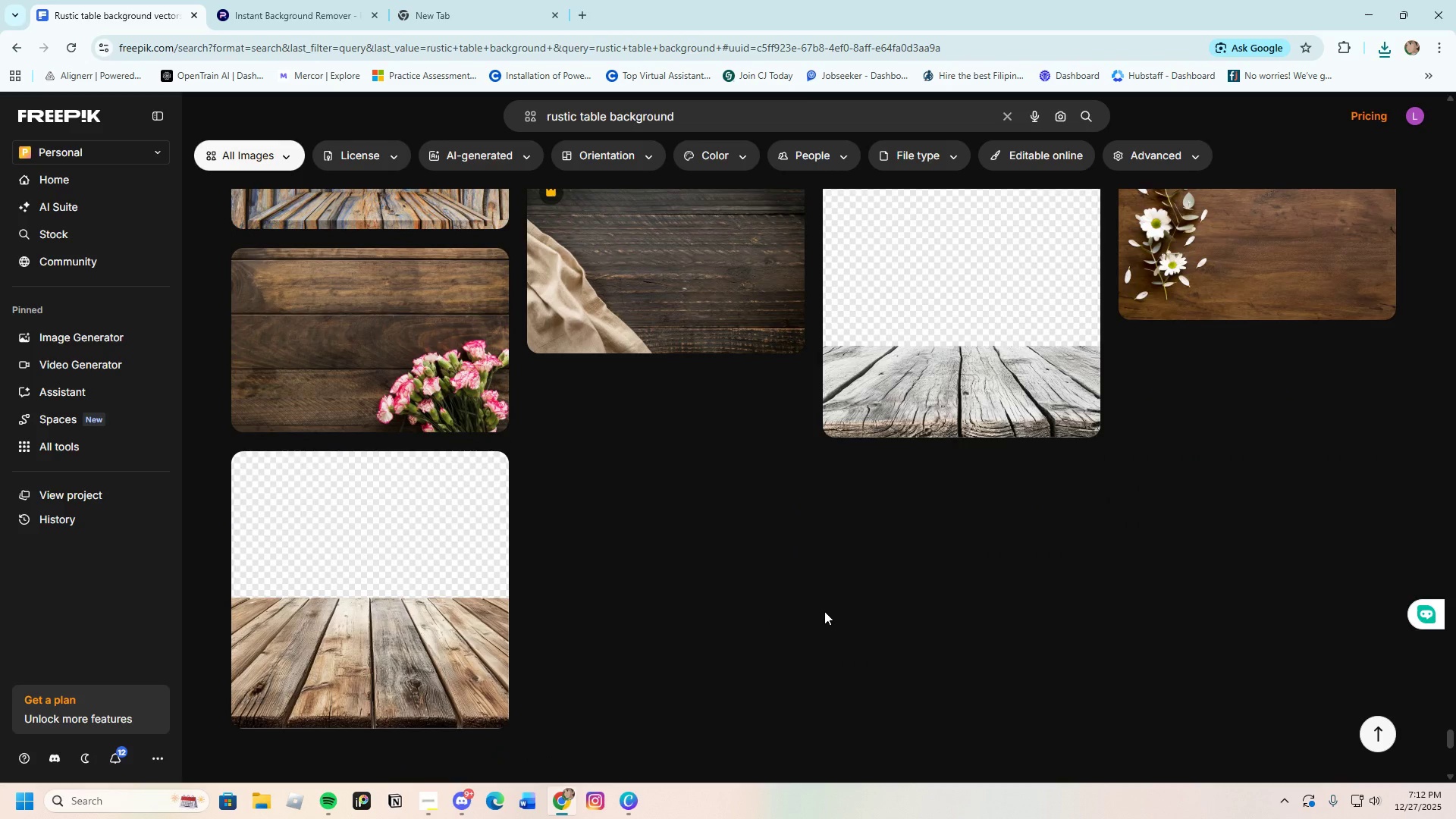 
left_click([381, 624])
 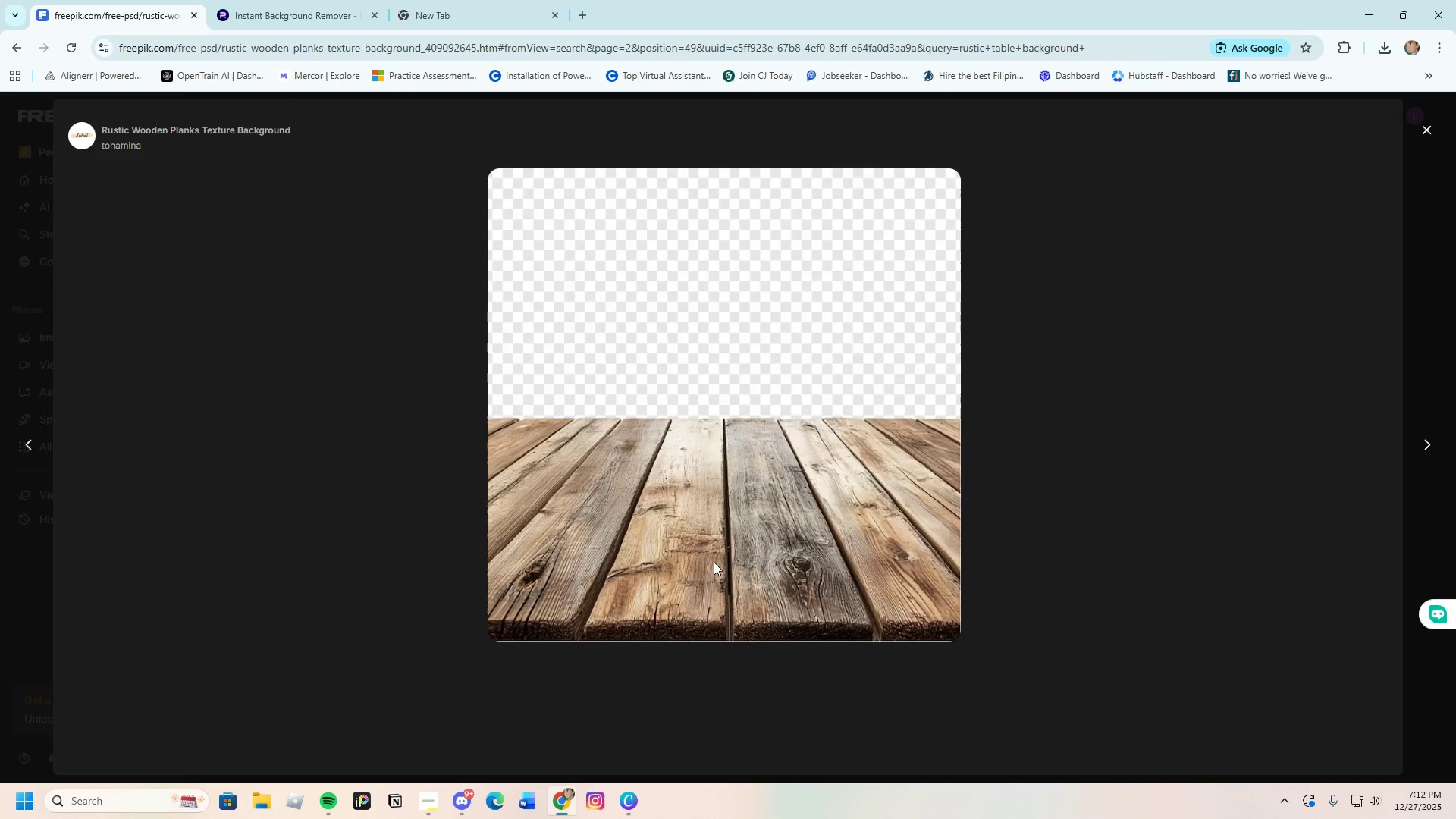 
scroll: coordinate [714, 562], scroll_direction: down, amount: 2.0
 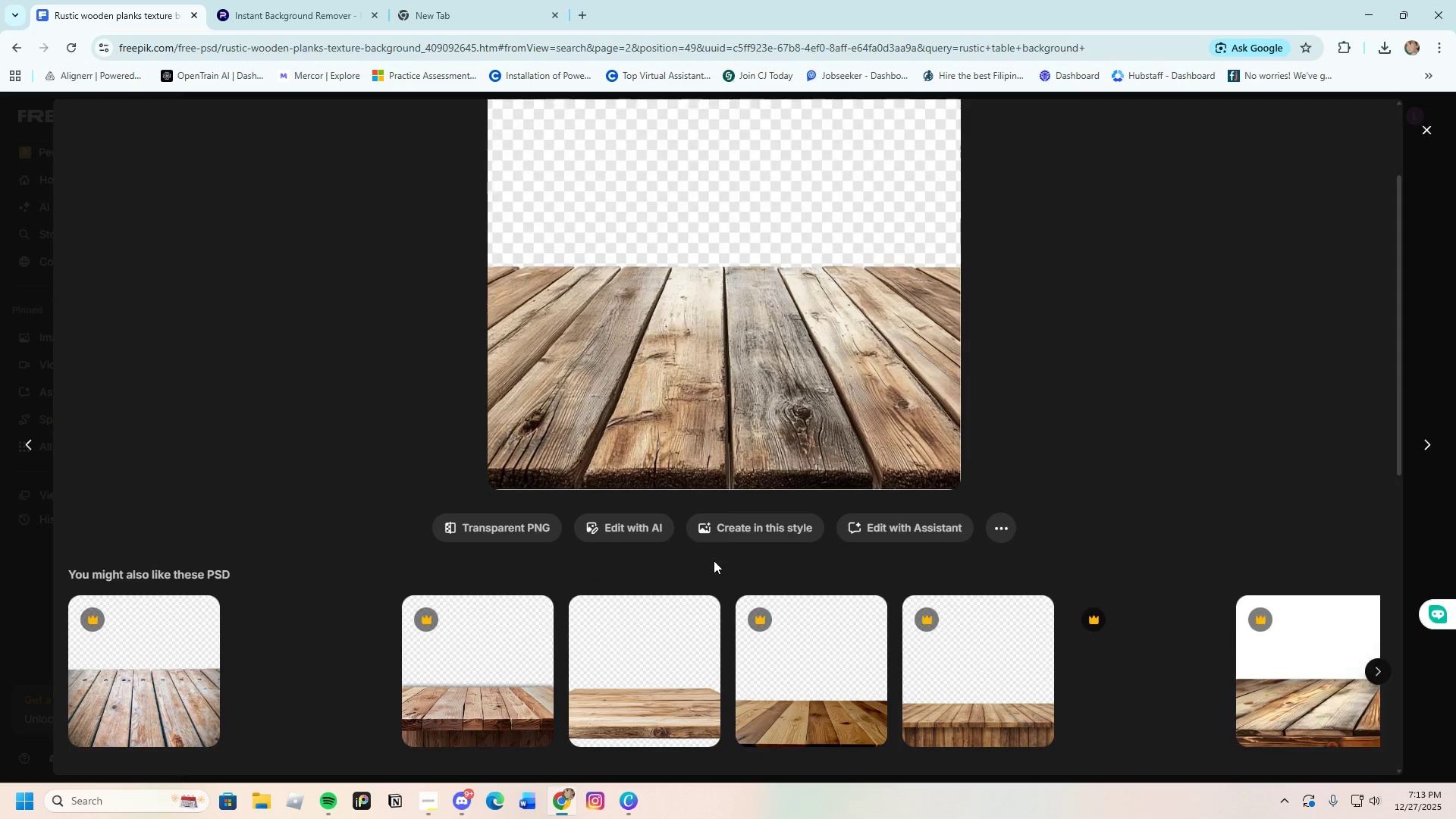 
scroll: coordinate [714, 560], scroll_direction: up, amount: 3.0
 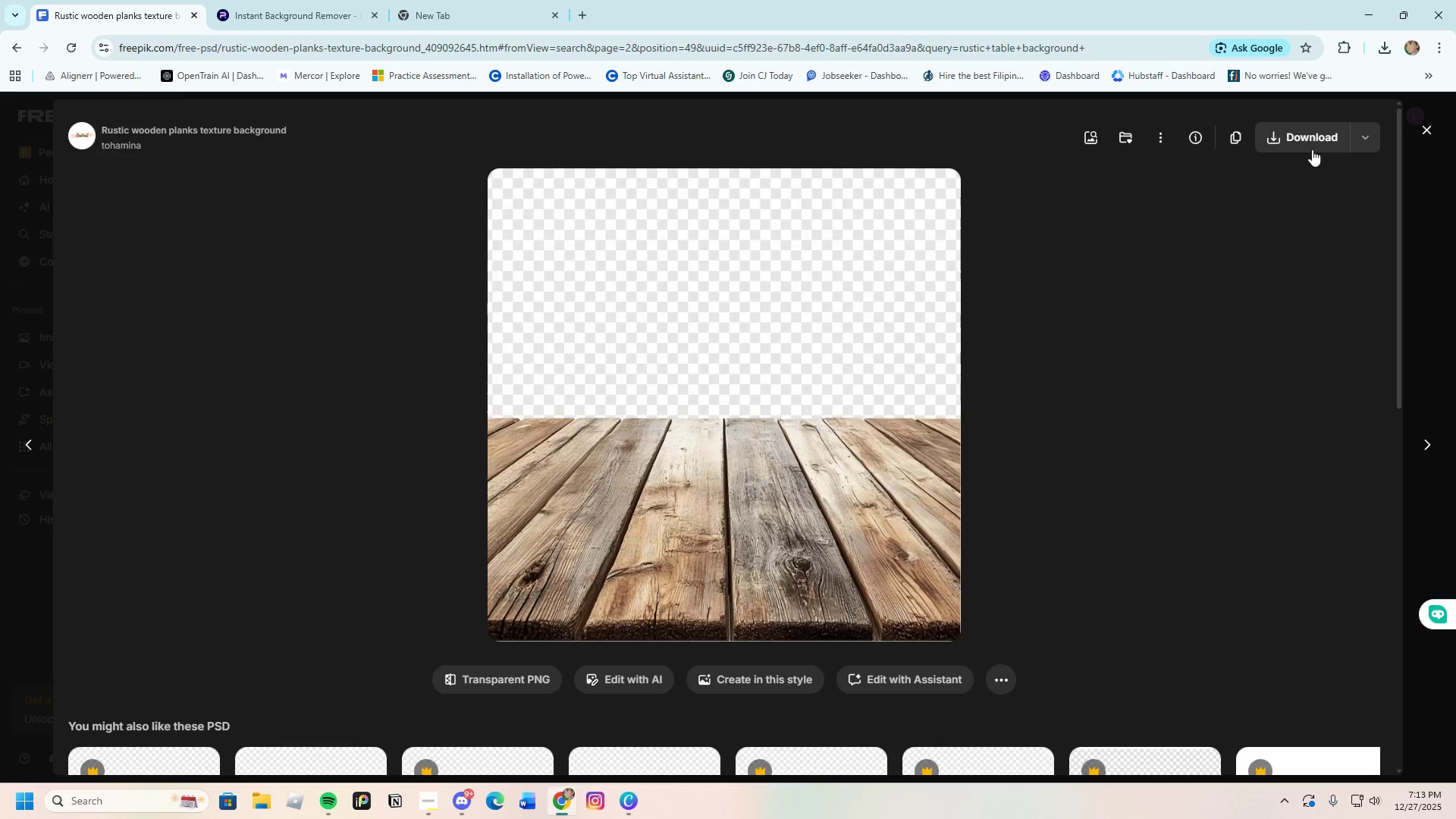 
left_click([1315, 136])
 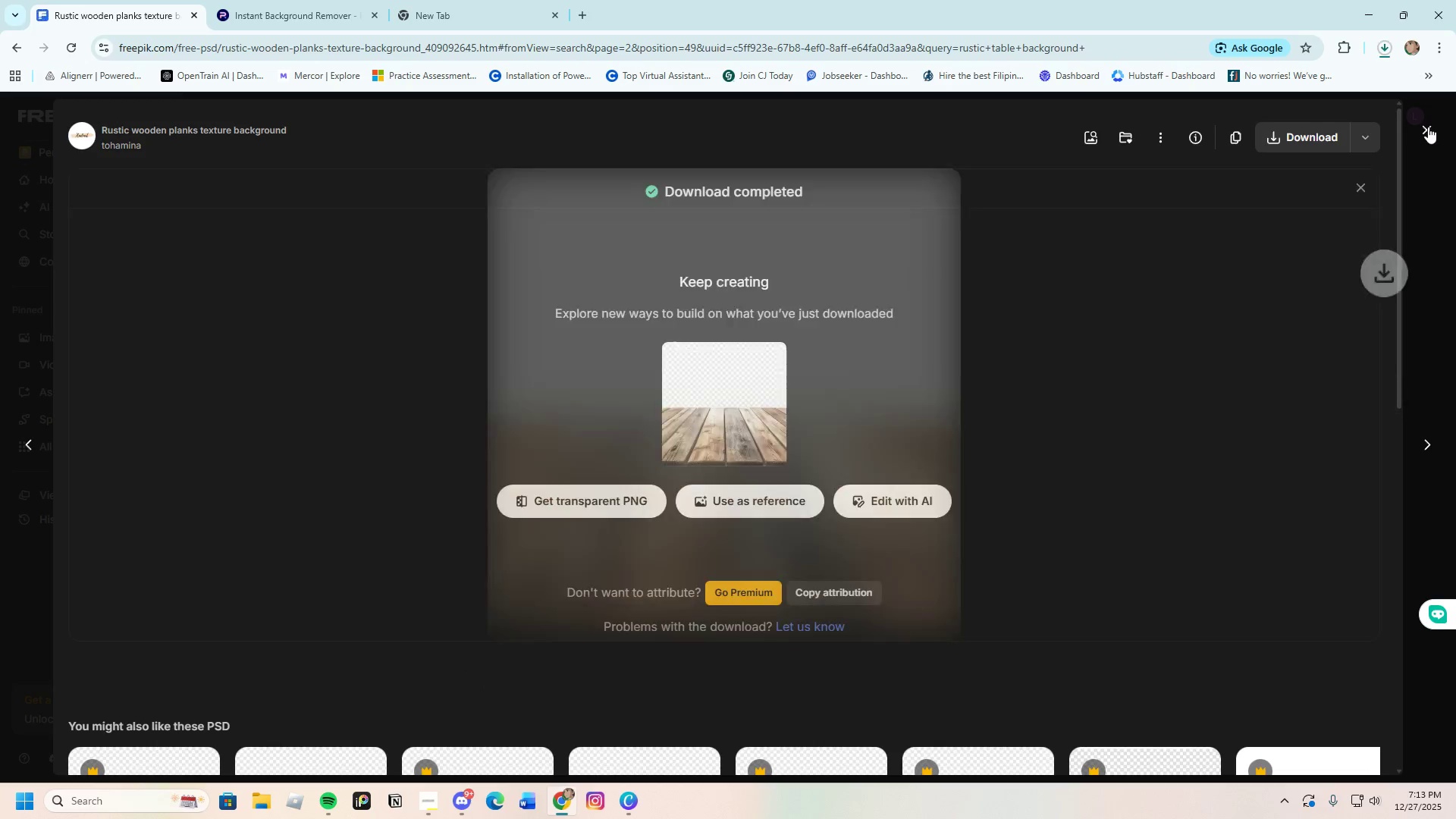 
left_click([1427, 126])
 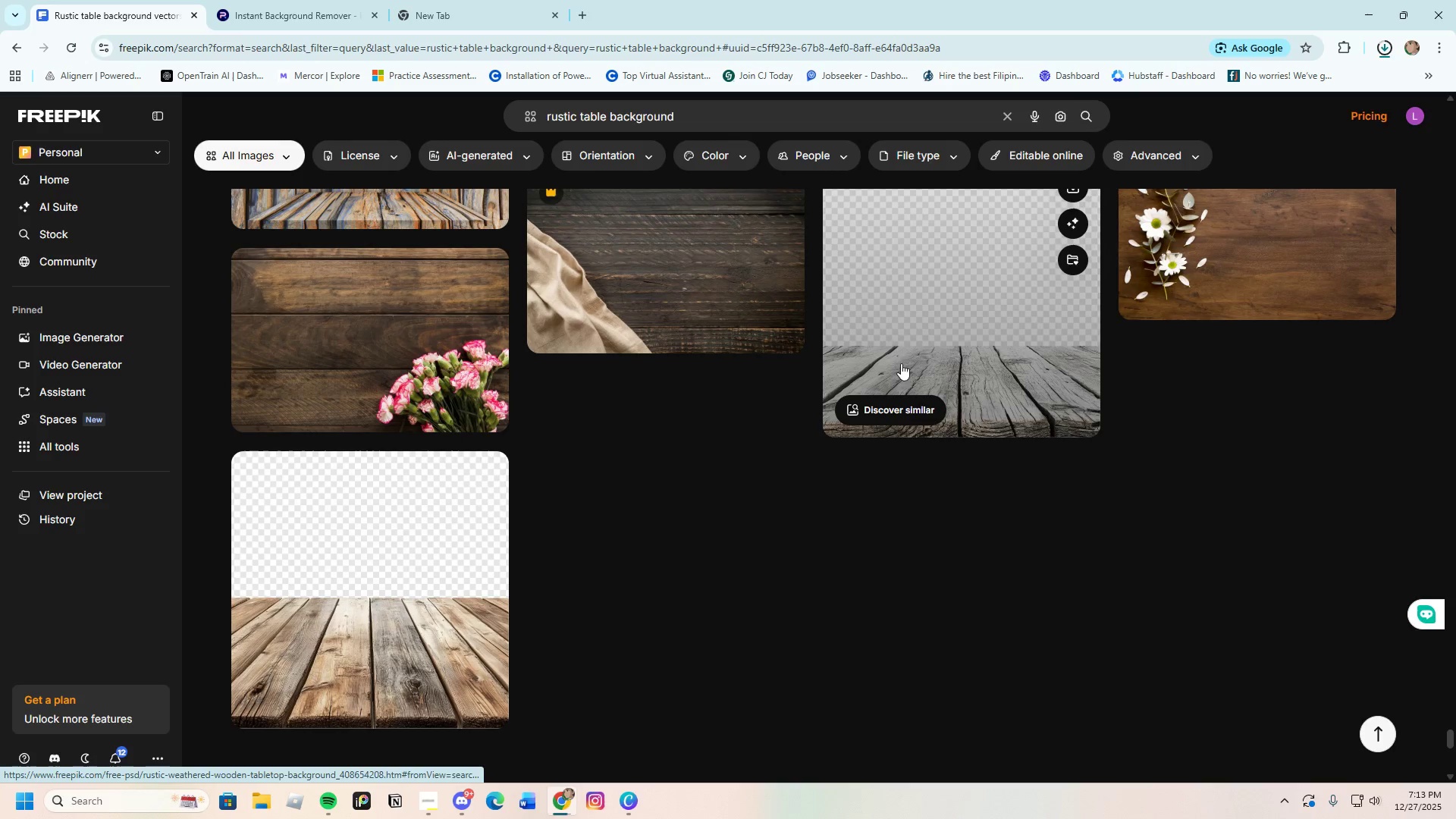 
scroll: coordinate [881, 497], scroll_direction: up, amount: 3.0
 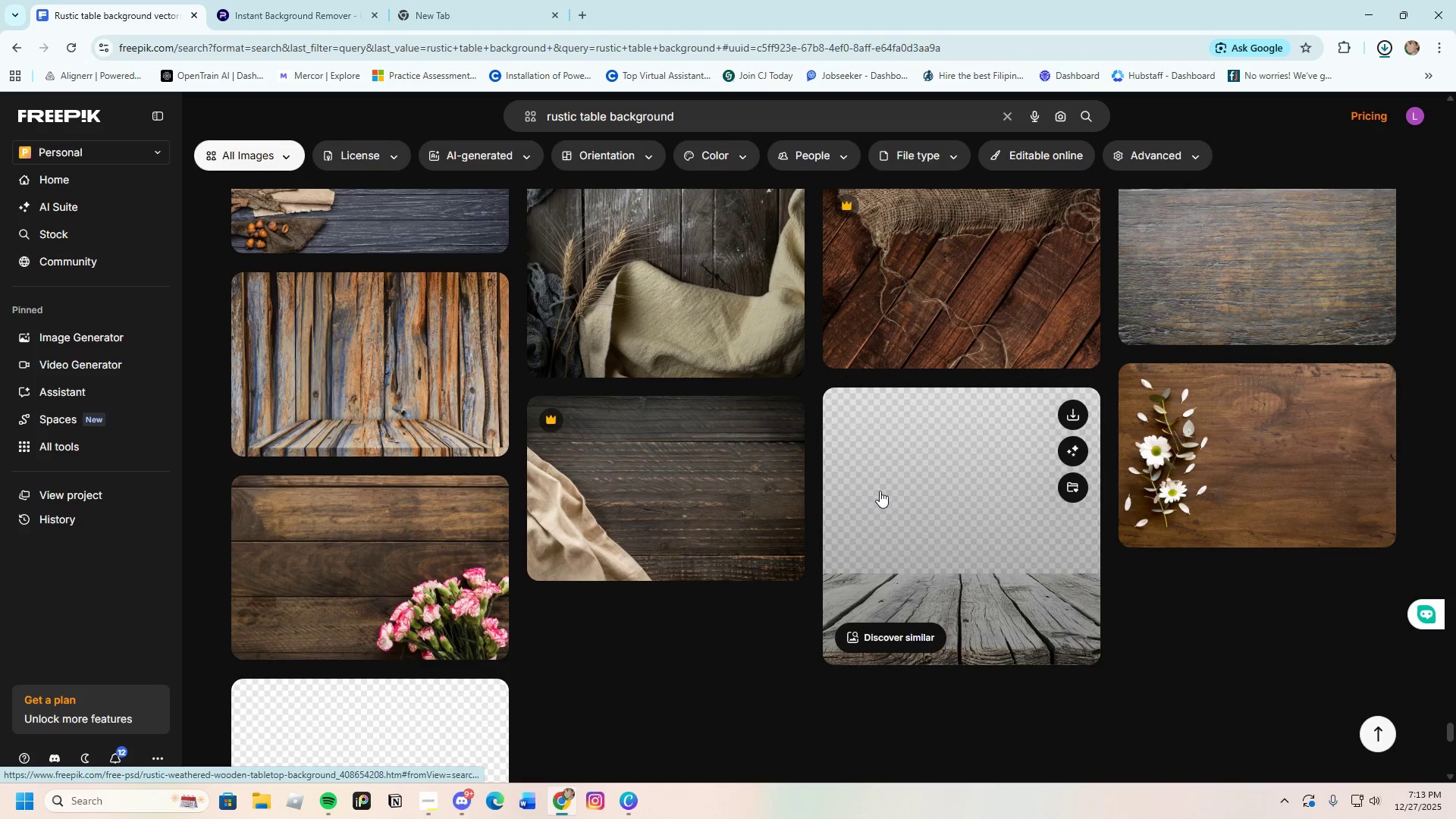 
scroll: coordinate [870, 492], scroll_direction: down, amount: 8.0
 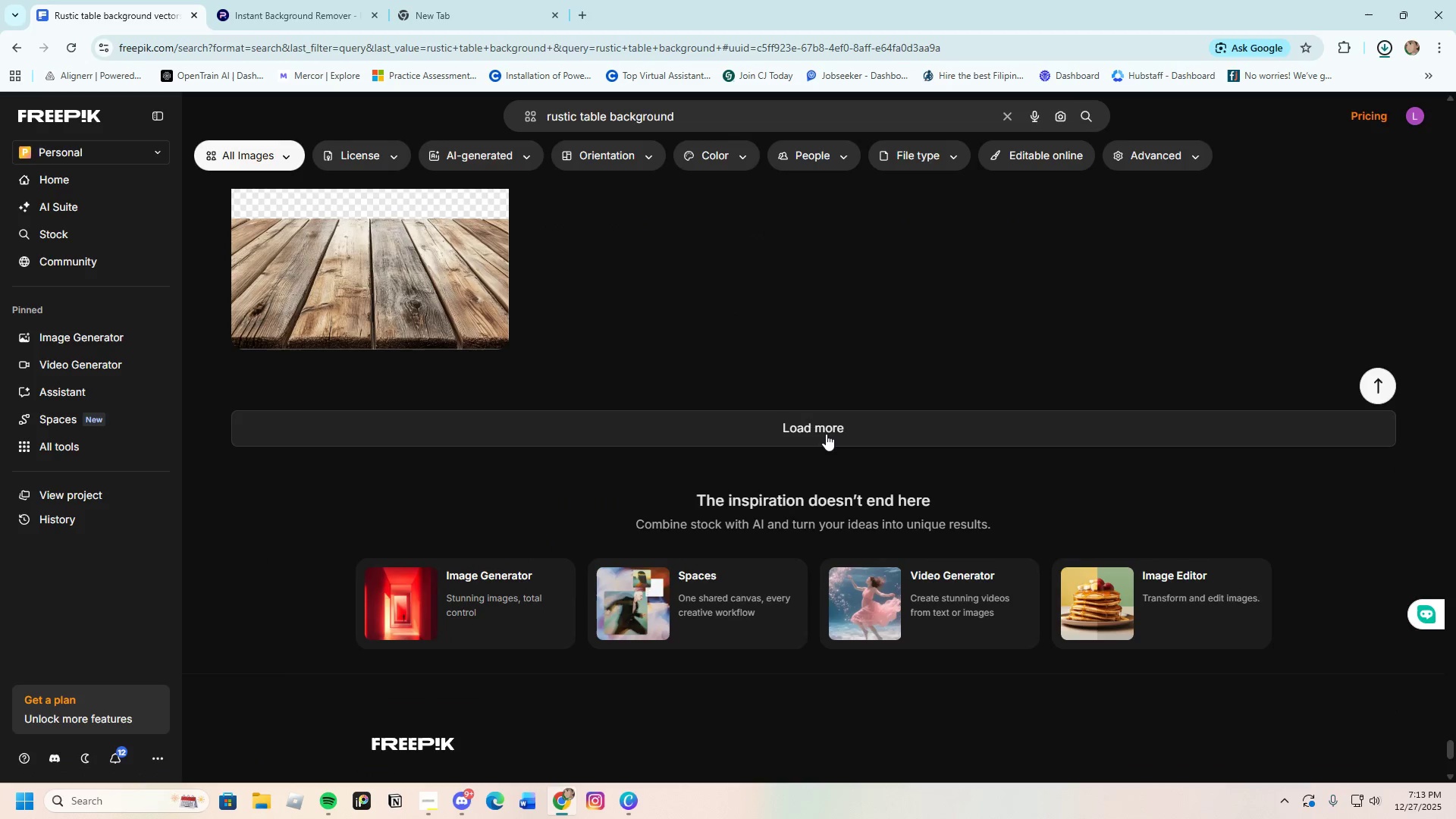 
left_click([826, 431])
 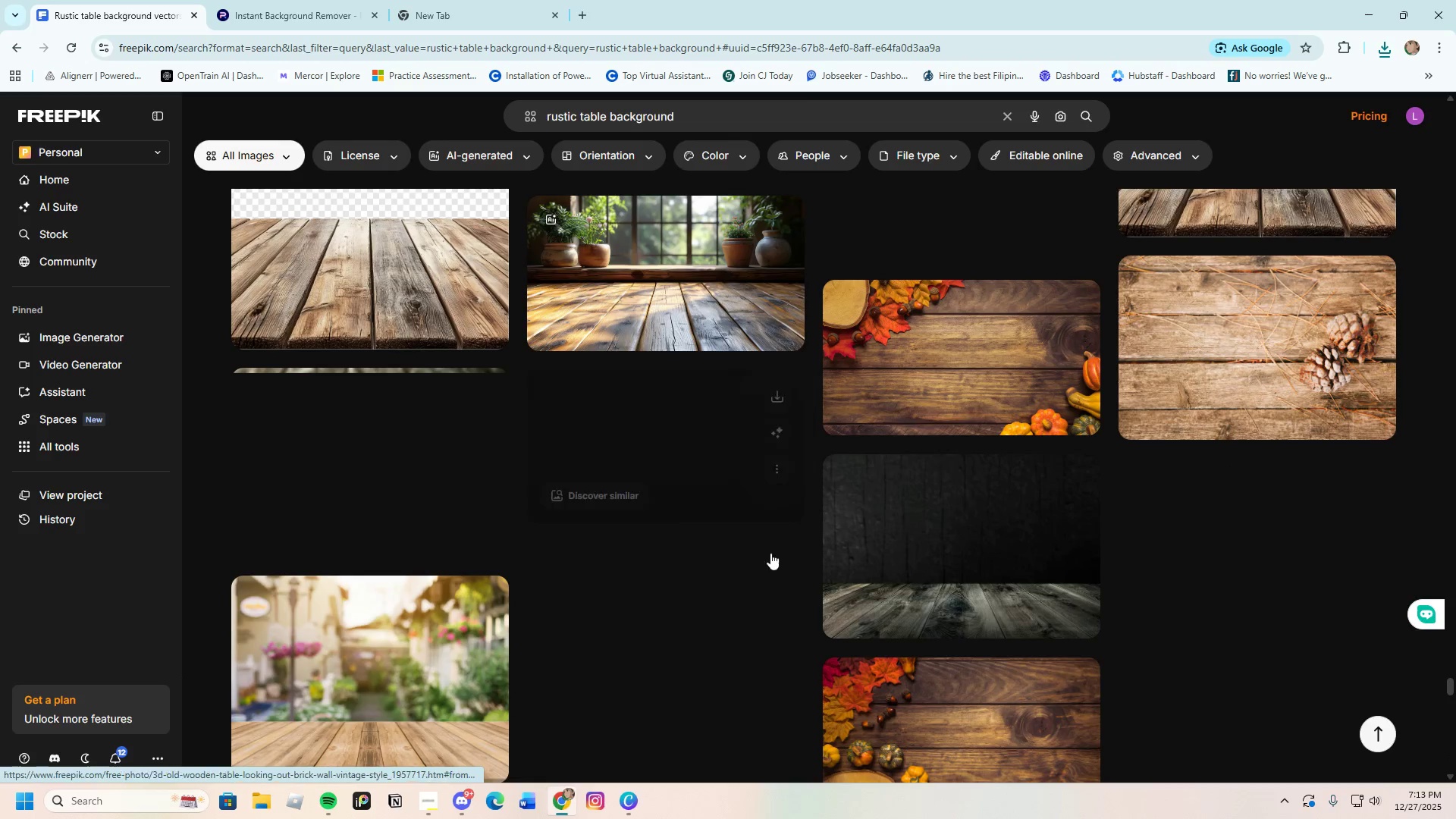 
scroll: coordinate [877, 504], scroll_direction: down, amount: 3.0
 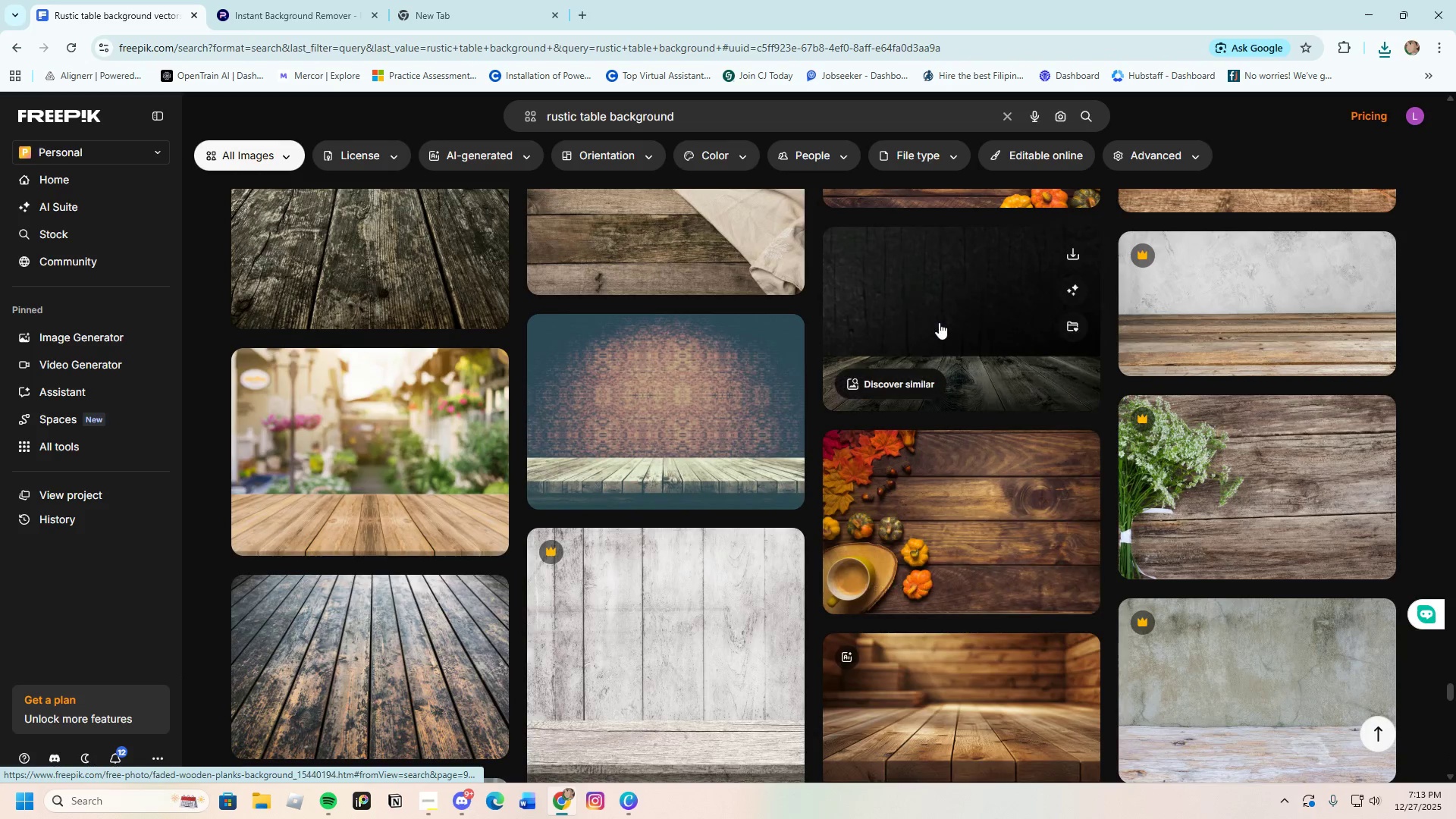 
left_click([939, 322])
 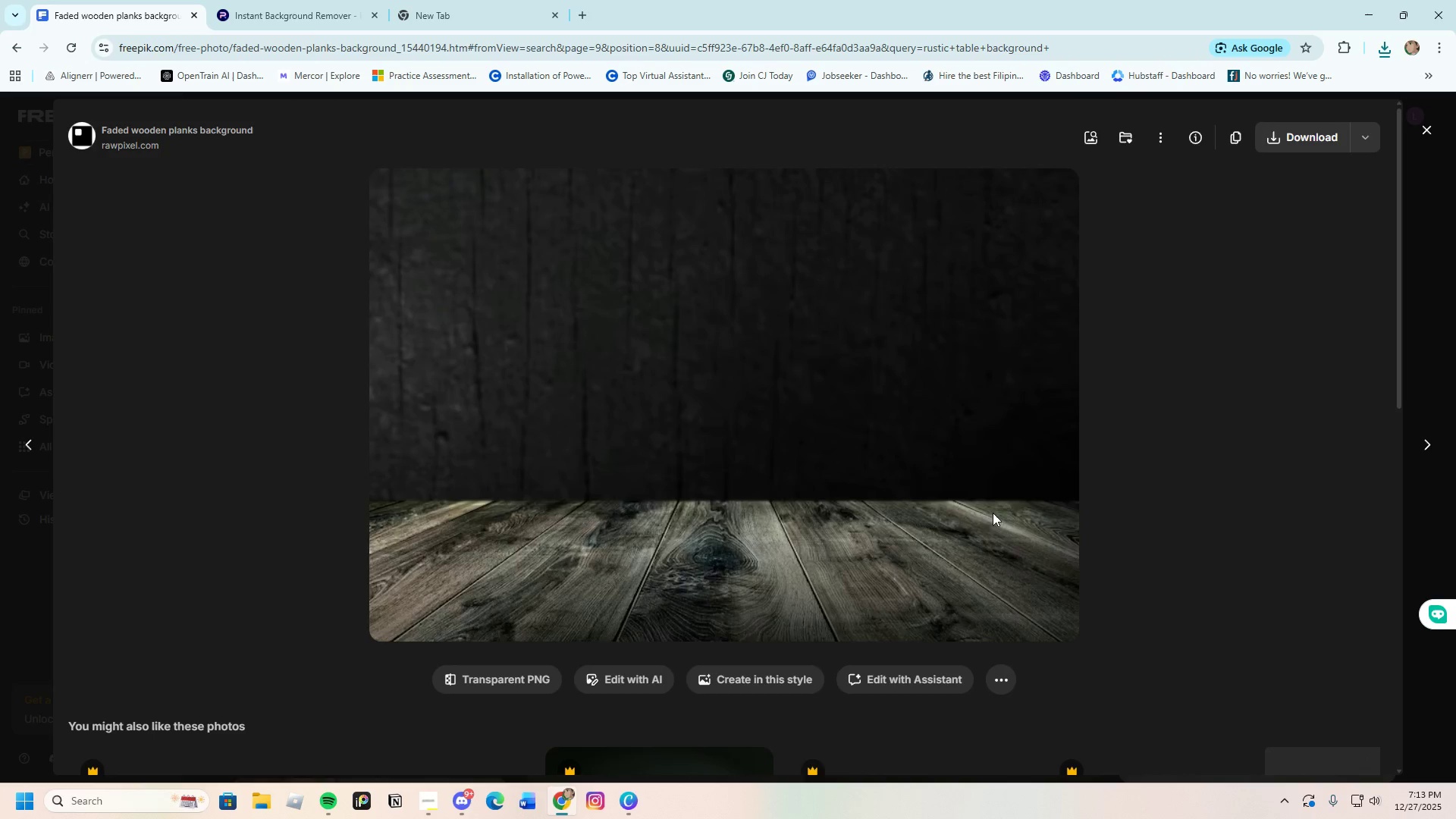 
wait(5.99)
 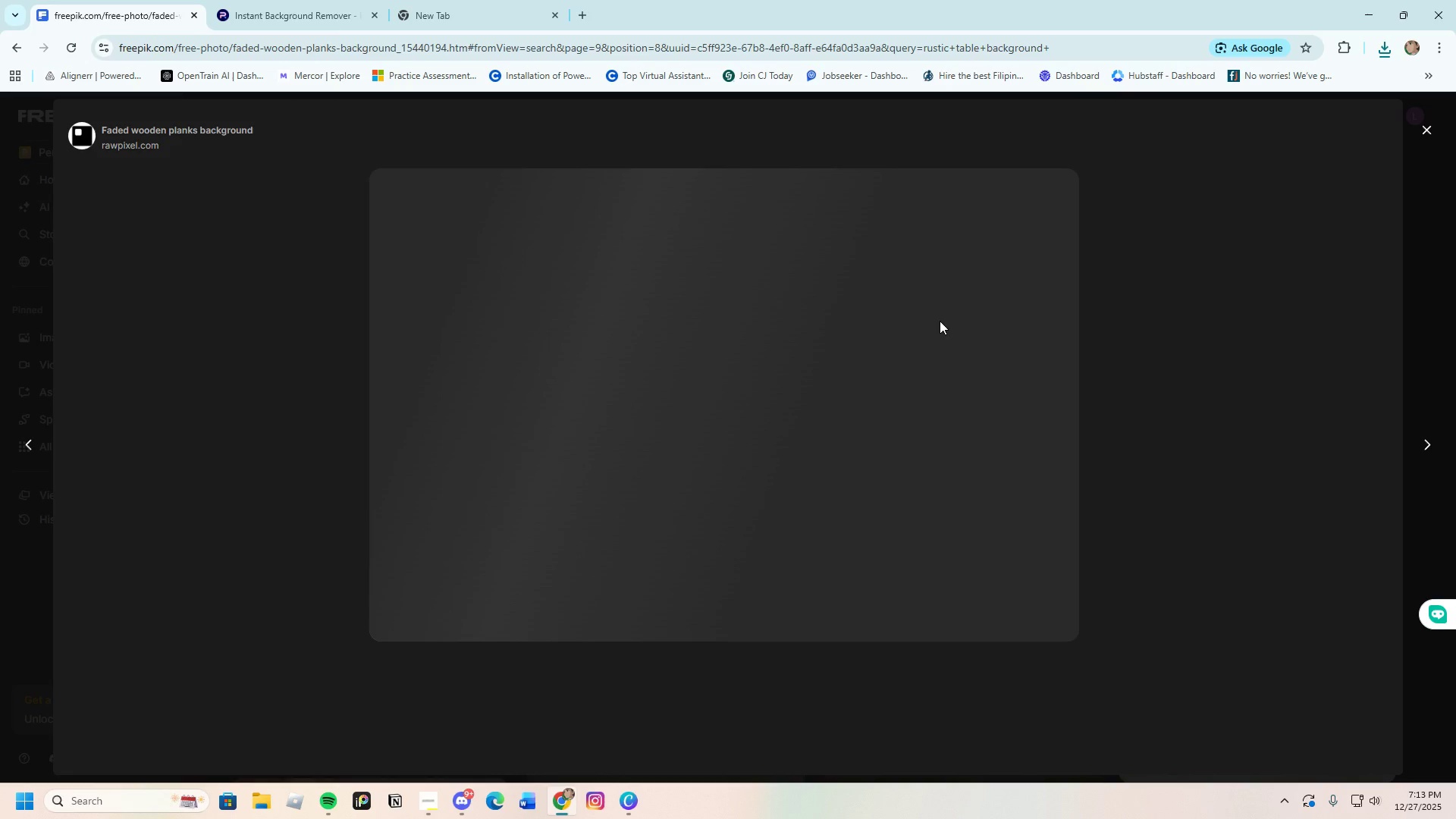 
left_click([1428, 131])
 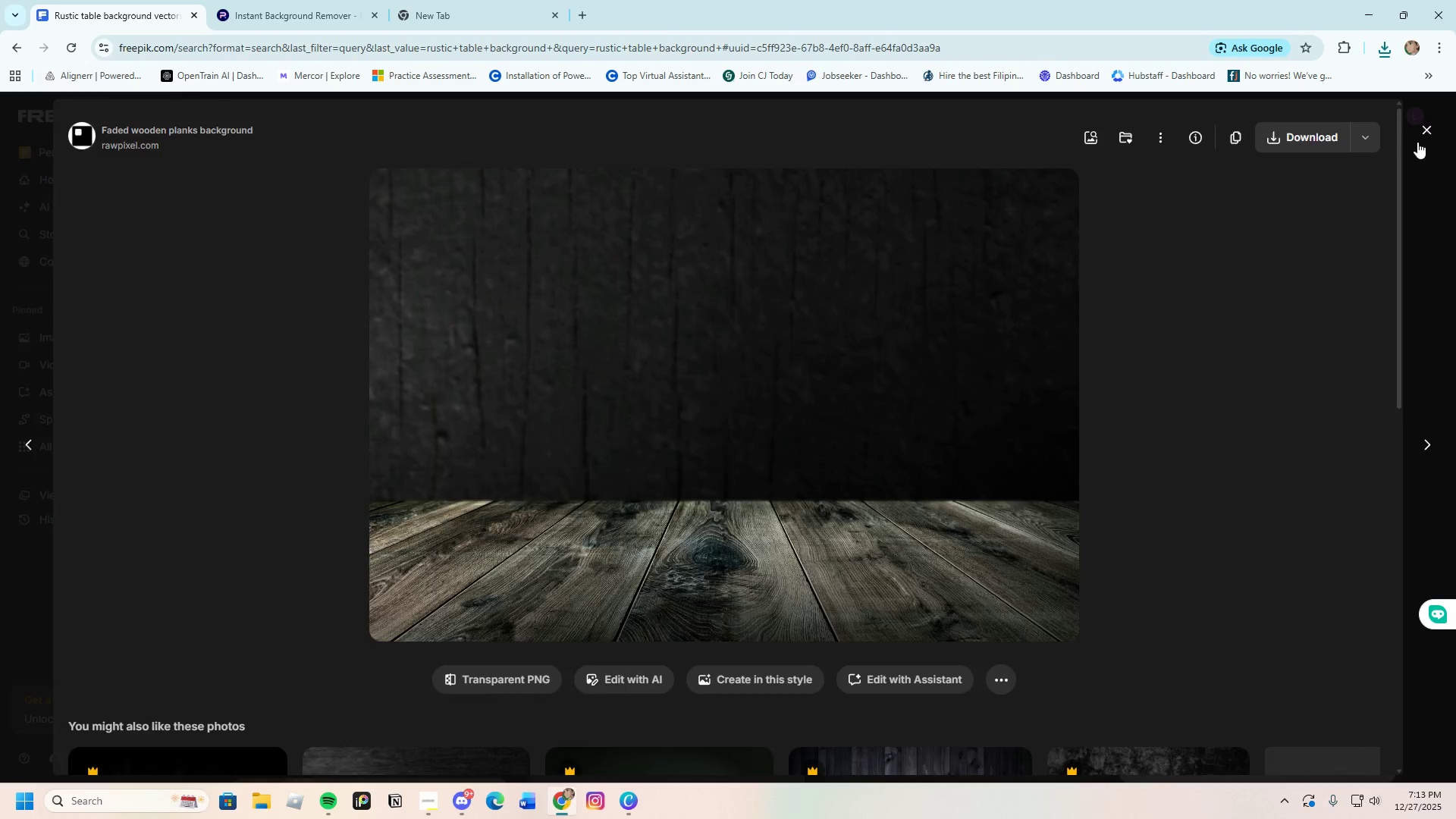 
scroll: coordinate [1031, 569], scroll_direction: down, amount: 11.0
 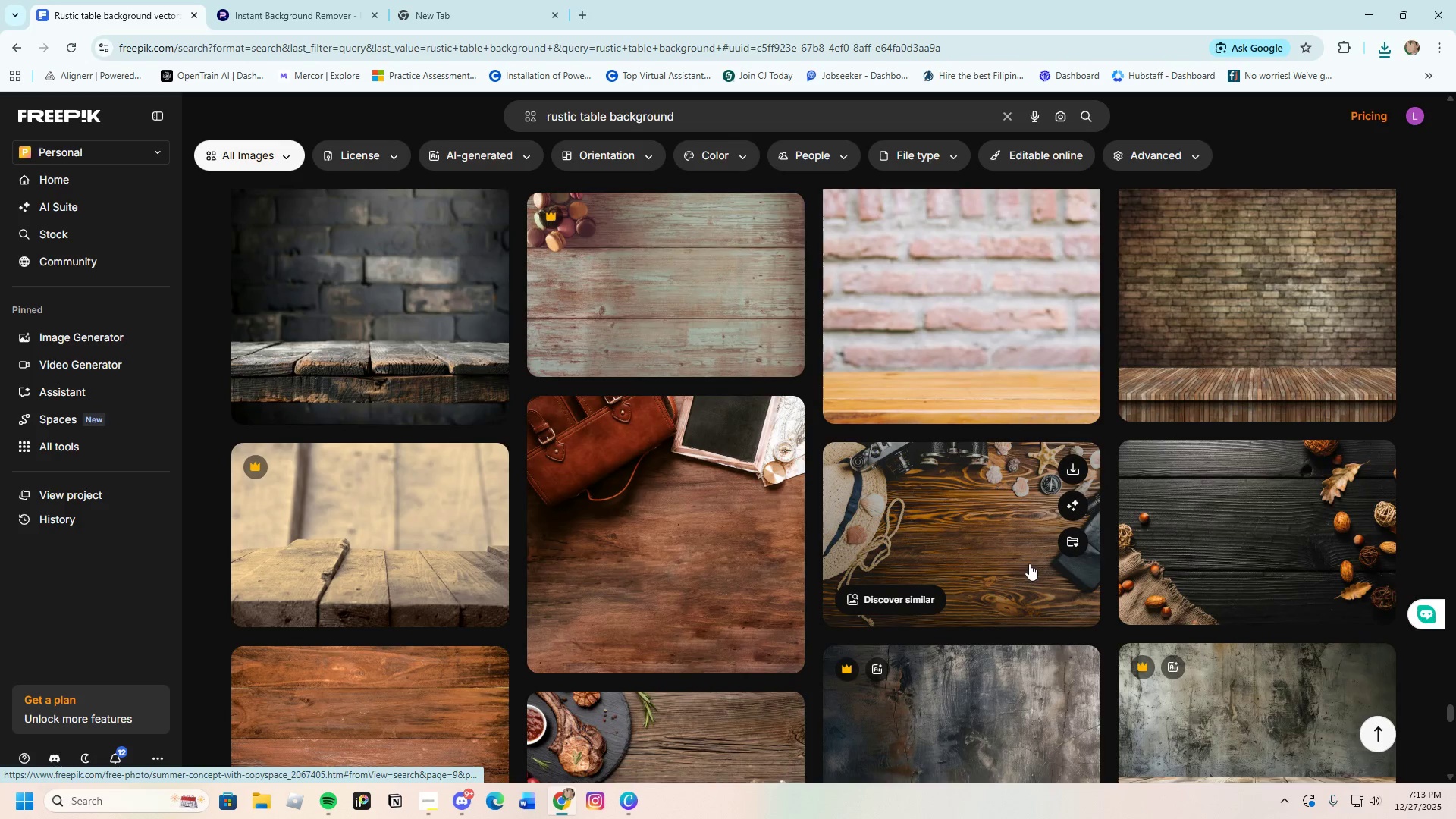 
scroll: coordinate [1029, 562], scroll_direction: up, amount: 3.0
 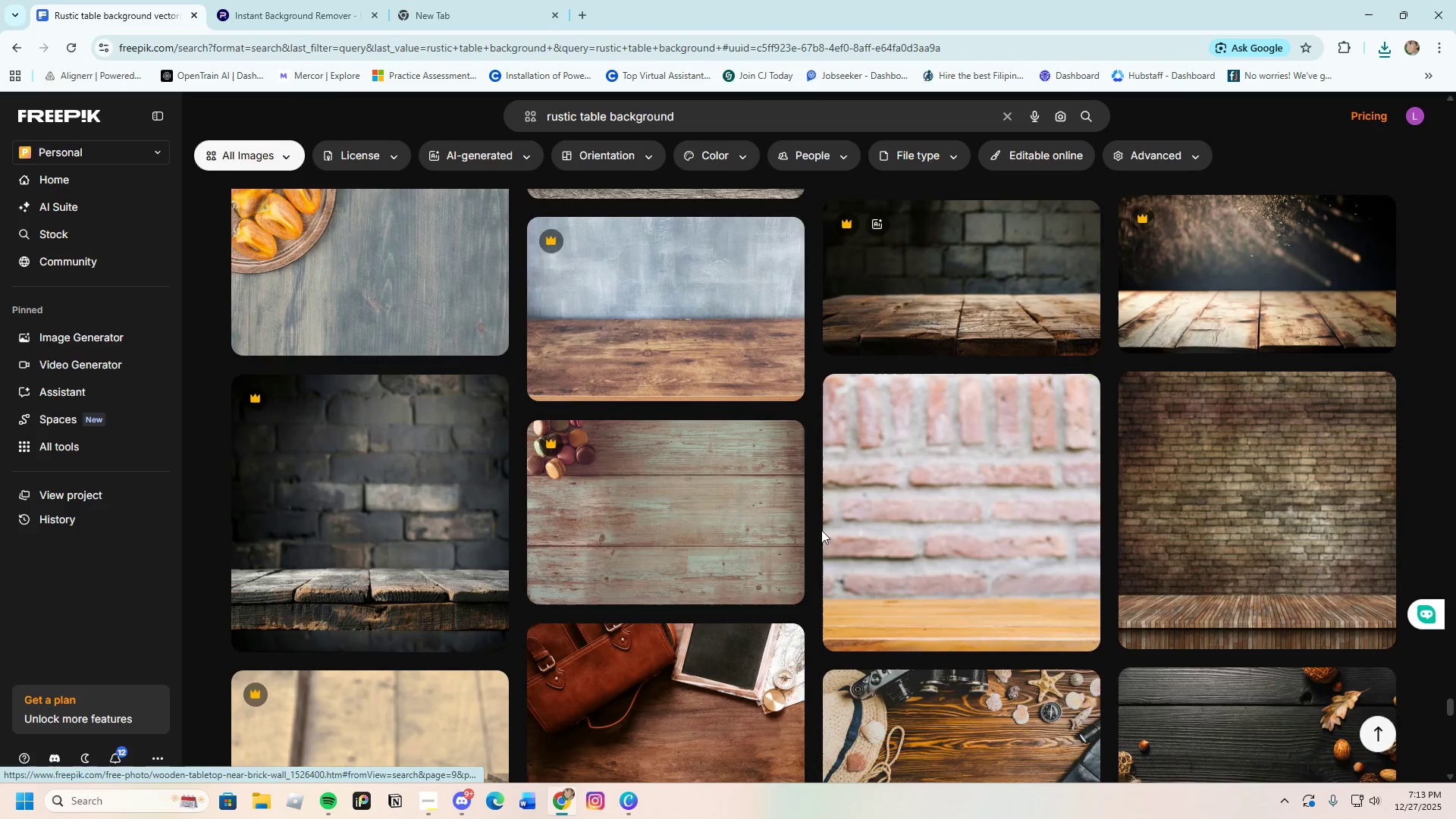 
scroll: coordinate [786, 604], scroll_direction: down, amount: 21.0
 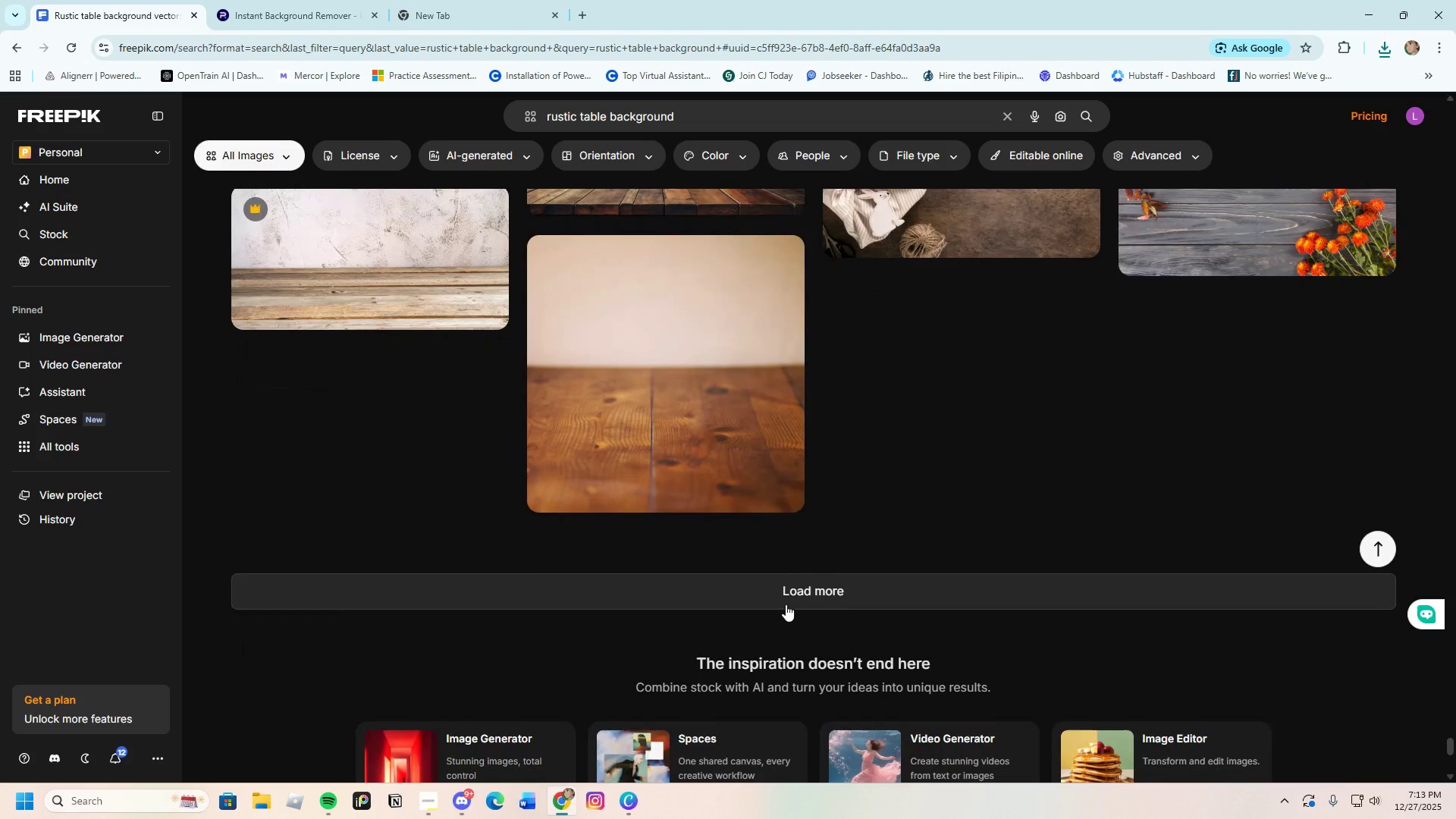 
scroll: coordinate [786, 604], scroll_direction: up, amount: 3.0
 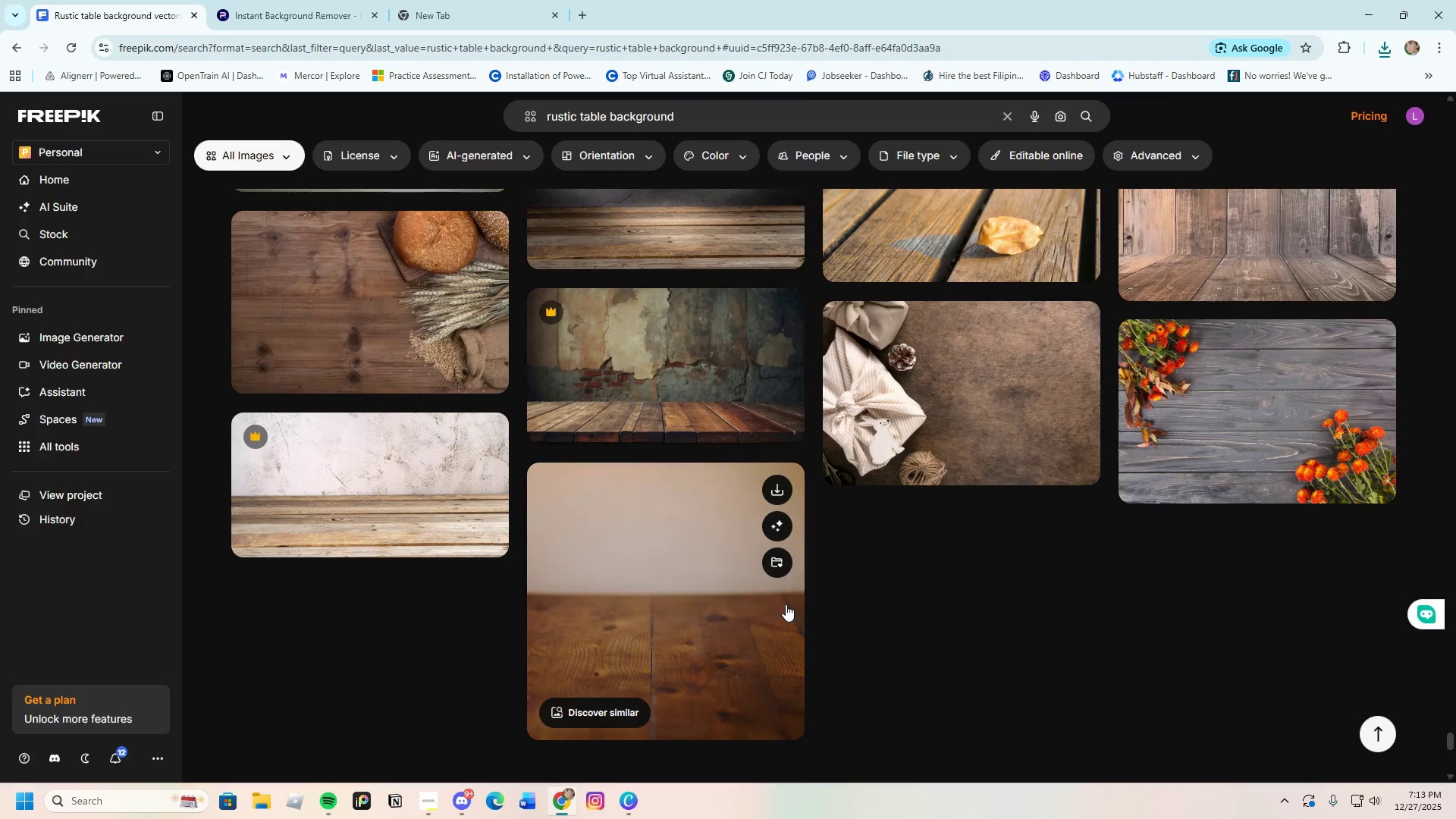 
scroll: coordinate [786, 604], scroll_direction: down, amount: 4.0
 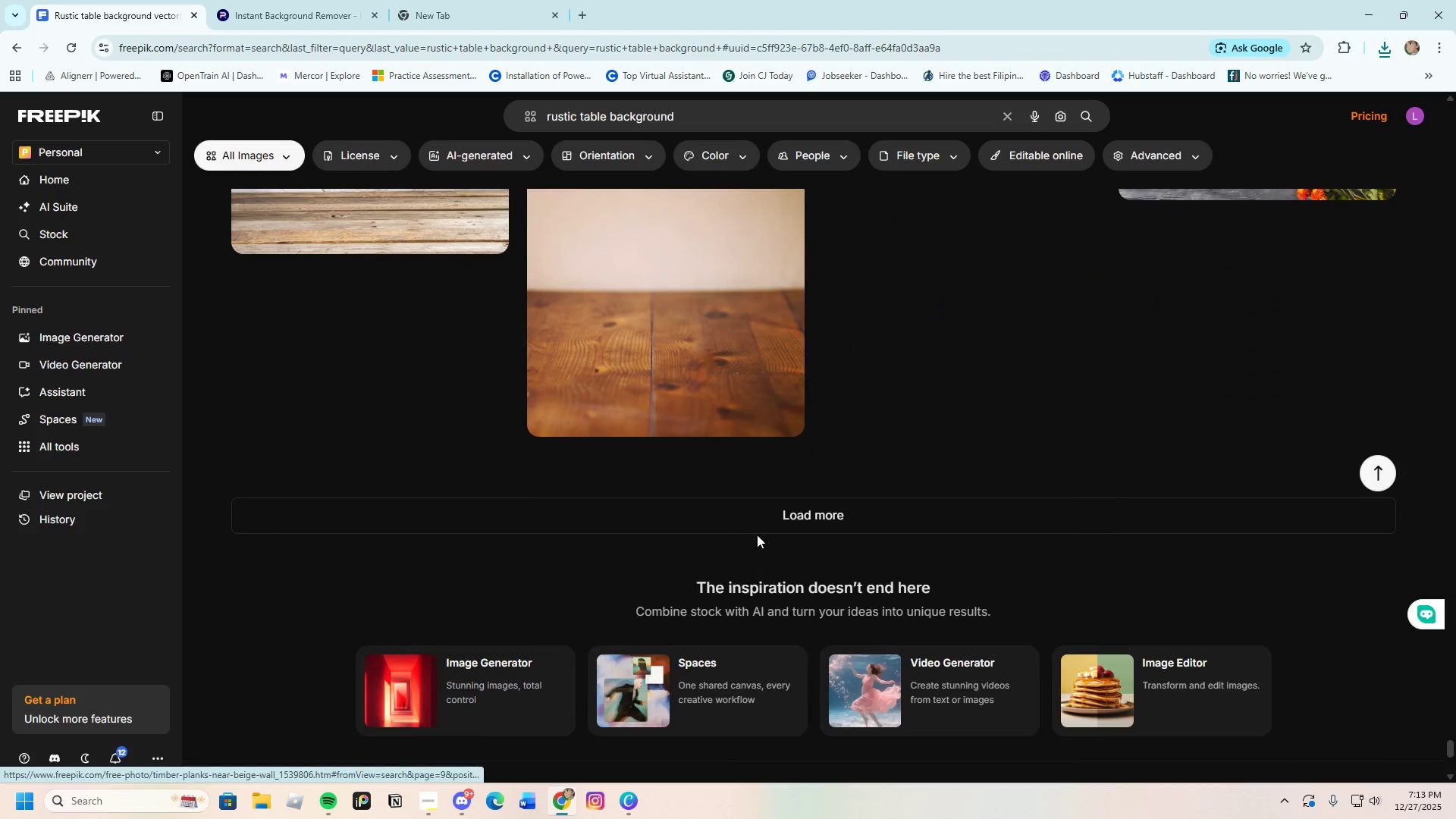 
left_click([757, 520])
 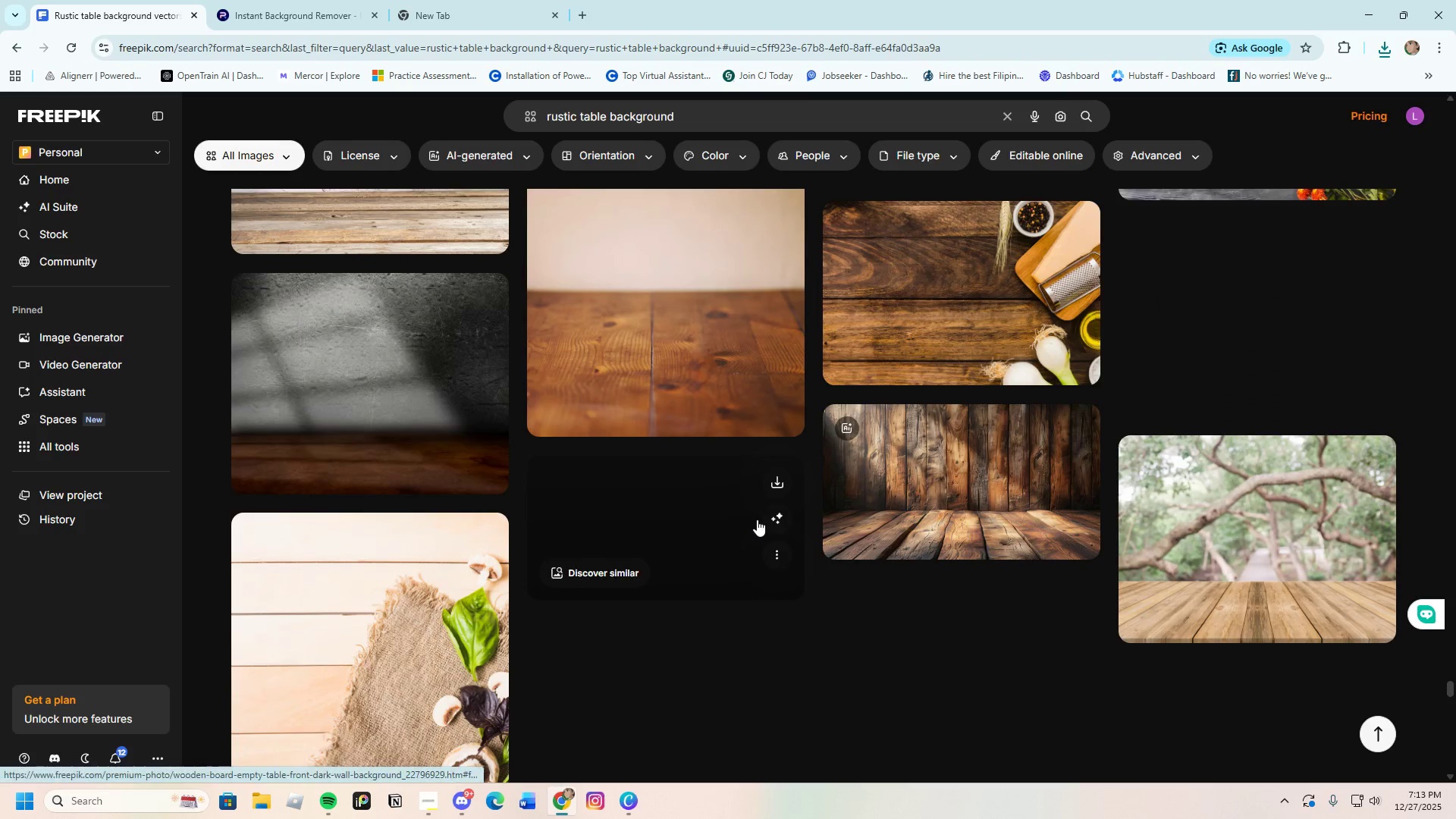 
scroll: coordinate [750, 519], scroll_direction: down, amount: 17.0
 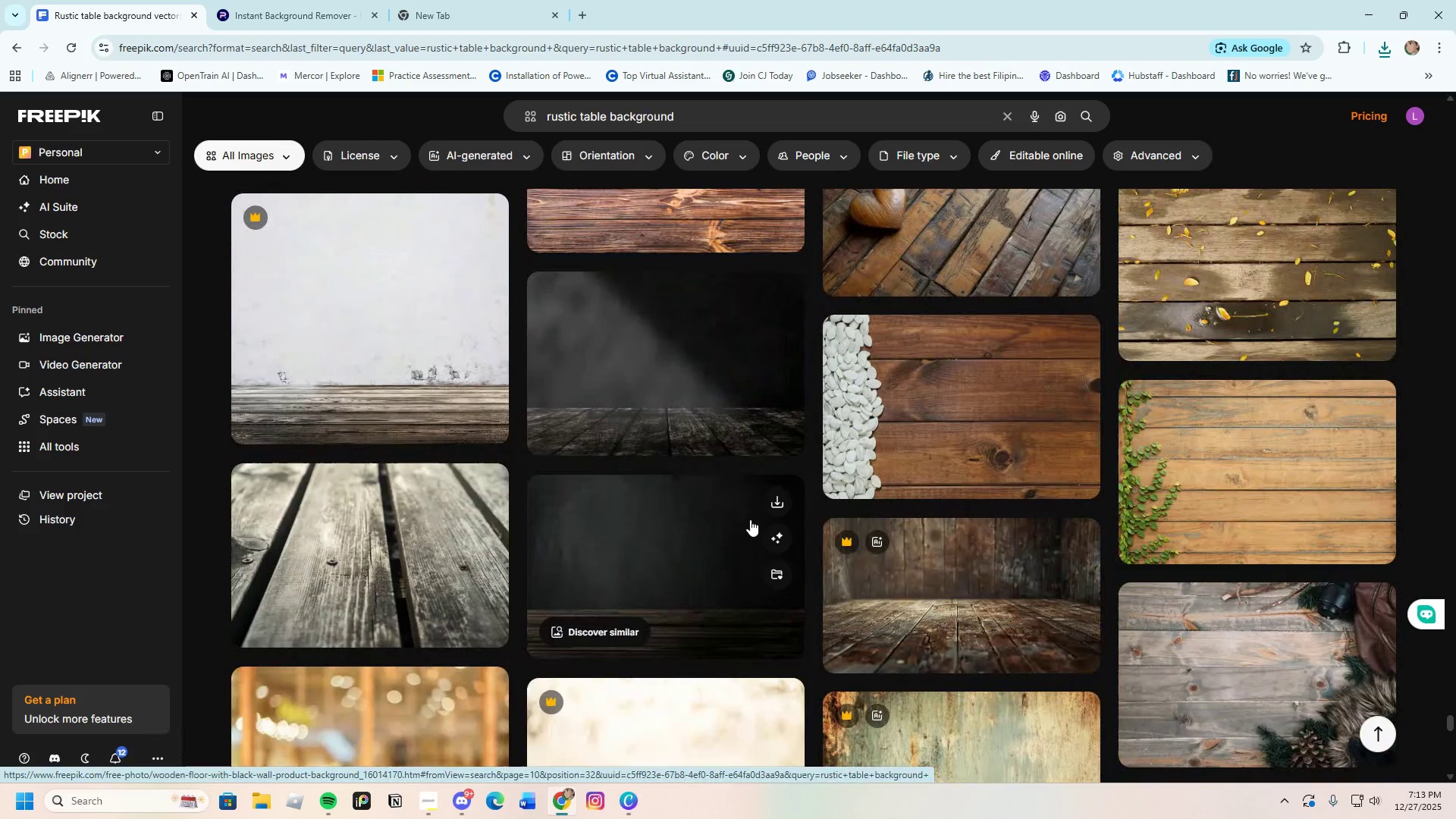 
scroll: coordinate [750, 519], scroll_direction: up, amount: 1.0
 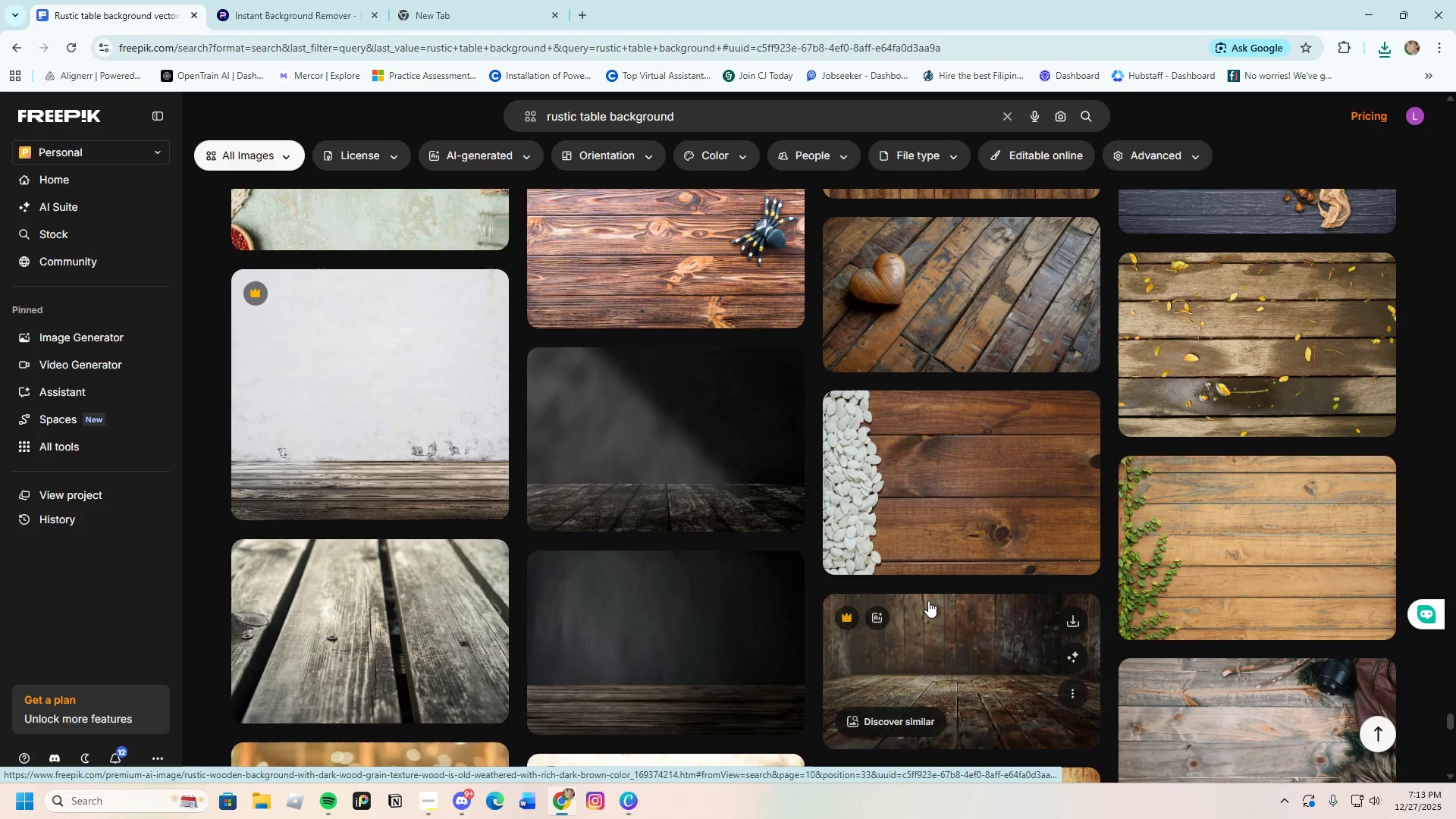 
scroll: coordinate [928, 601], scroll_direction: down, amount: 3.0
 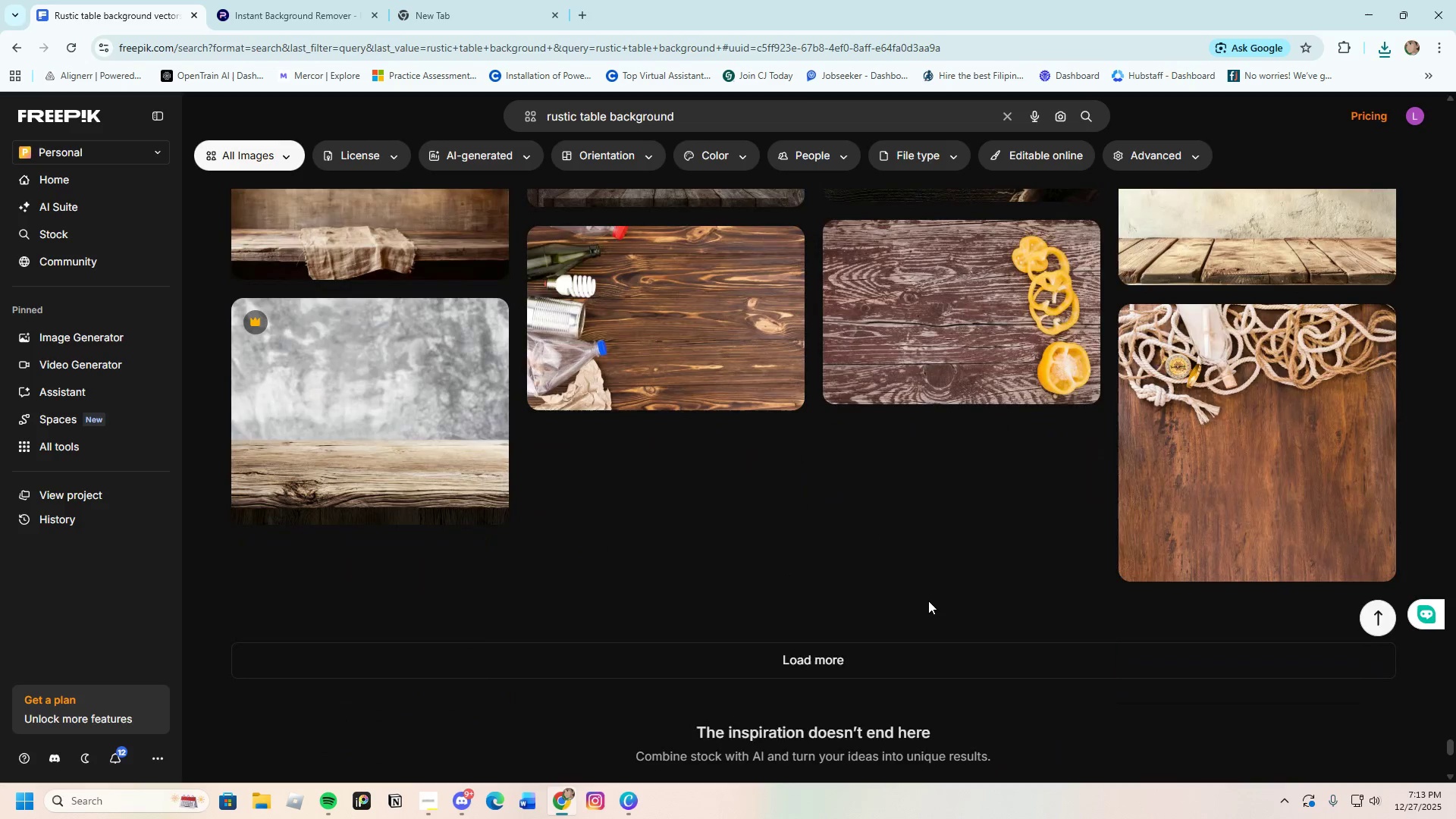 
left_click([808, 664])
 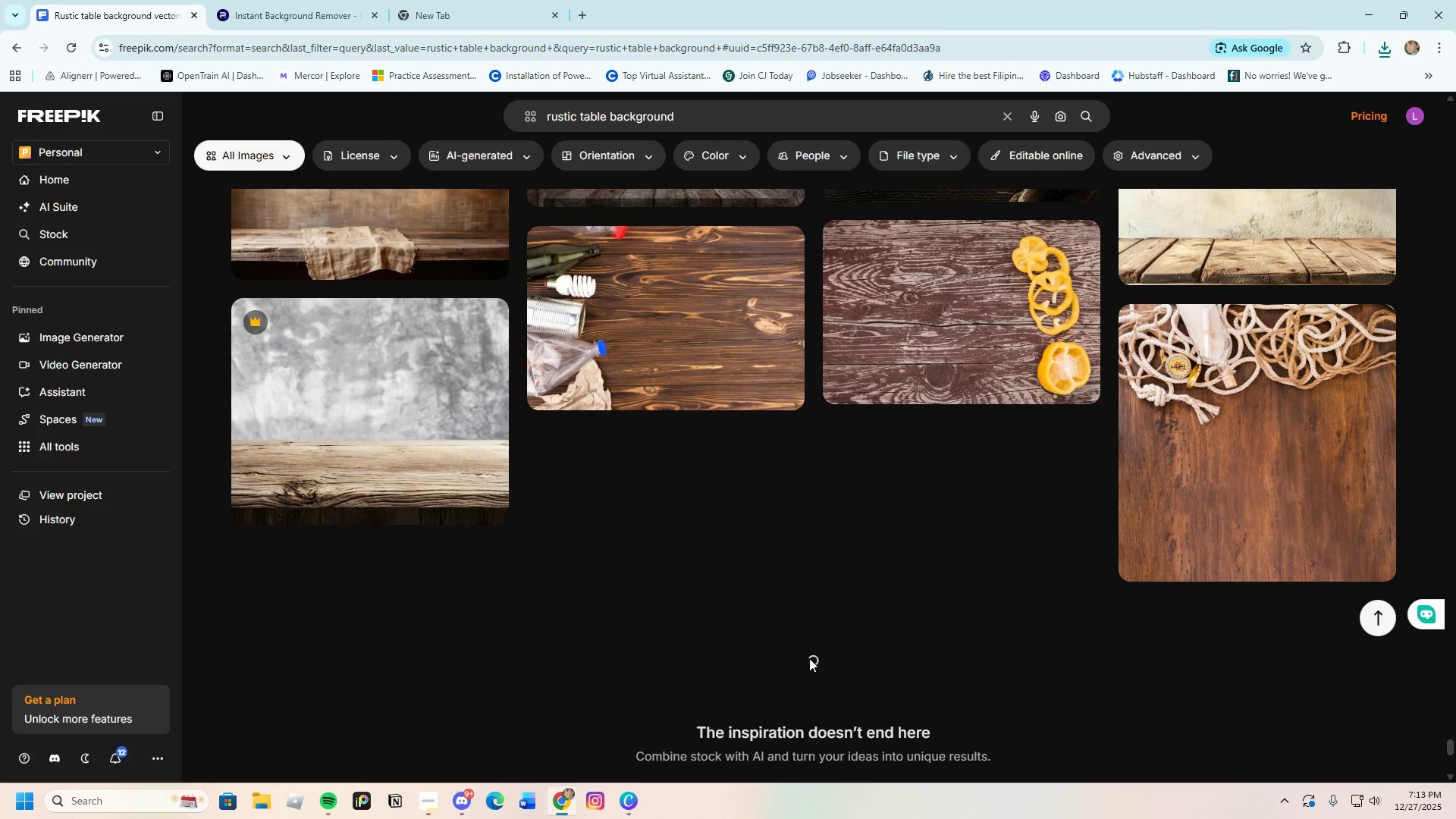 
scroll: coordinate [809, 647], scroll_direction: up, amount: 7.0
 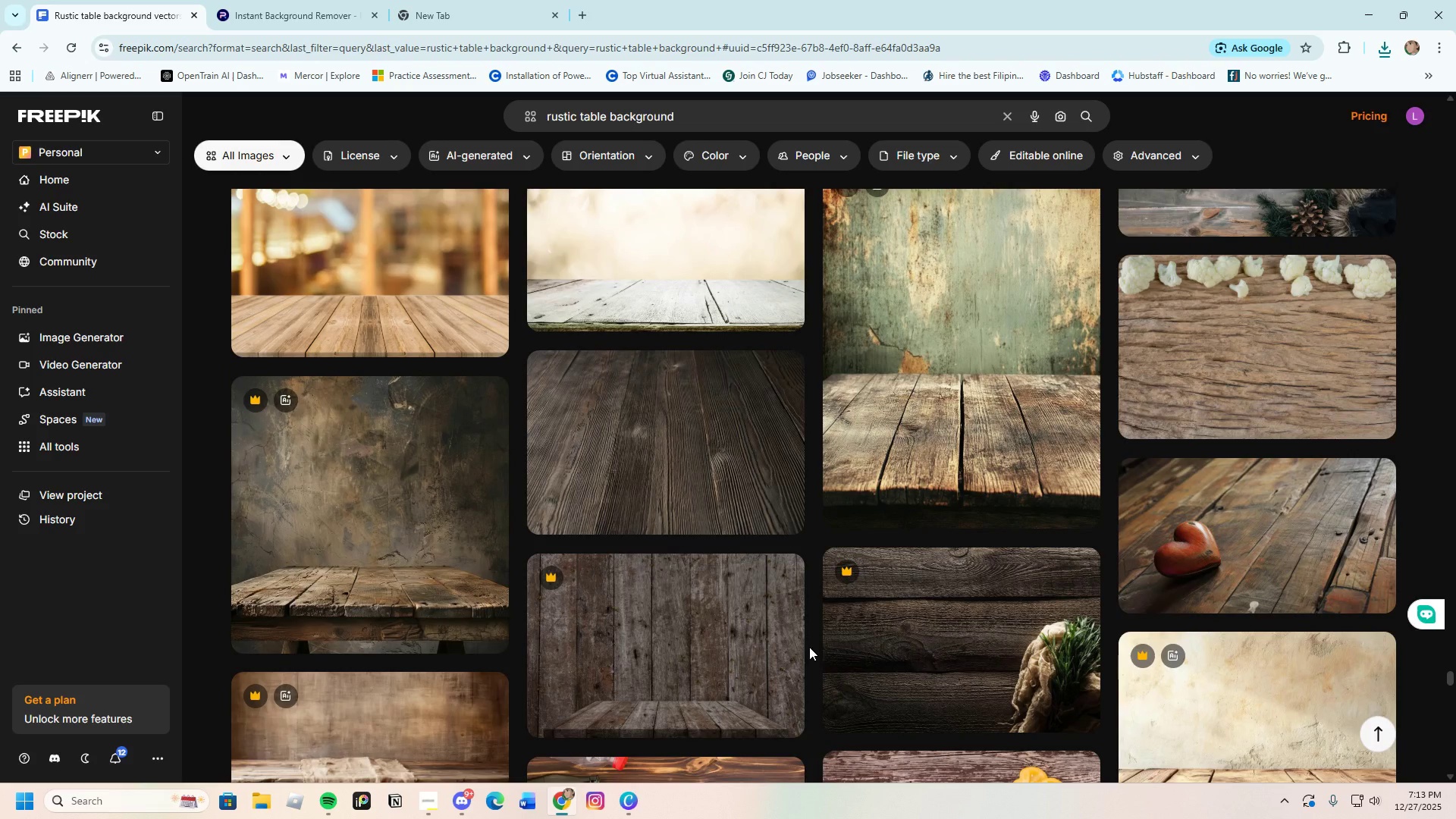 
scroll: coordinate [809, 647], scroll_direction: down, amount: 7.0
 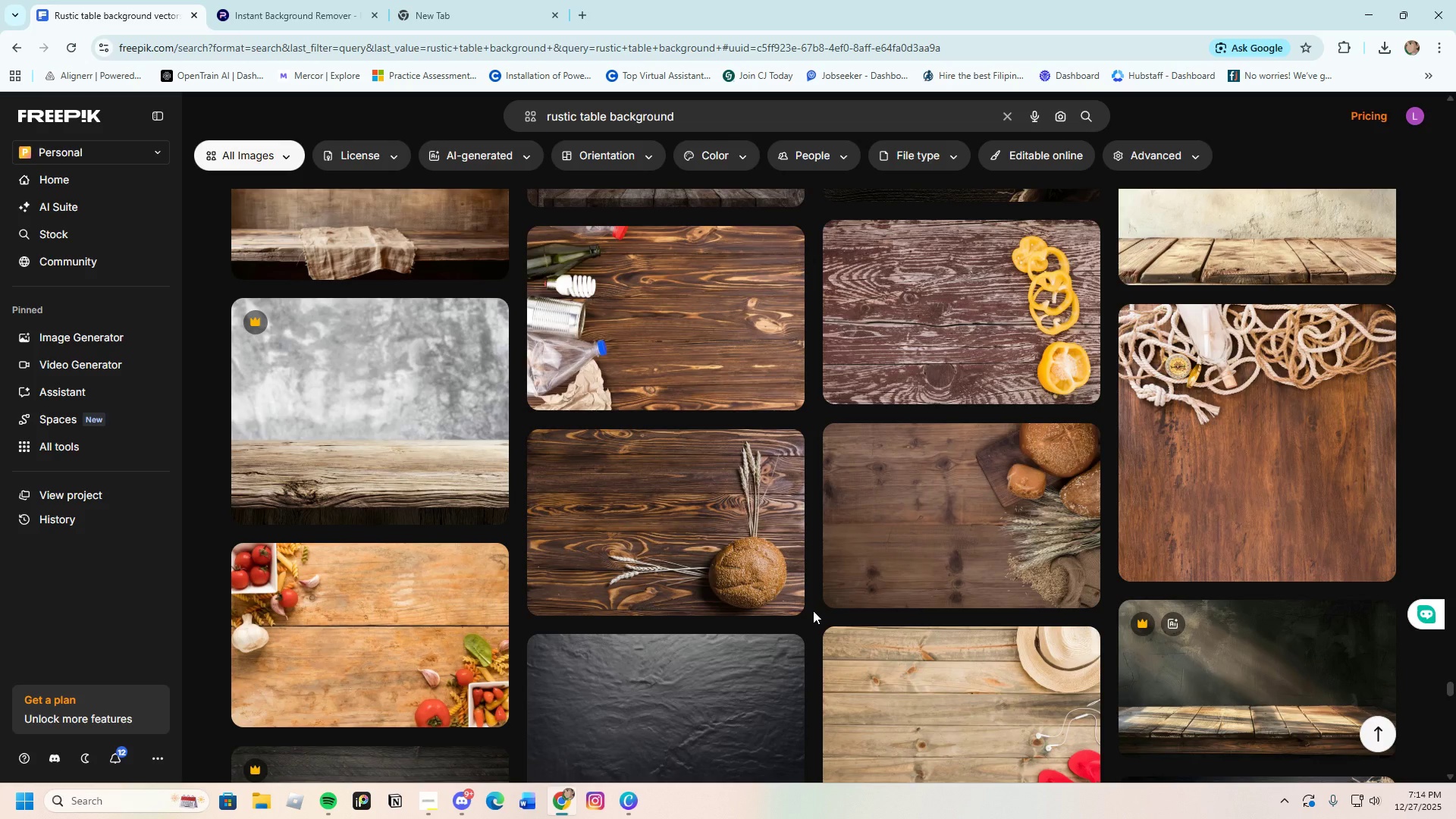 
wait(27.39)
 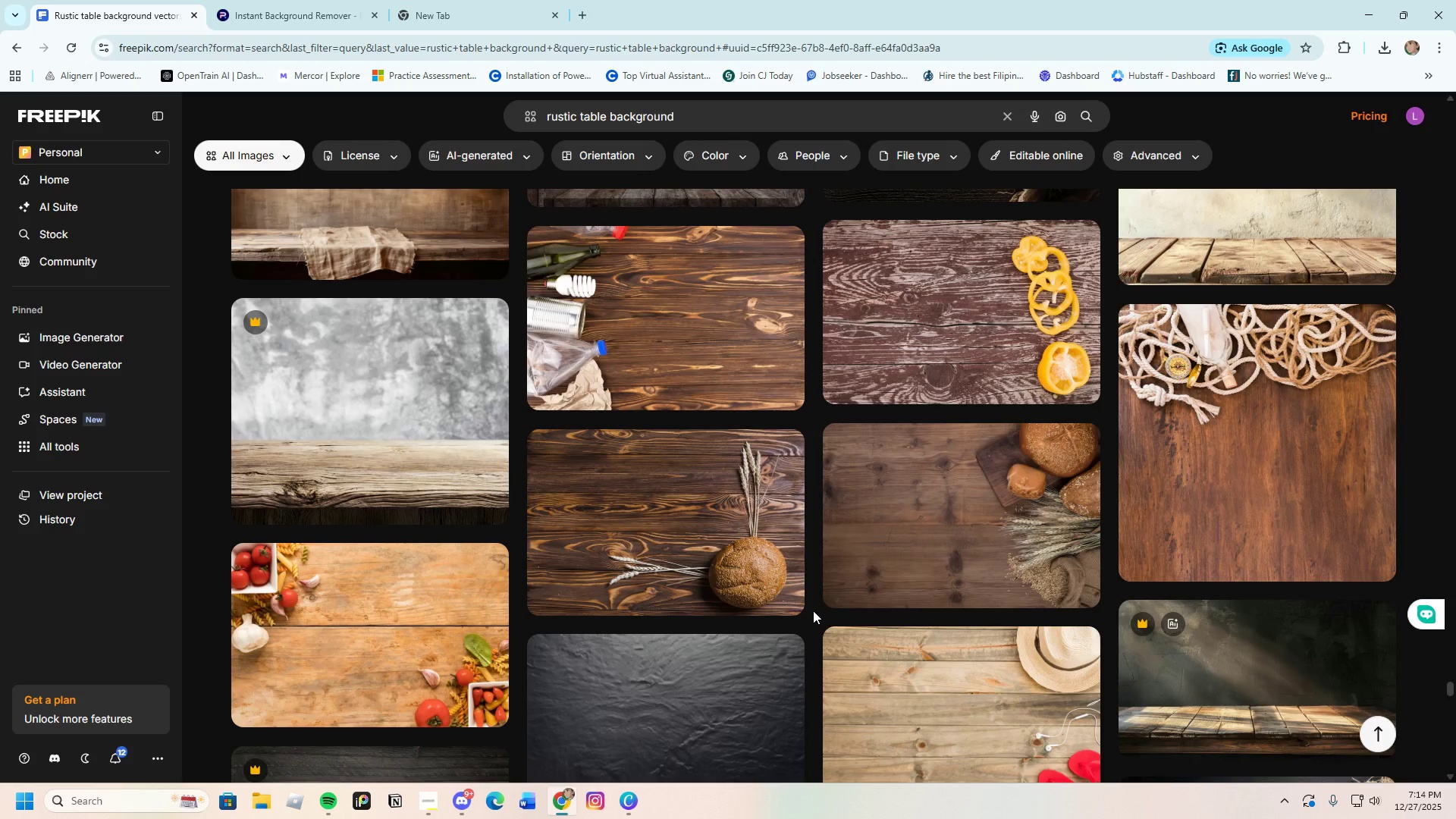 
scroll: coordinate [645, 604], scroll_direction: down, amount: 9.0
 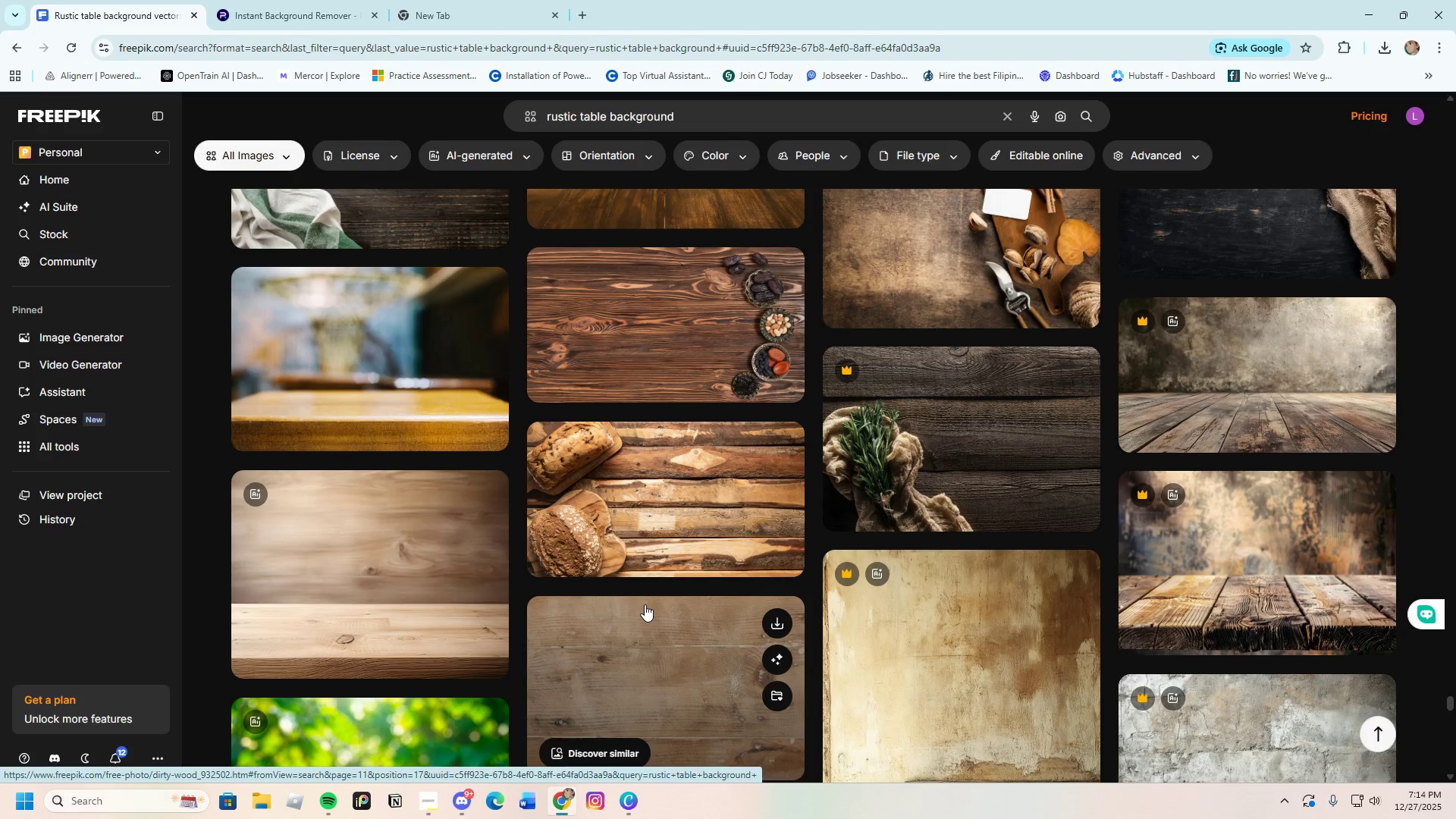 
scroll: coordinate [645, 604], scroll_direction: up, amount: 3.0
 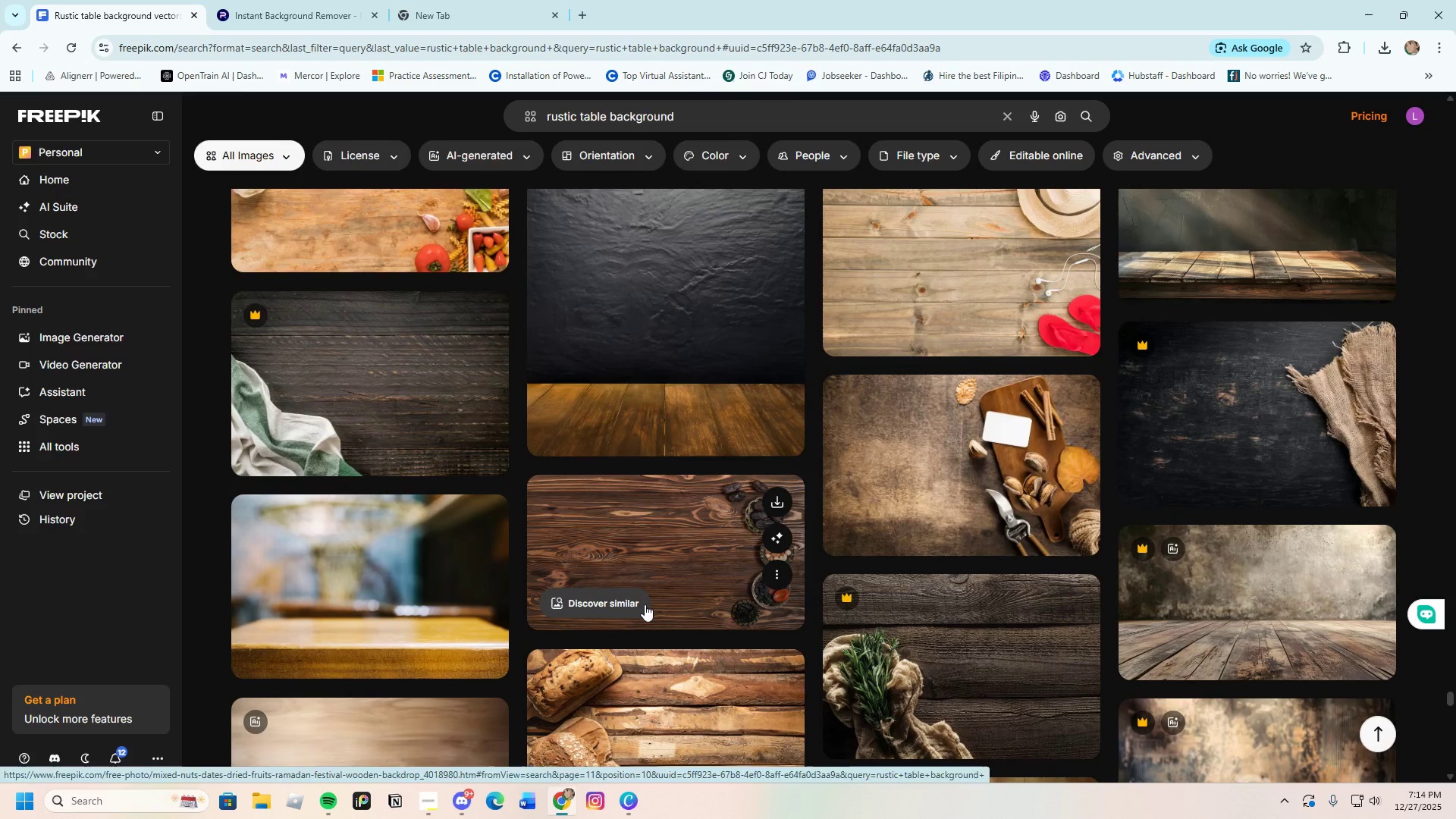 
scroll: coordinate [644, 604], scroll_direction: down, amount: 19.0
 